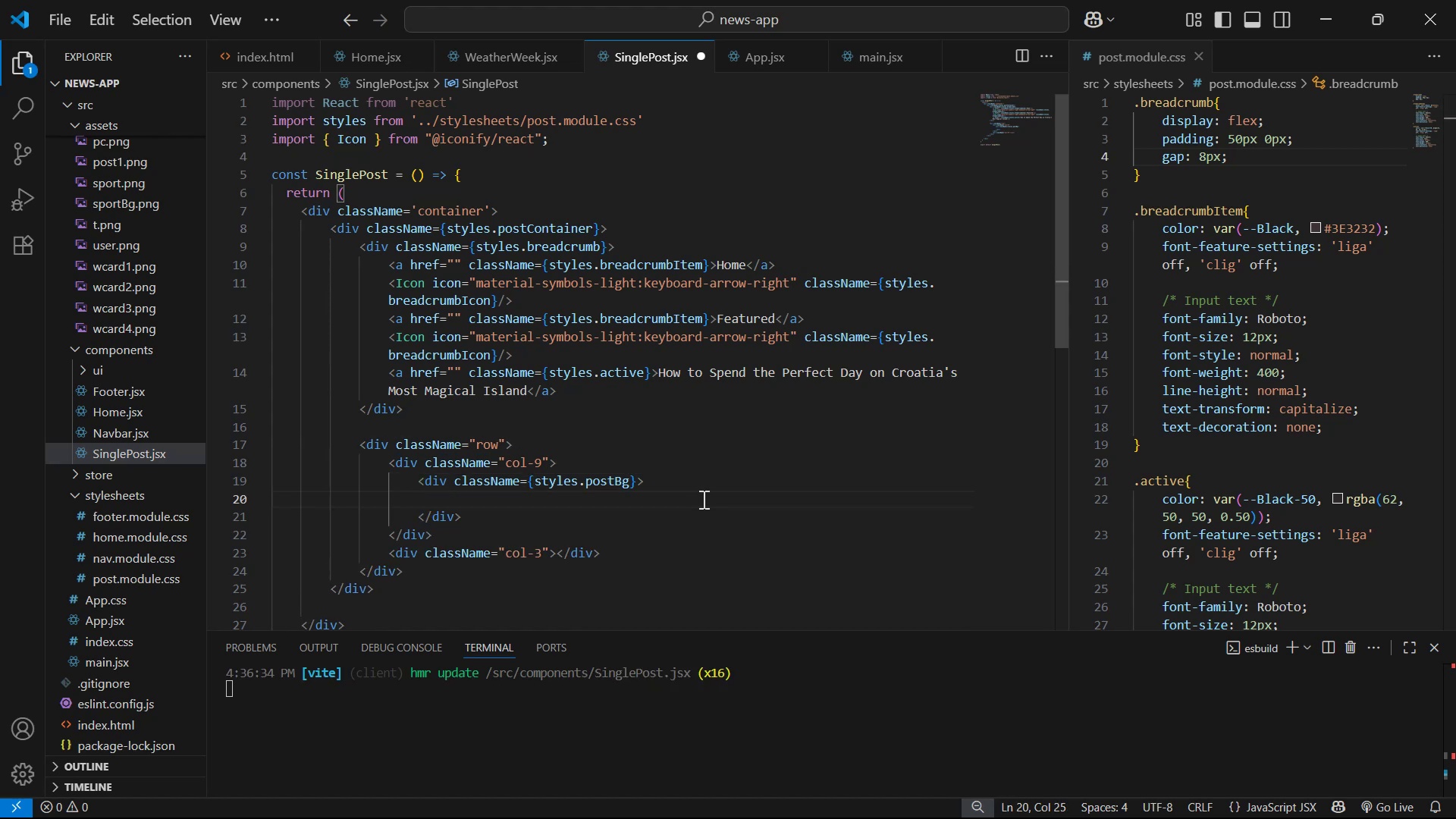 
wait(7.62)
 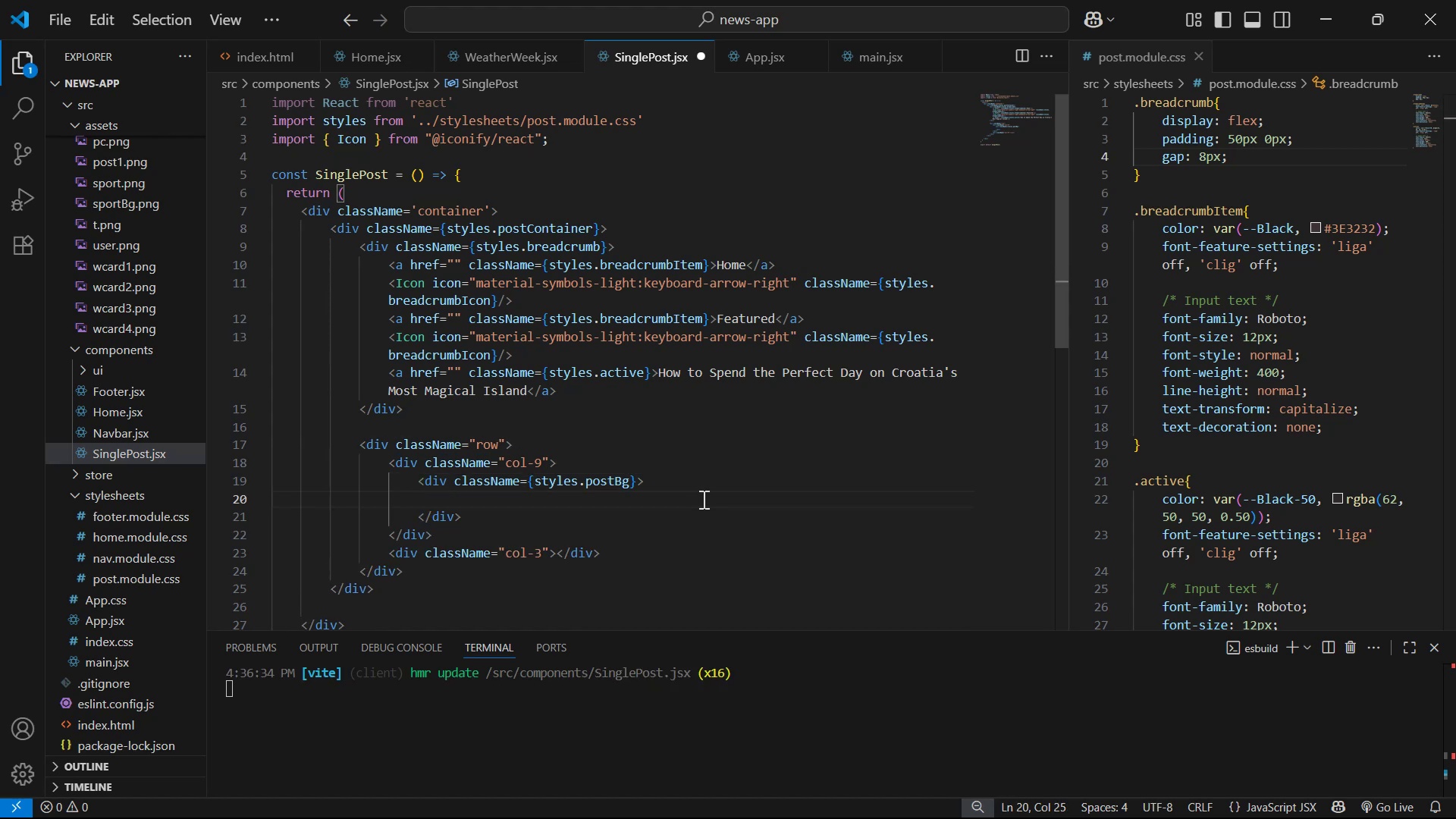 
type(div)
 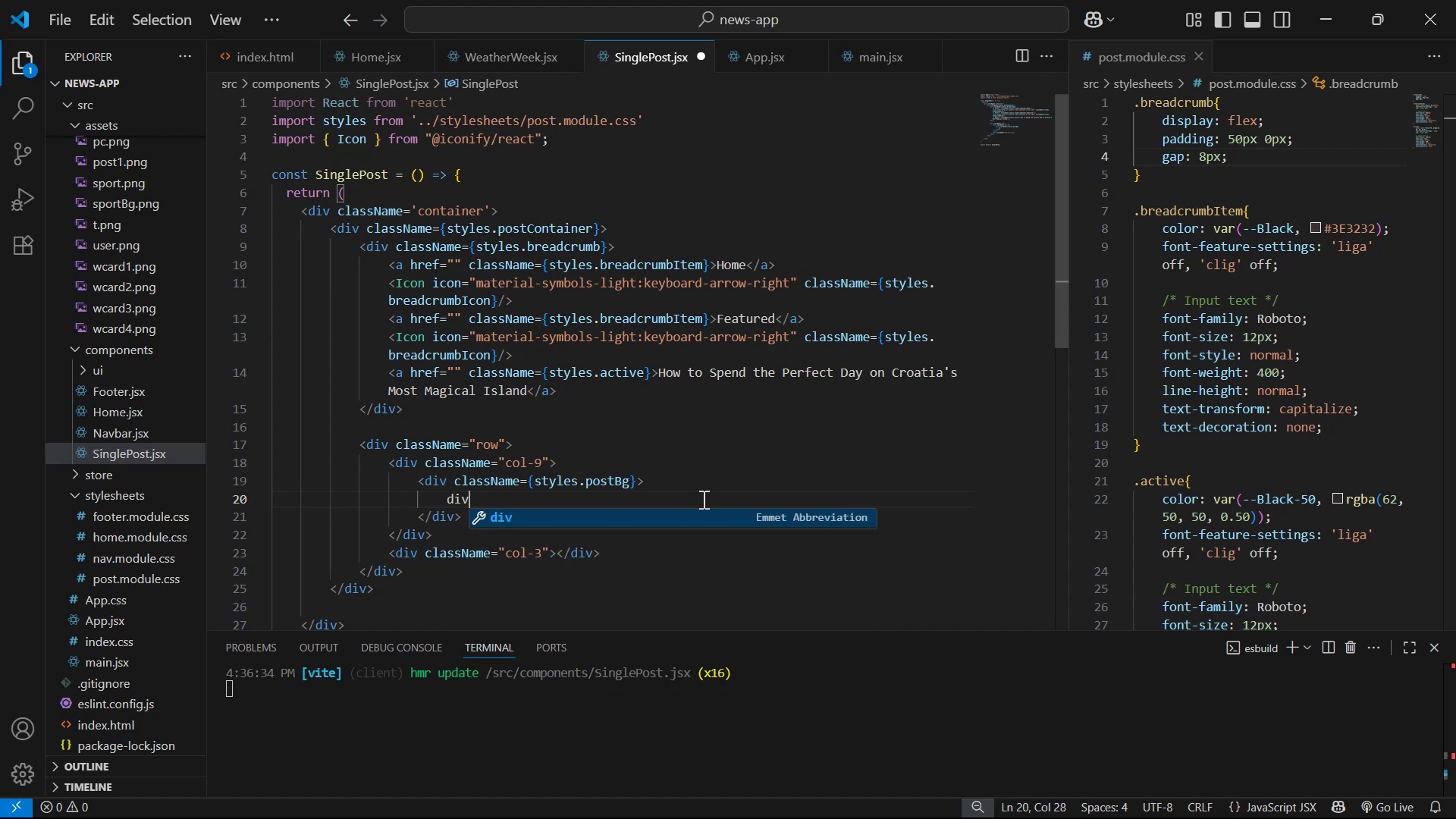 
key(Enter)
 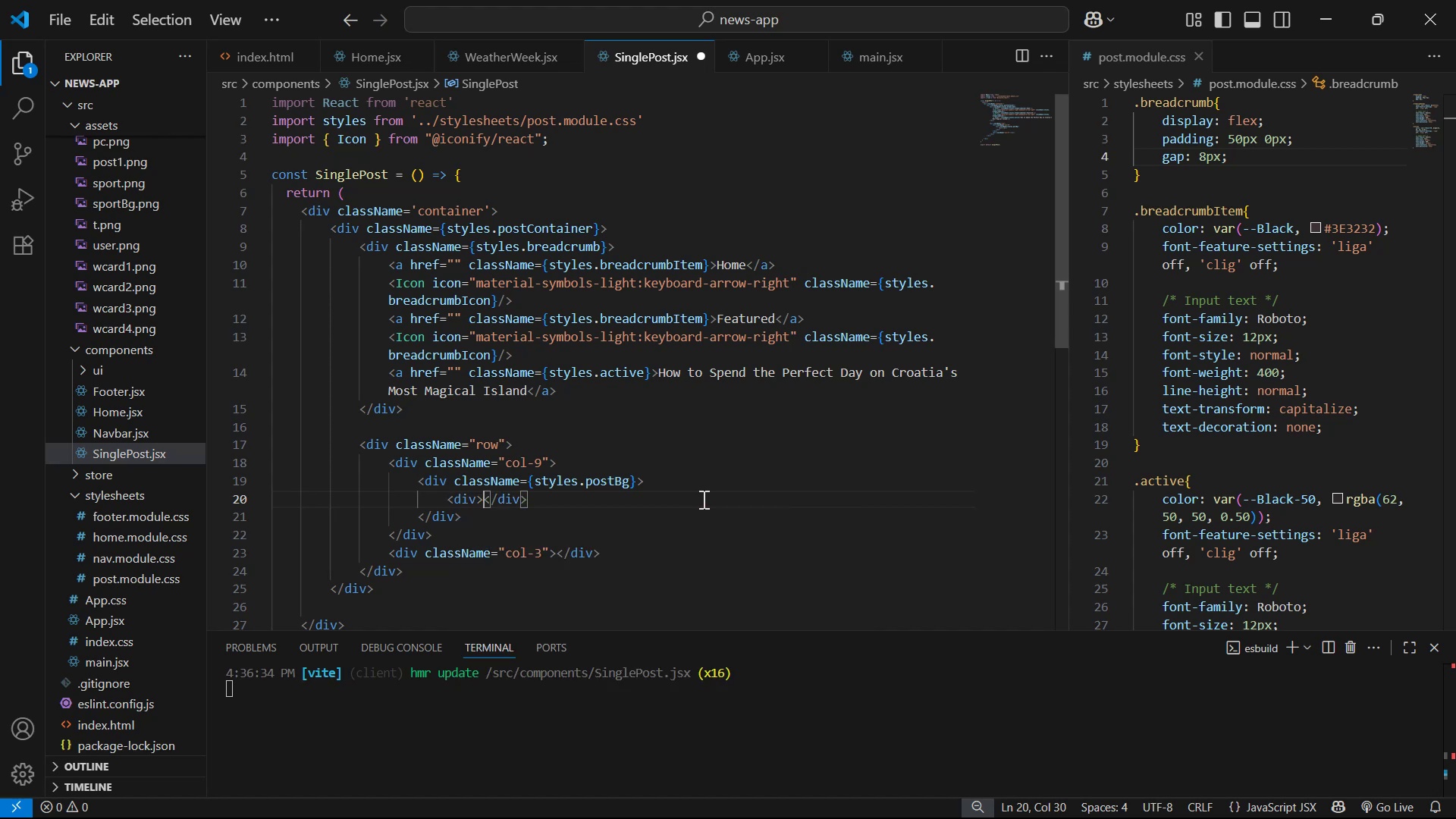 
key(Enter)
 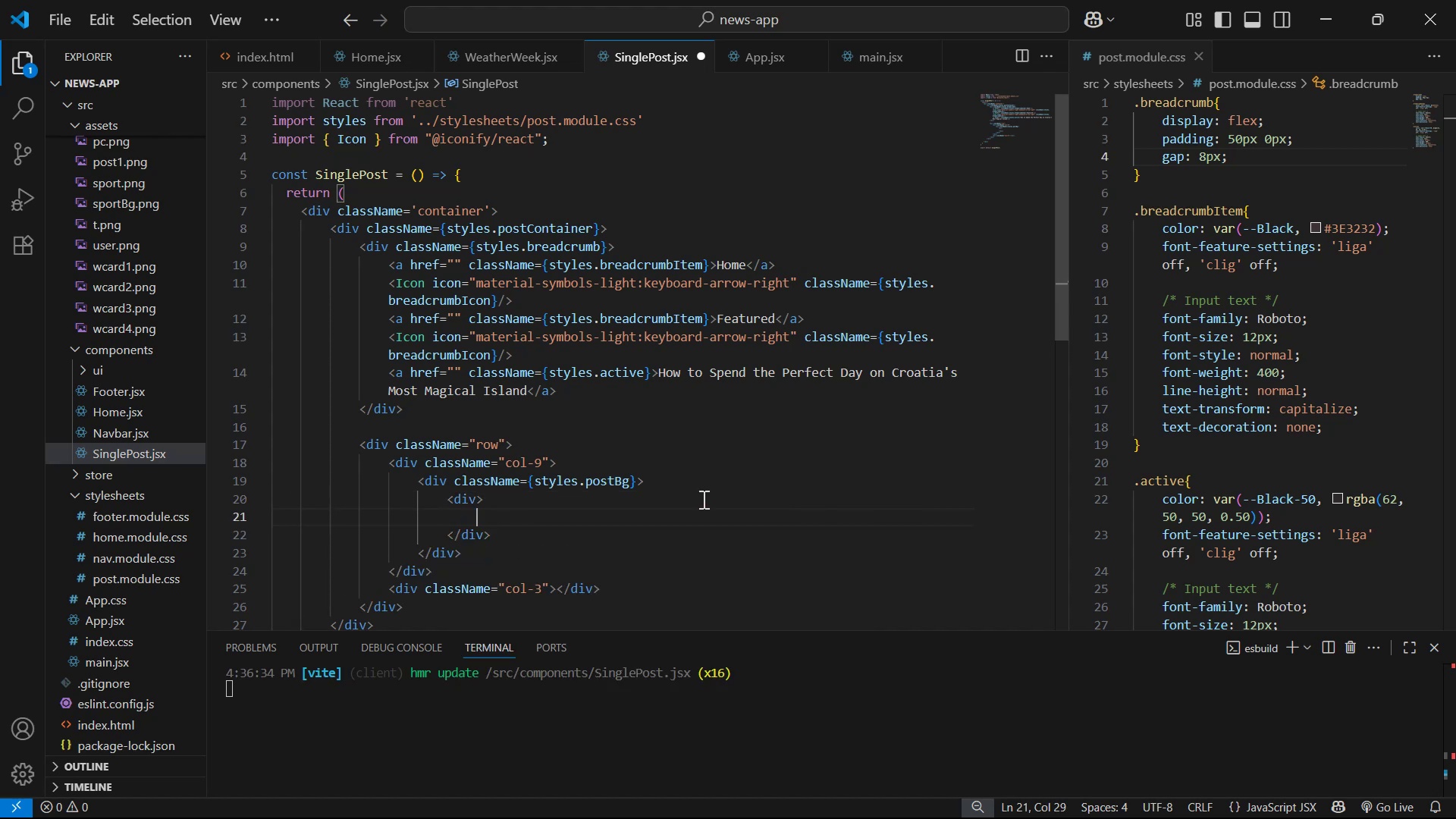 
key(ArrowUp)
 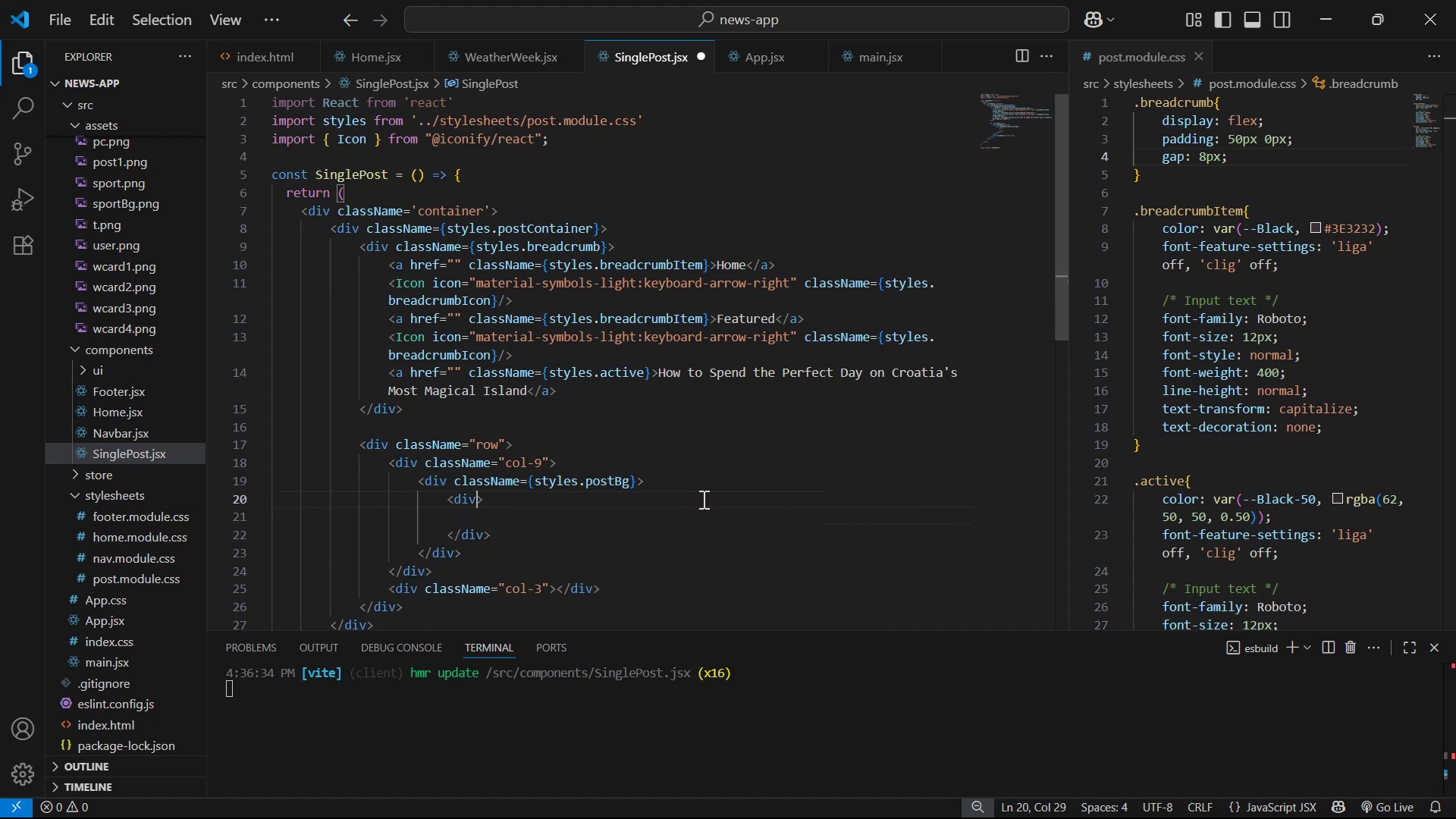 
type( cla)
 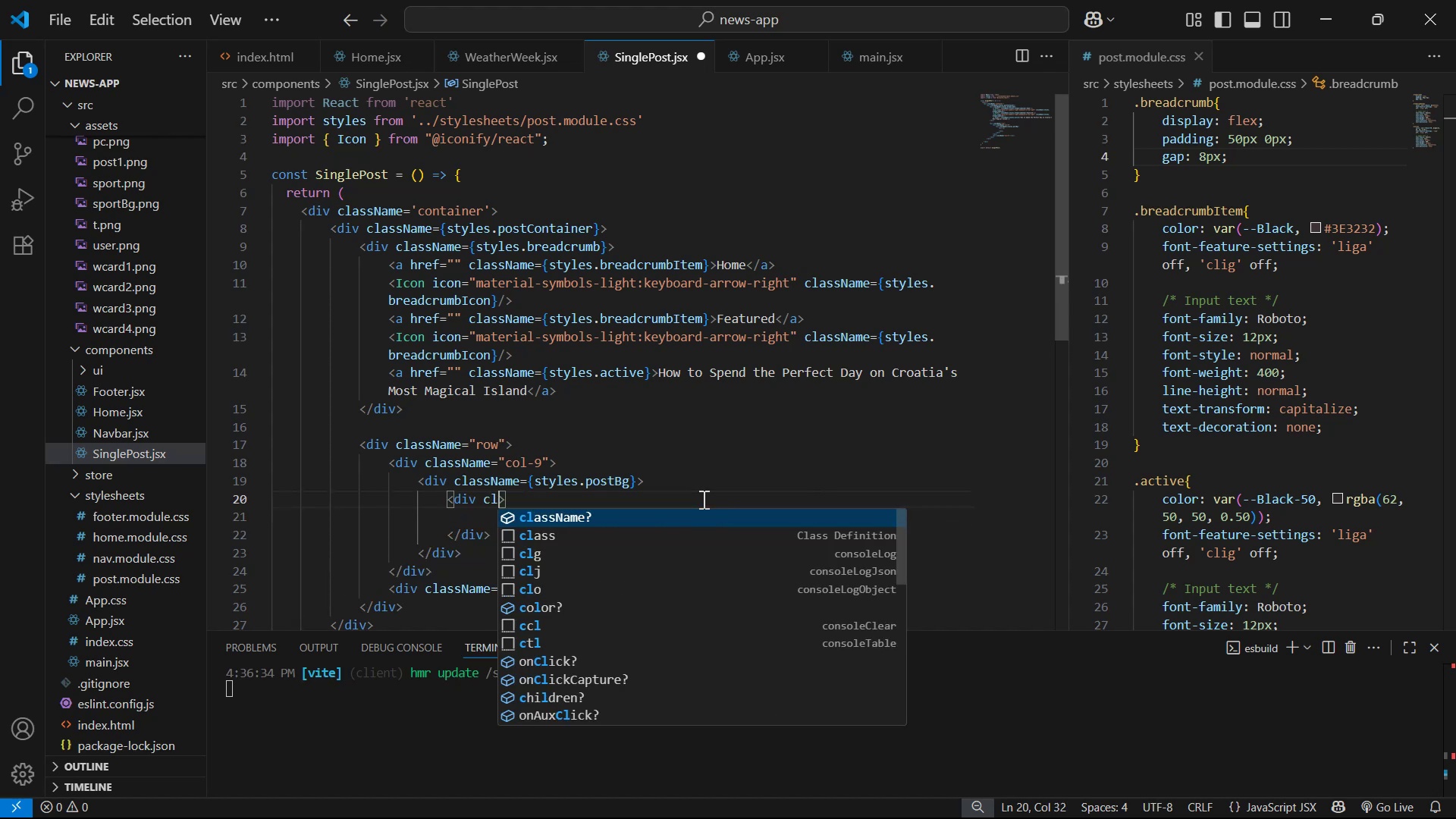 
key(Enter)
 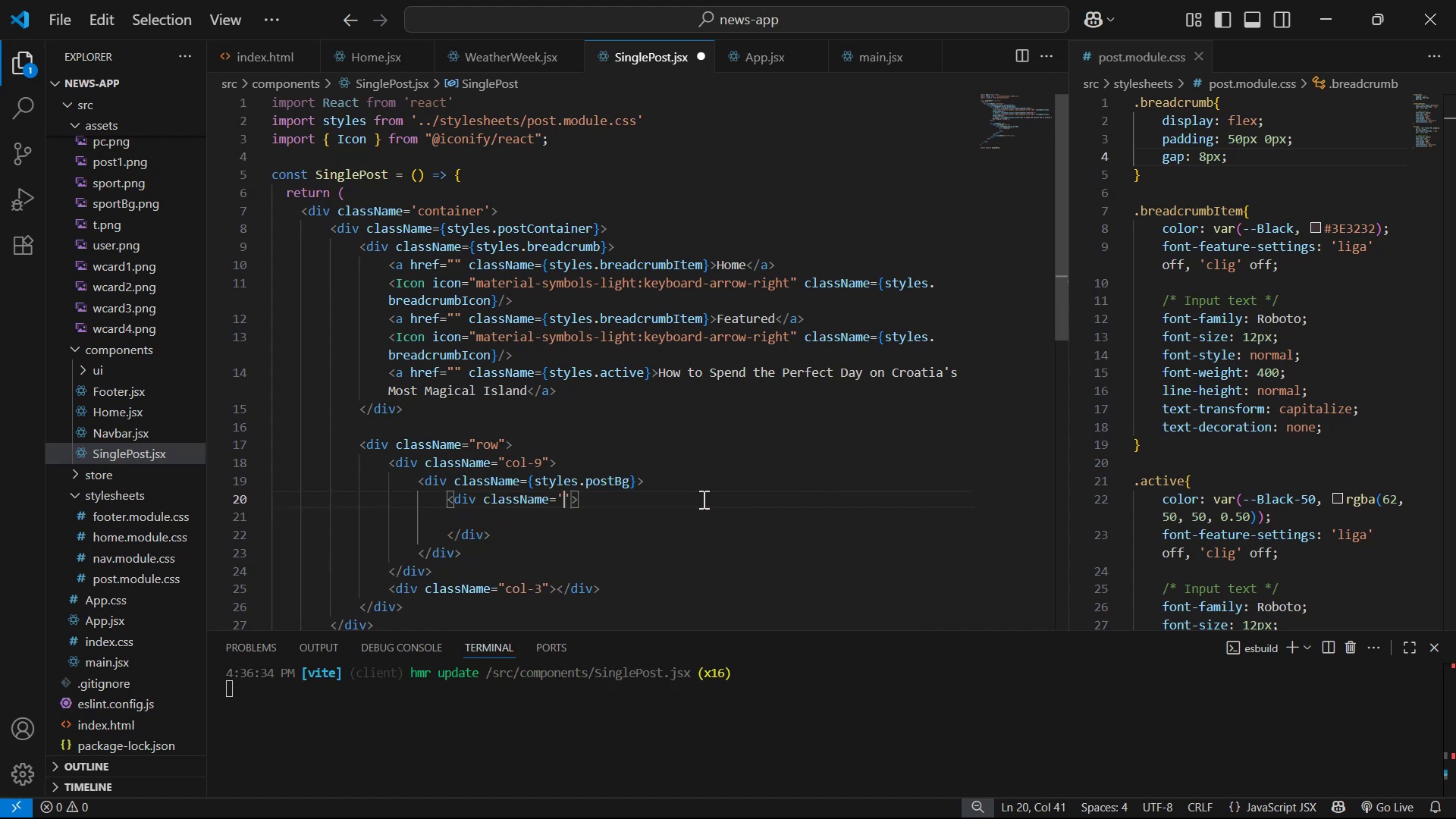 
key(ArrowRight)
 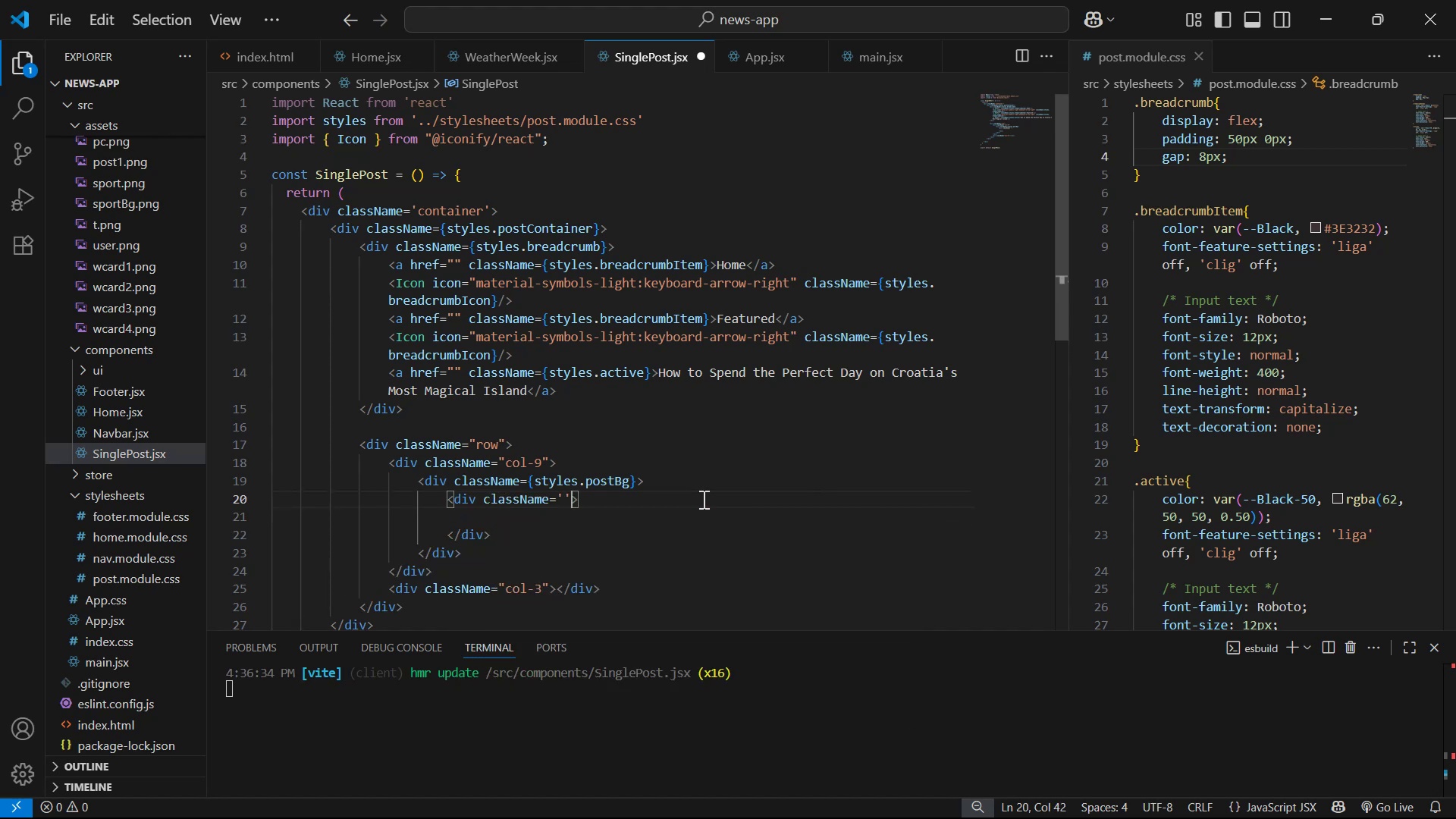 
key(Backspace)
key(Backspace)
type({sty)
 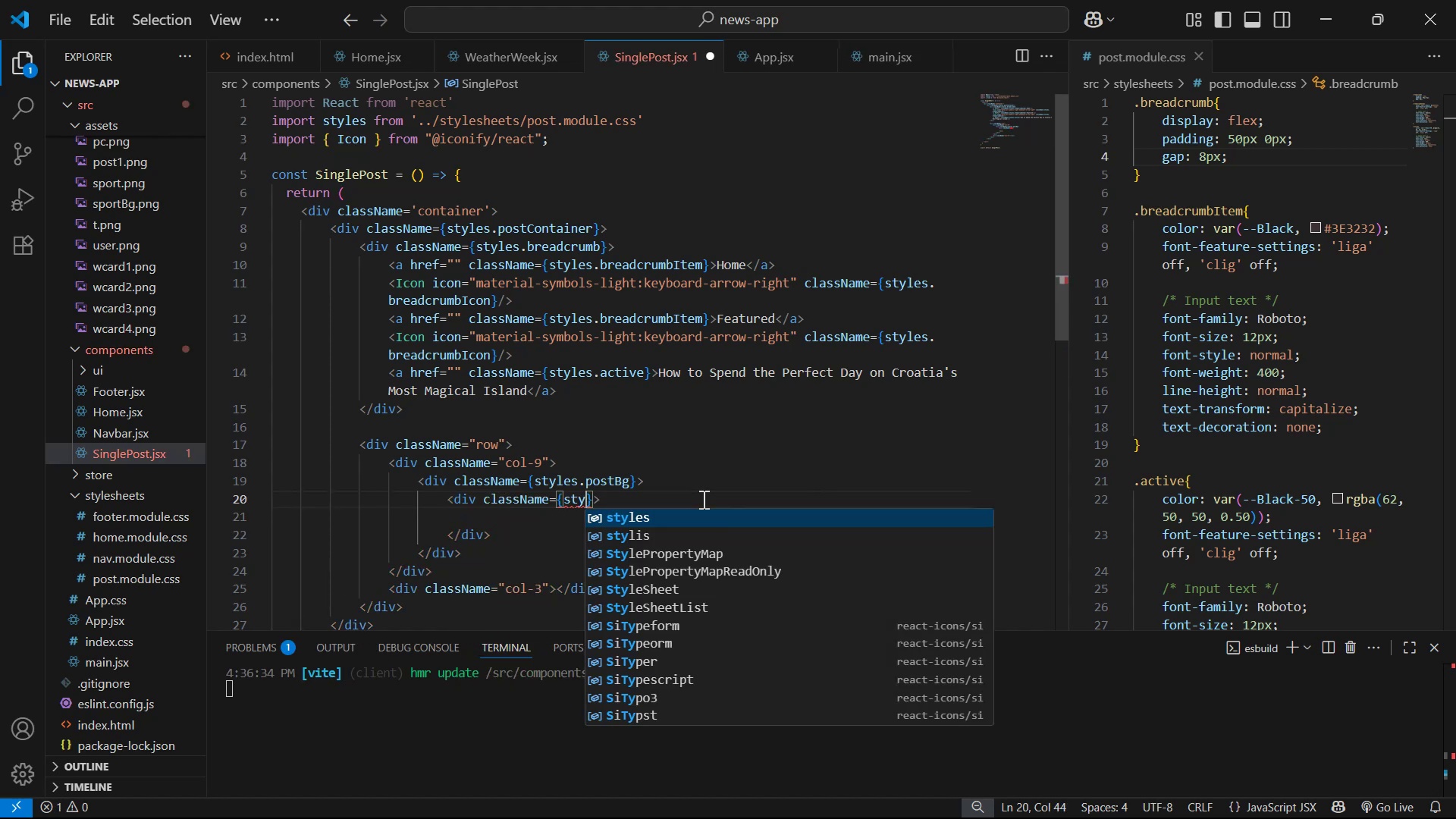 
key(Enter)
 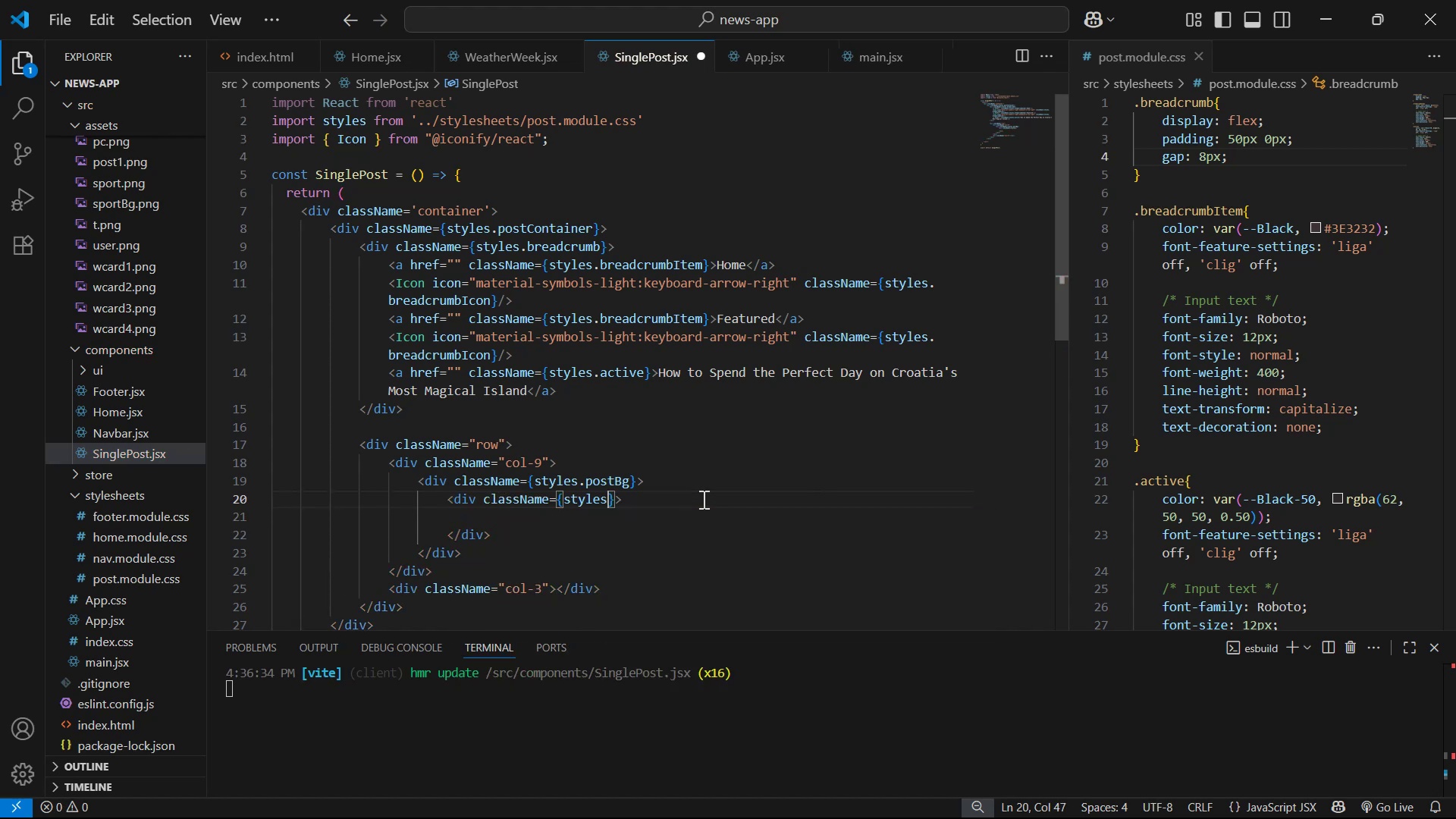 
type(.postitle )
key(Backspace)
 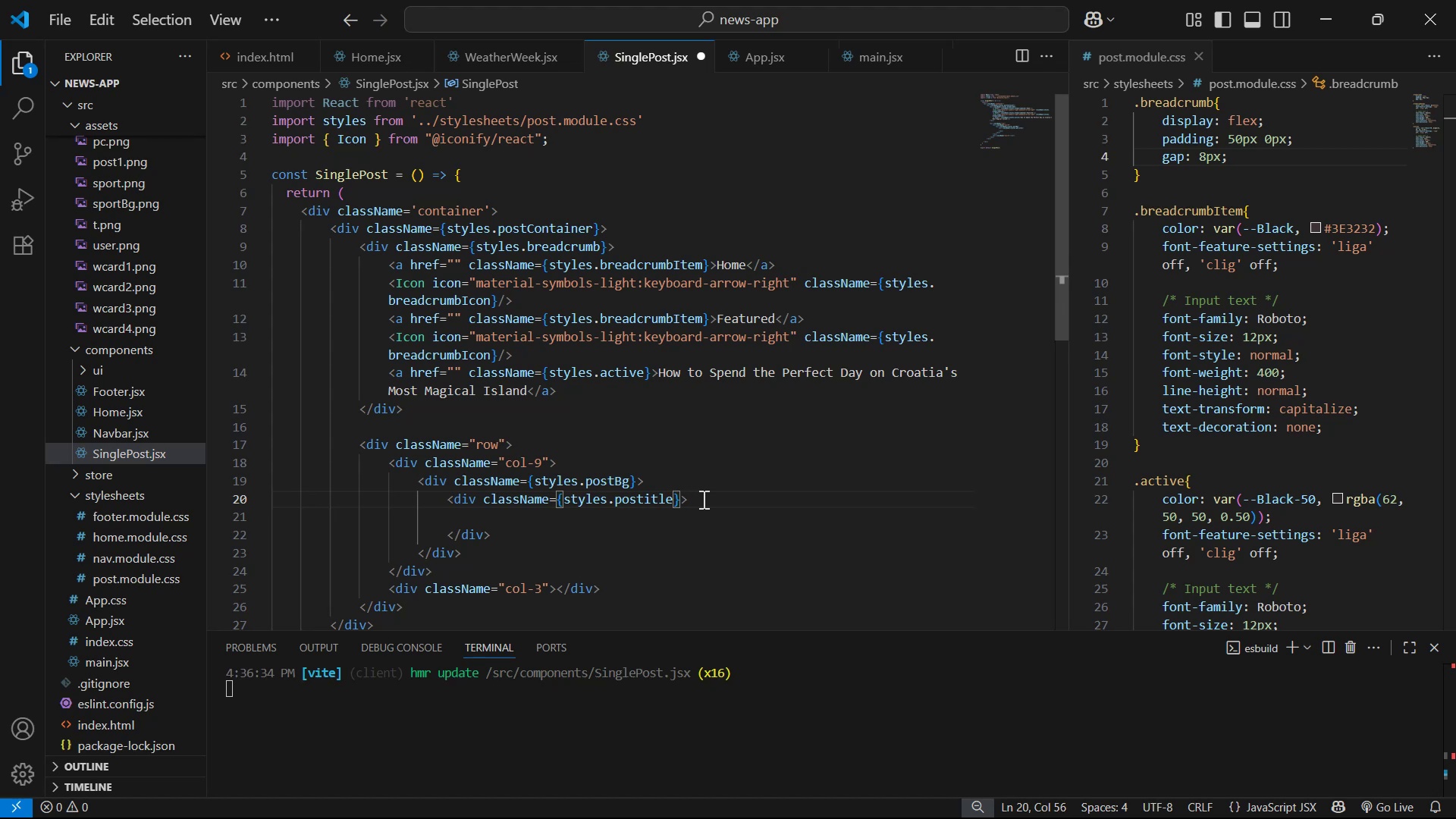 
hold_key(key=ArrowLeft, duration=0.58)
 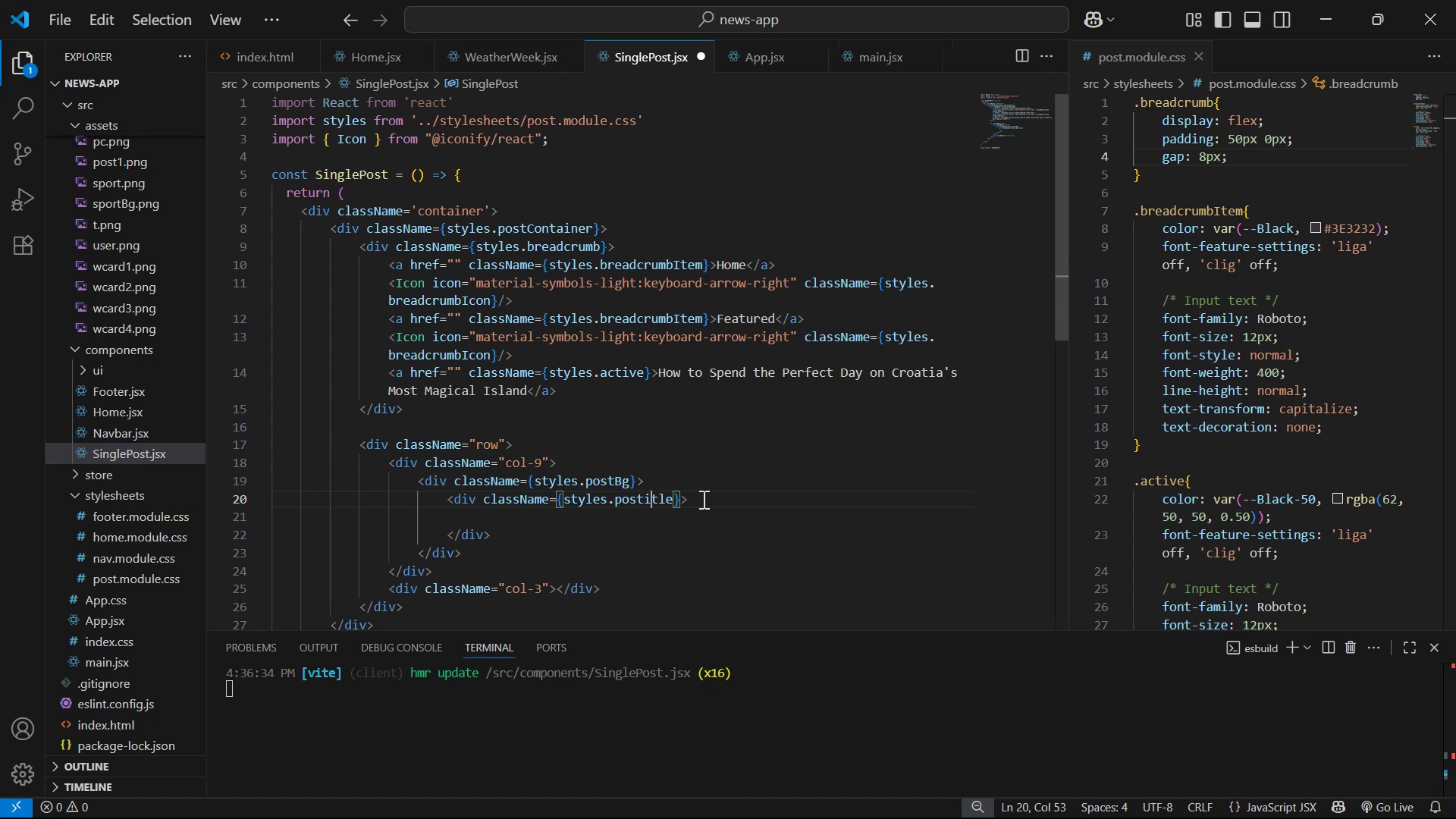 
key(ArrowLeft)
 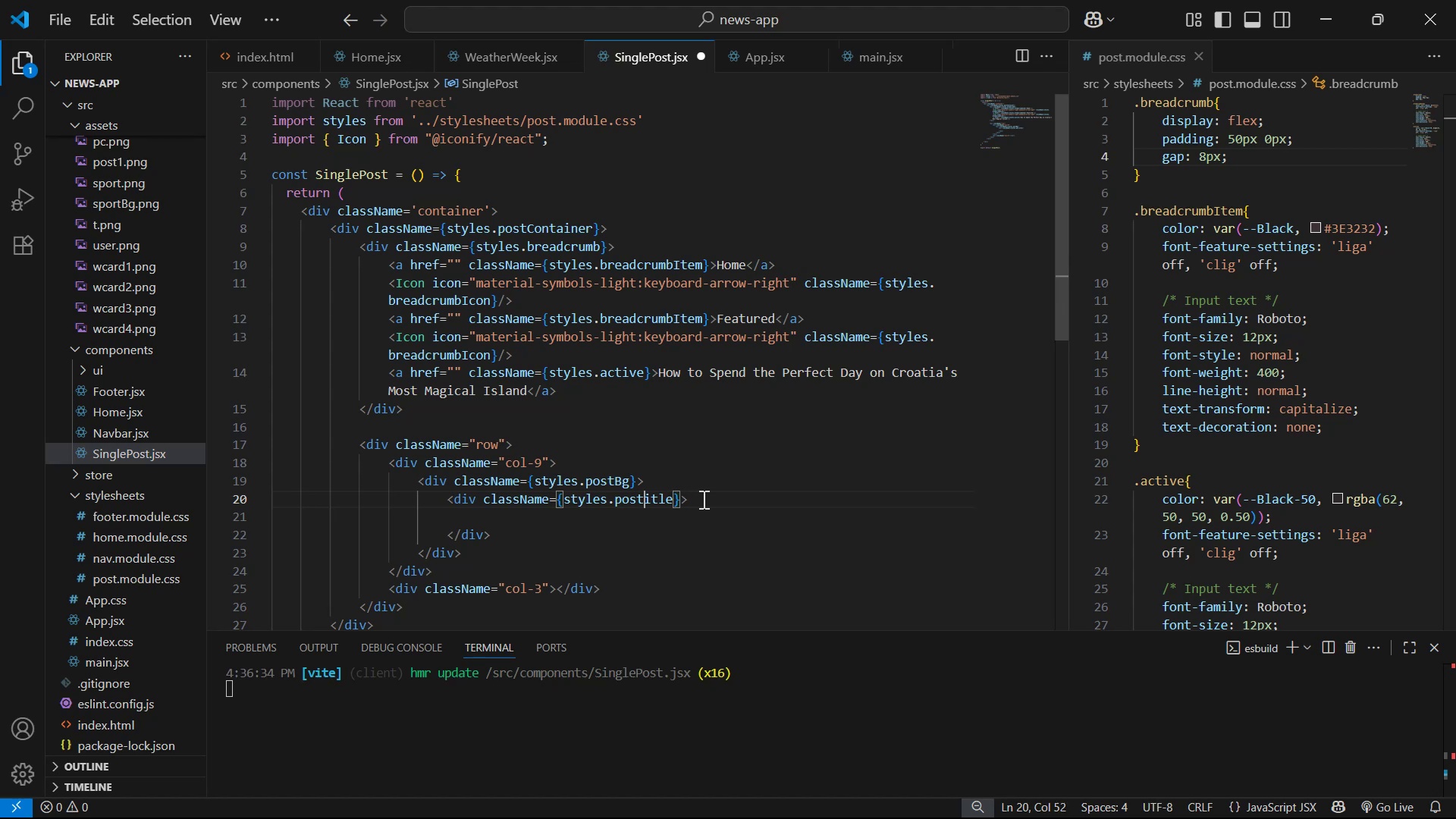 
key(ArrowLeft)
 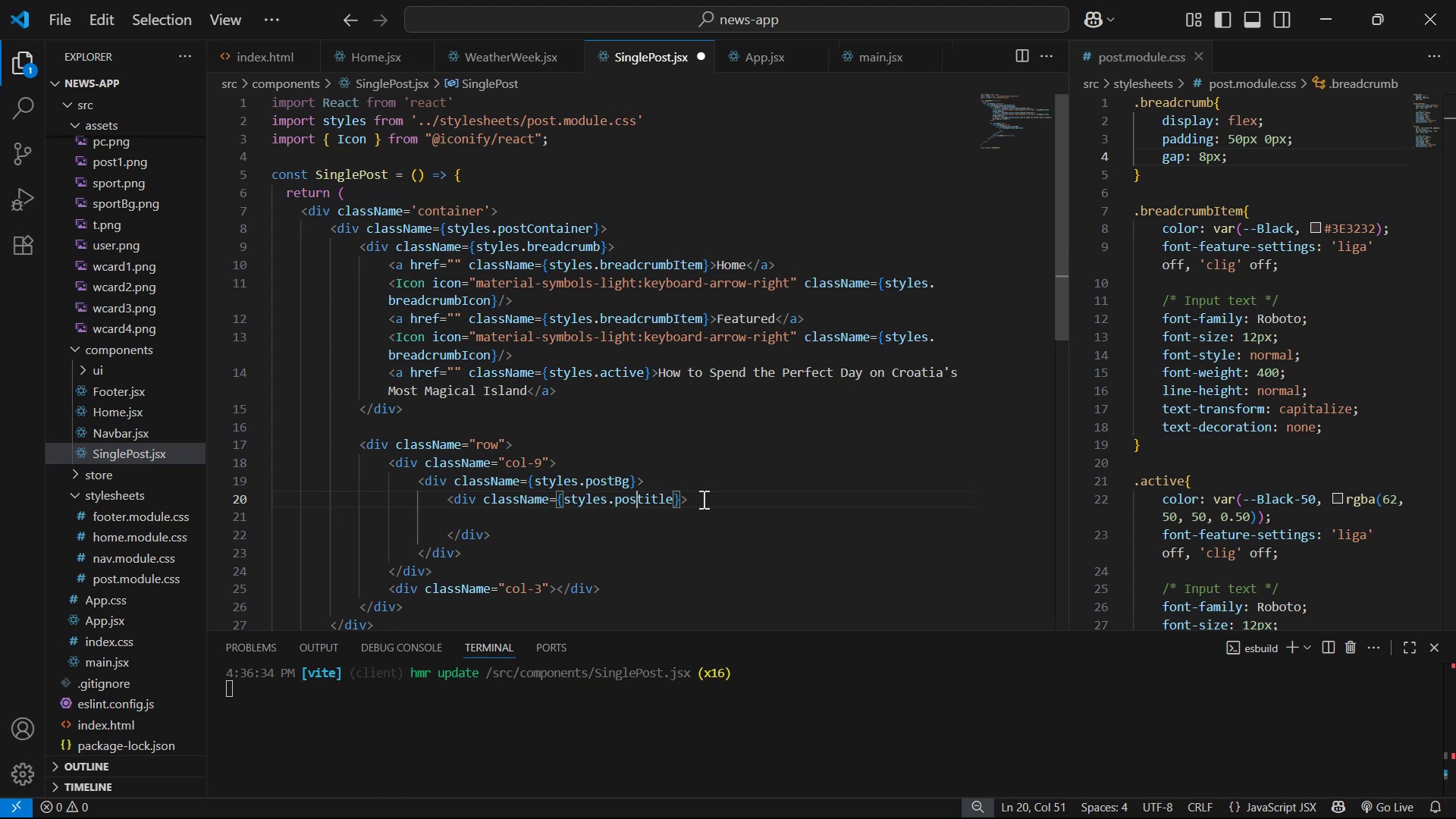 
key(ArrowRight)
 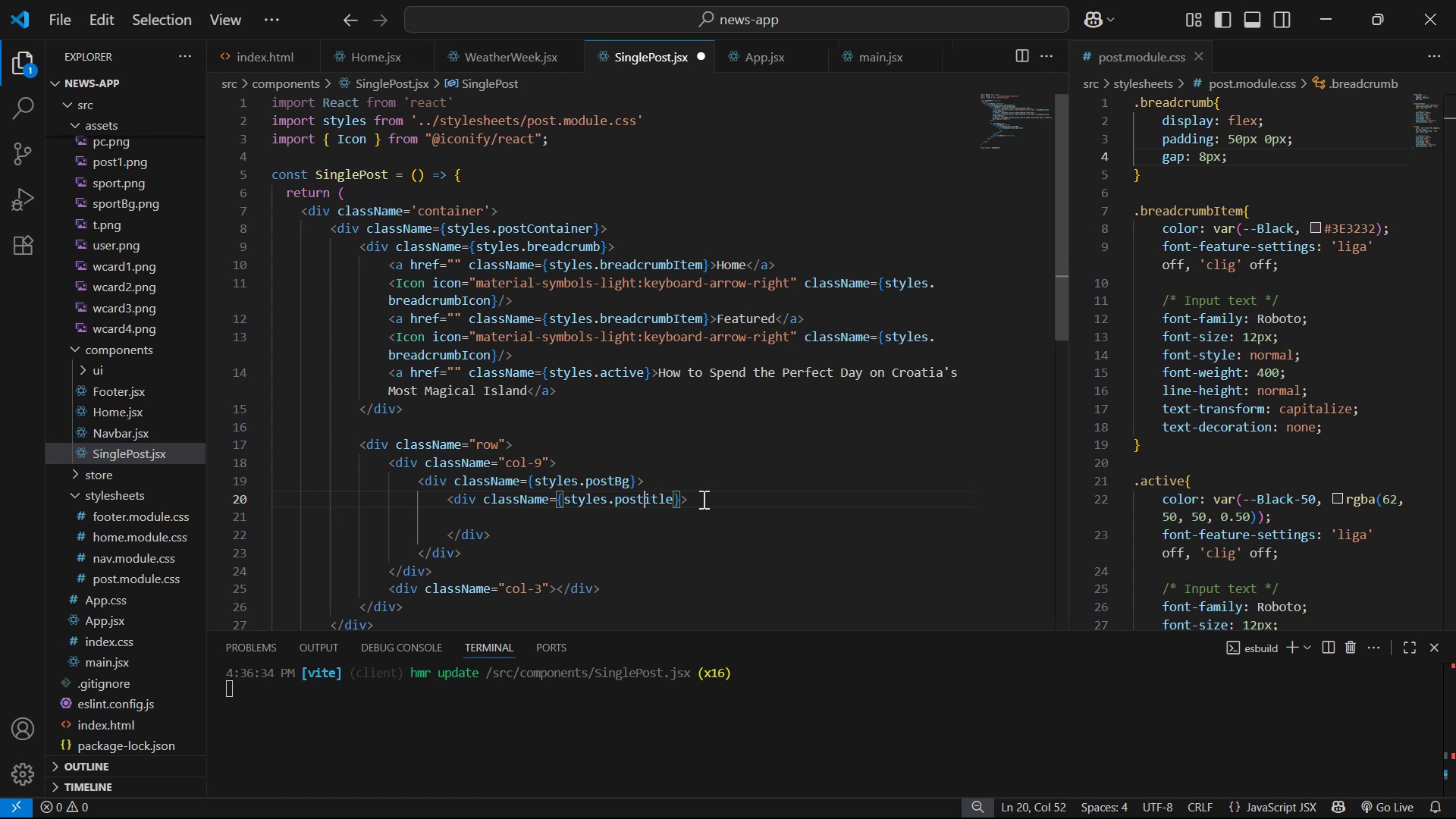 
key(Shift+T)
 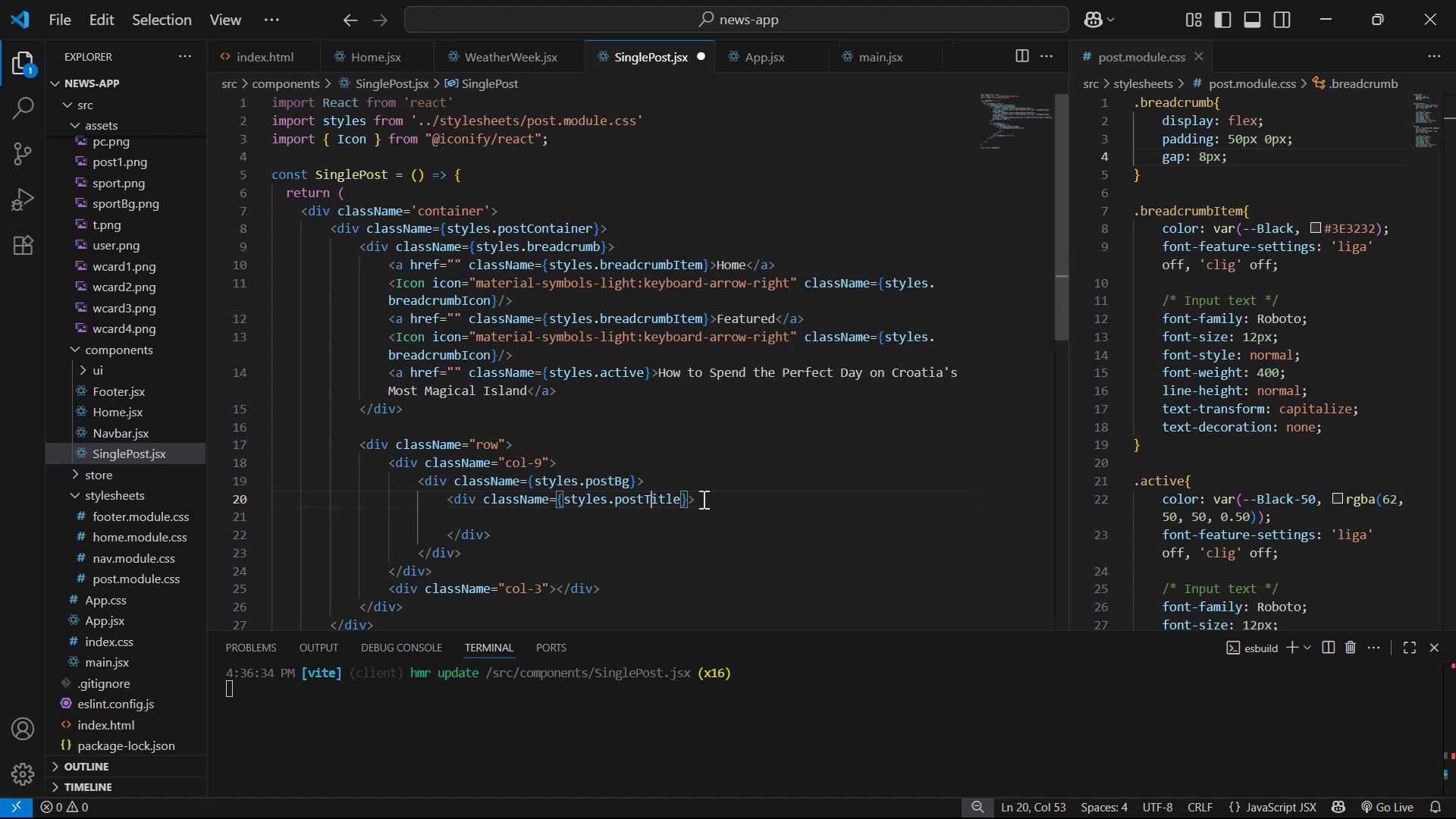 
hold_key(key=ArrowRight, duration=0.51)
 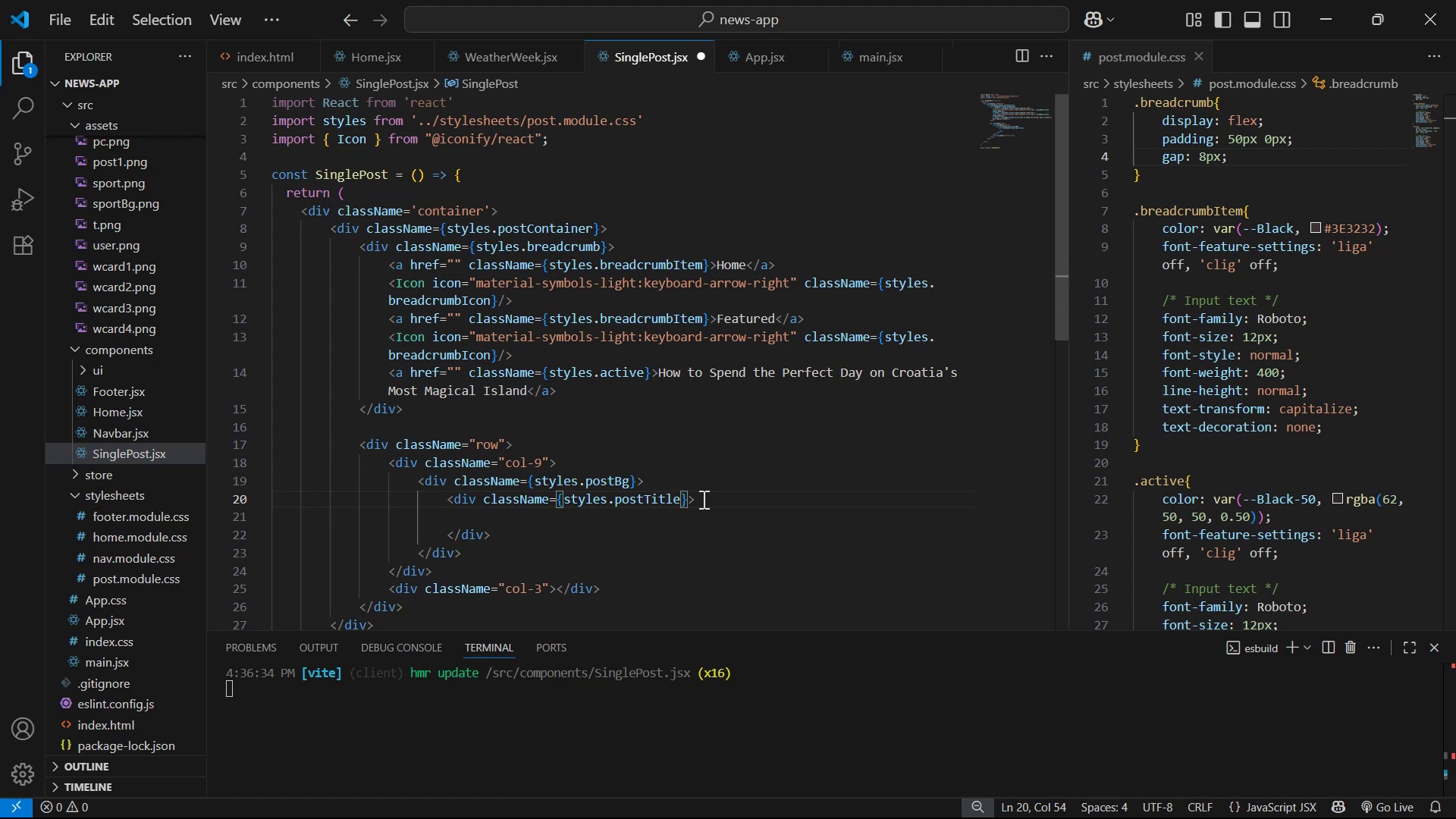 
key(ArrowRight)
 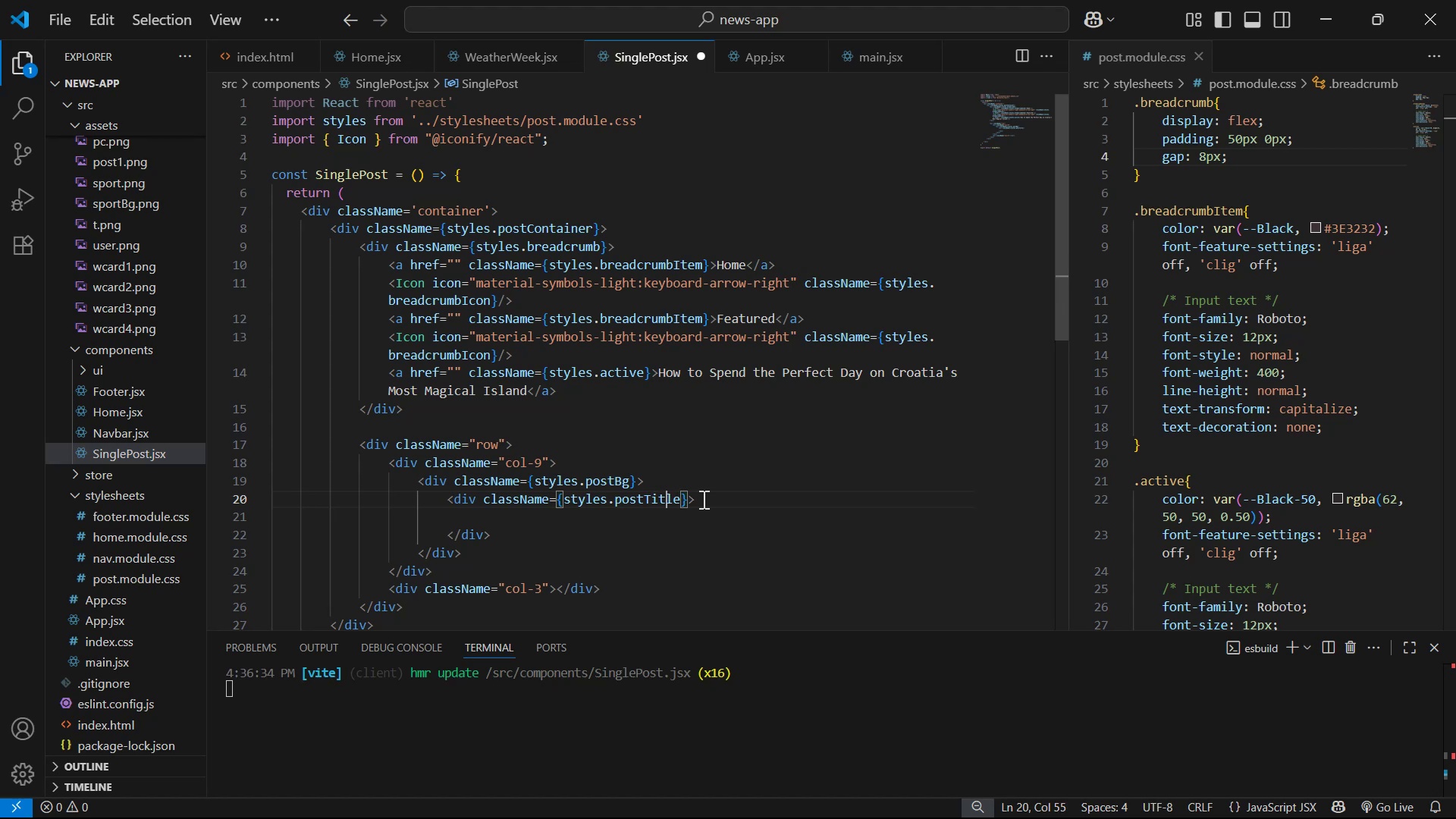 
key(ArrowRight)
 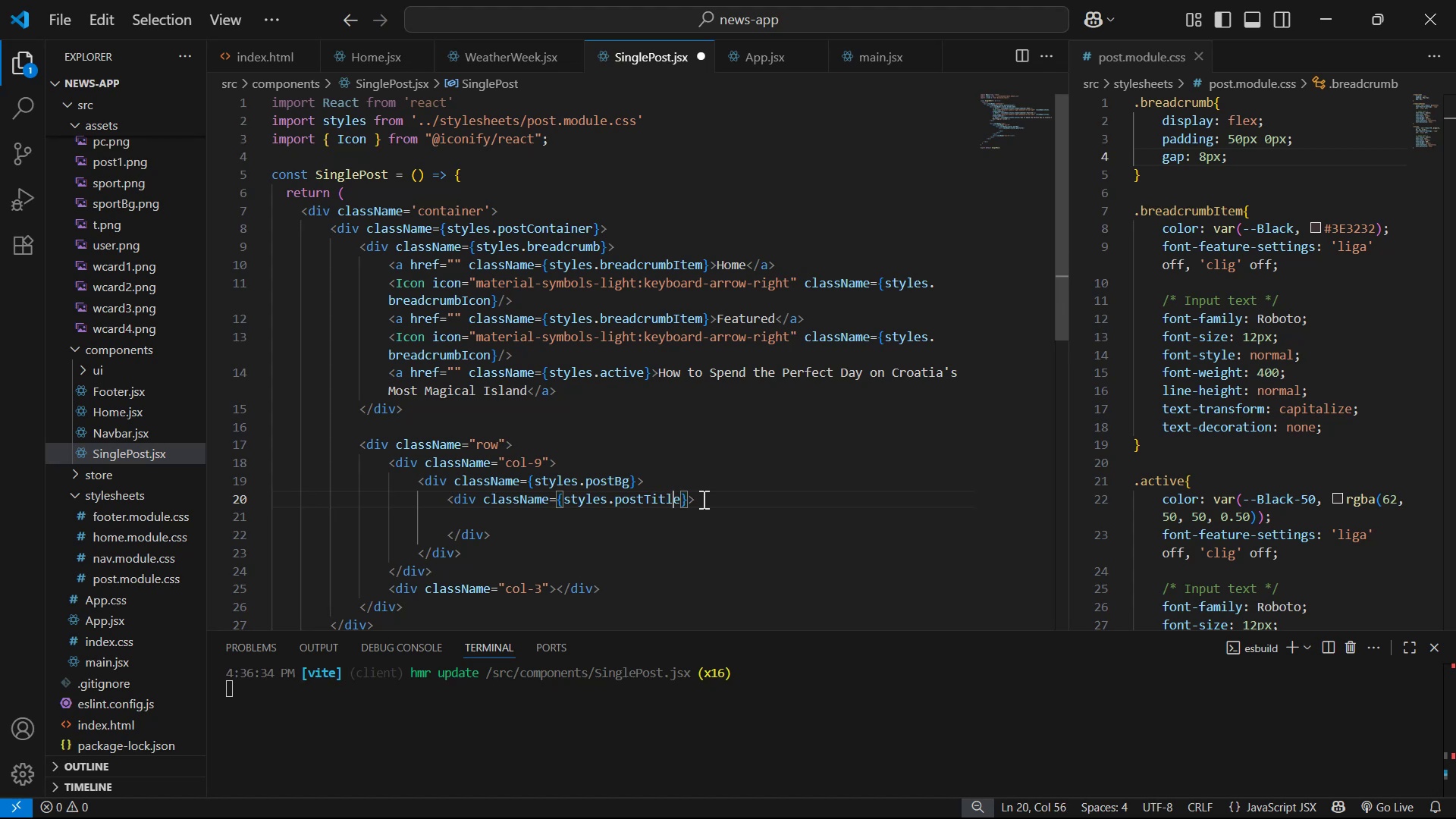 
key(ArrowRight)
 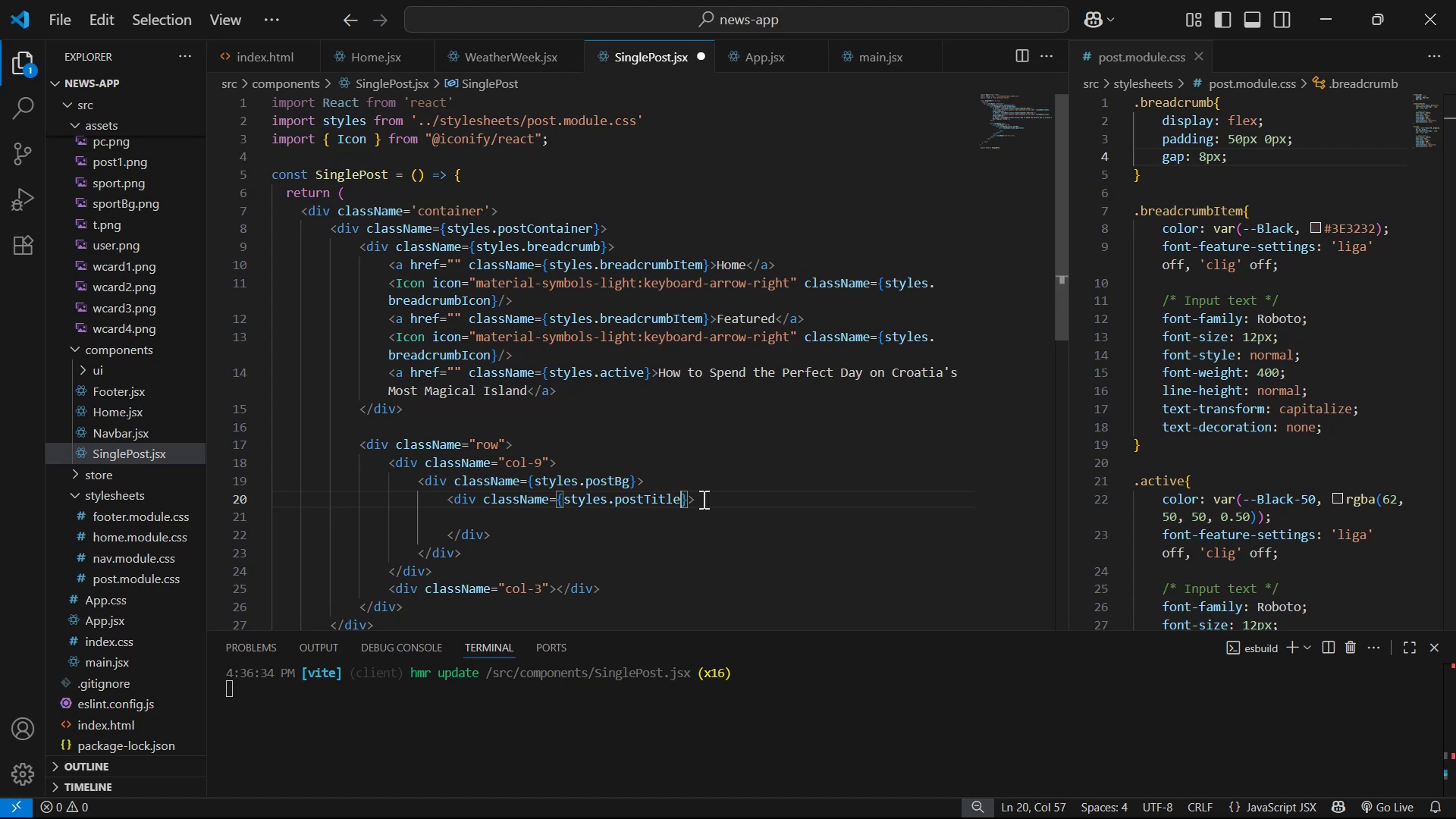 
type(Bg )
key(Backspace)
 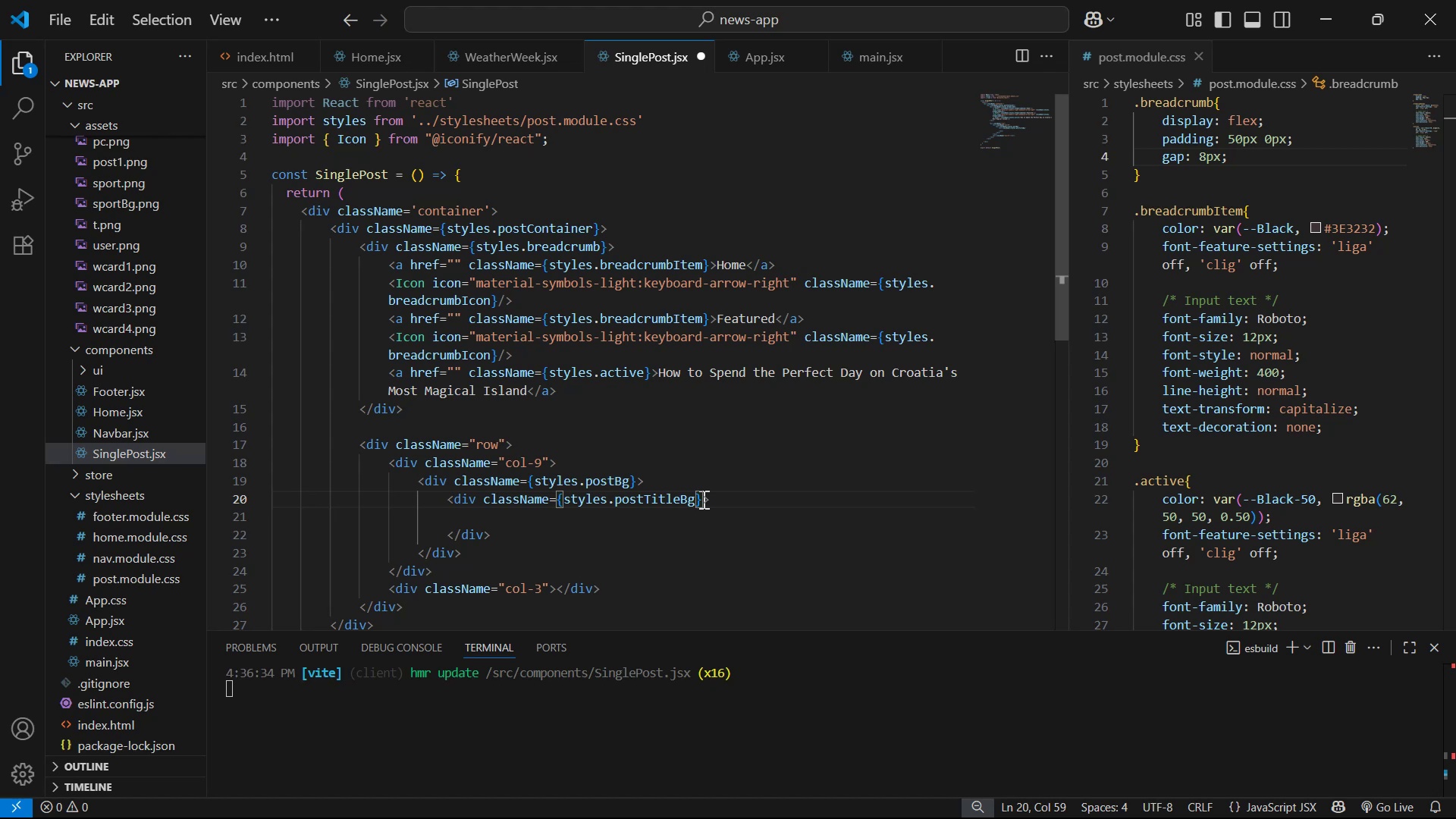 
wait(16.81)
 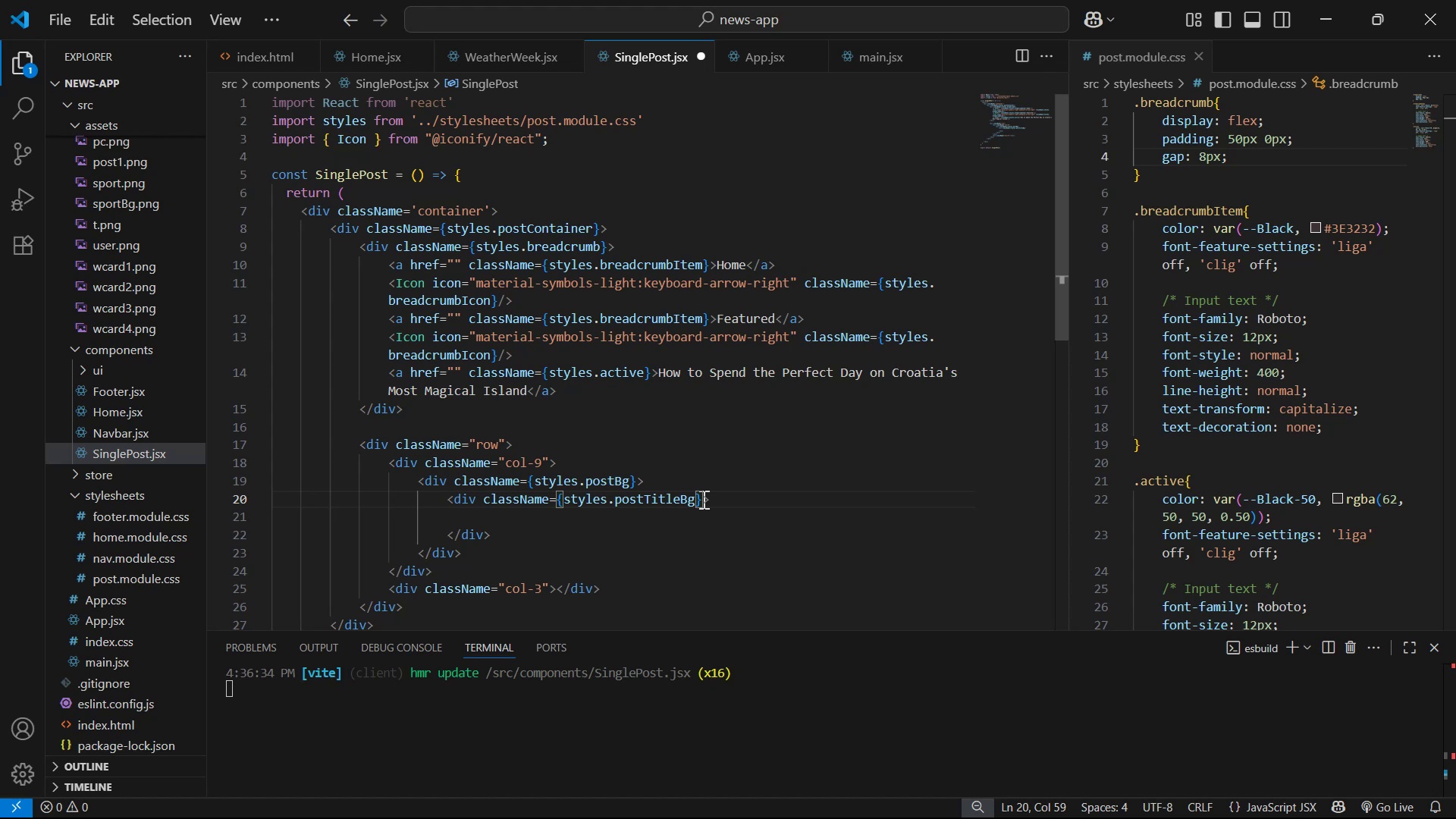 
key(ArrowDown)
 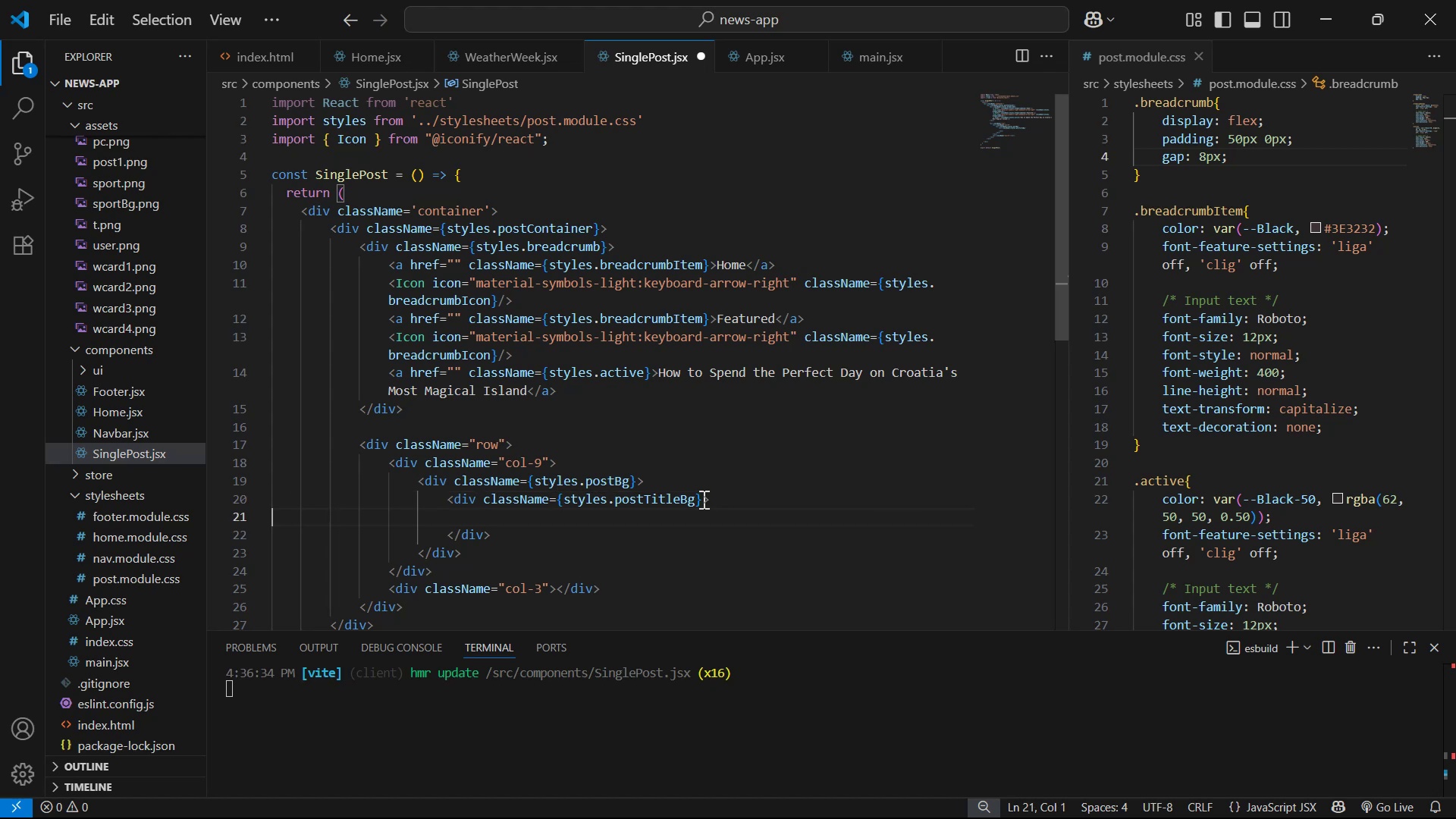 
key(Backspace)
 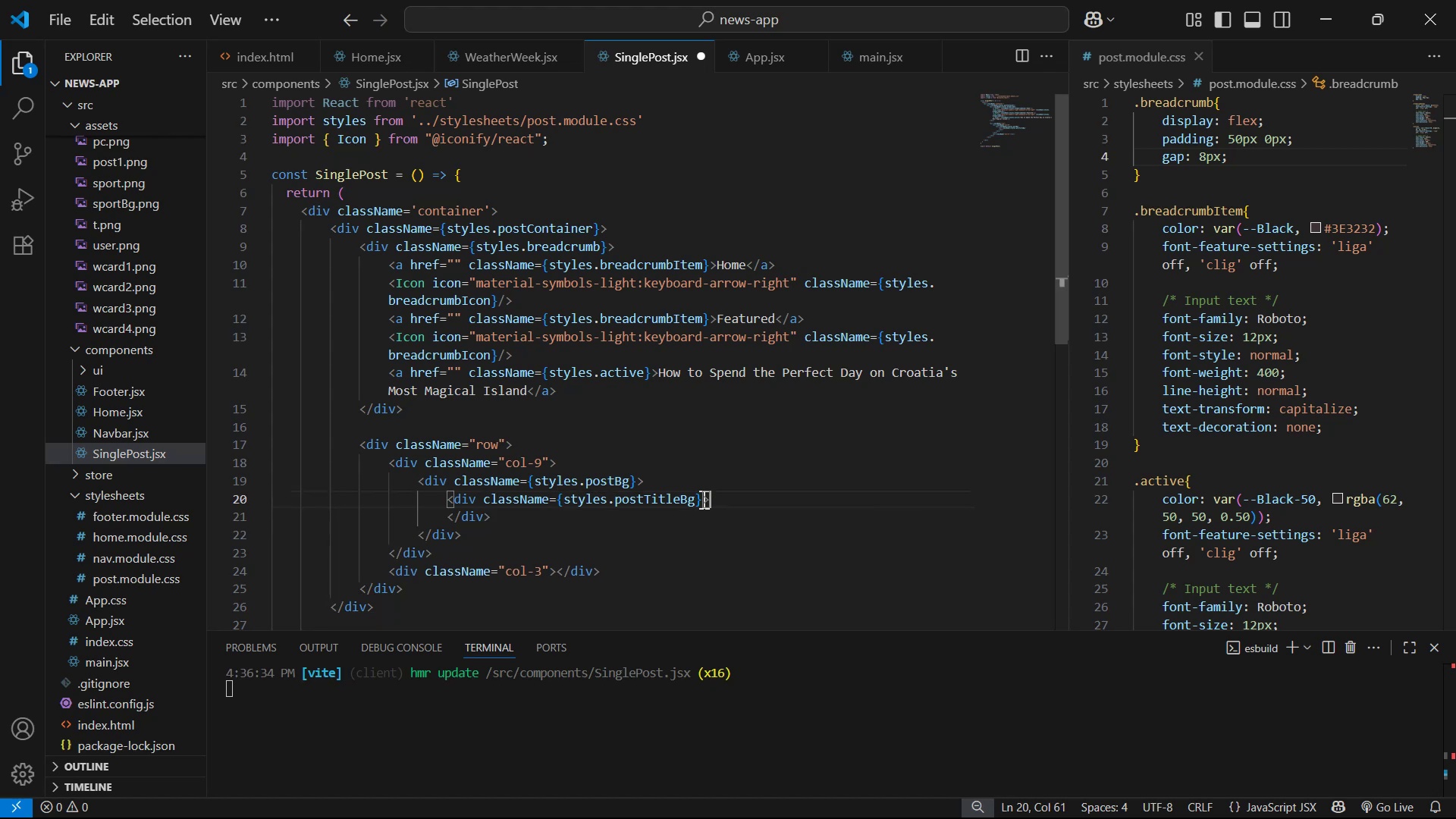 
key(Enter)
 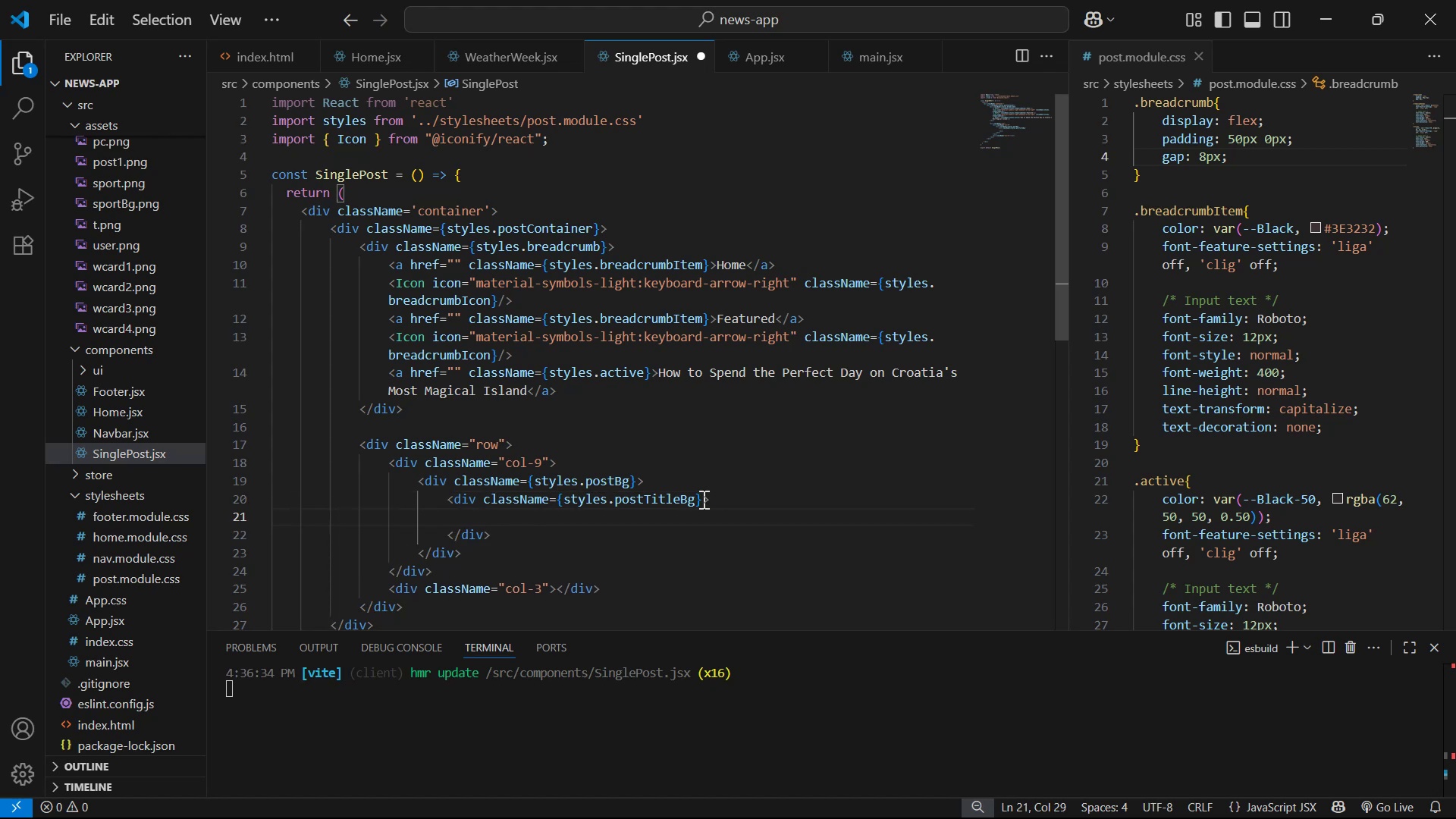 
type(h2)
 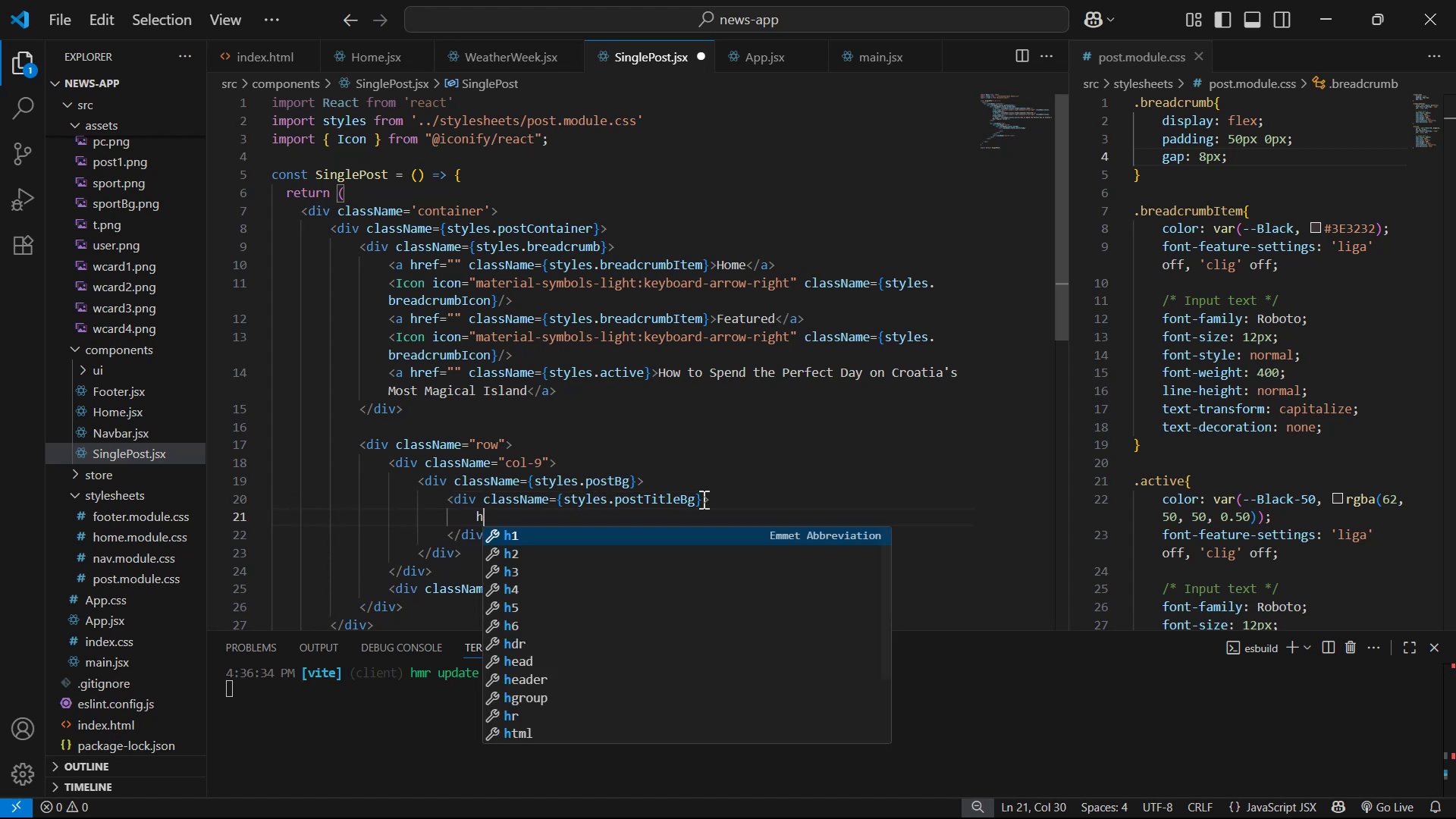 
key(Enter)
 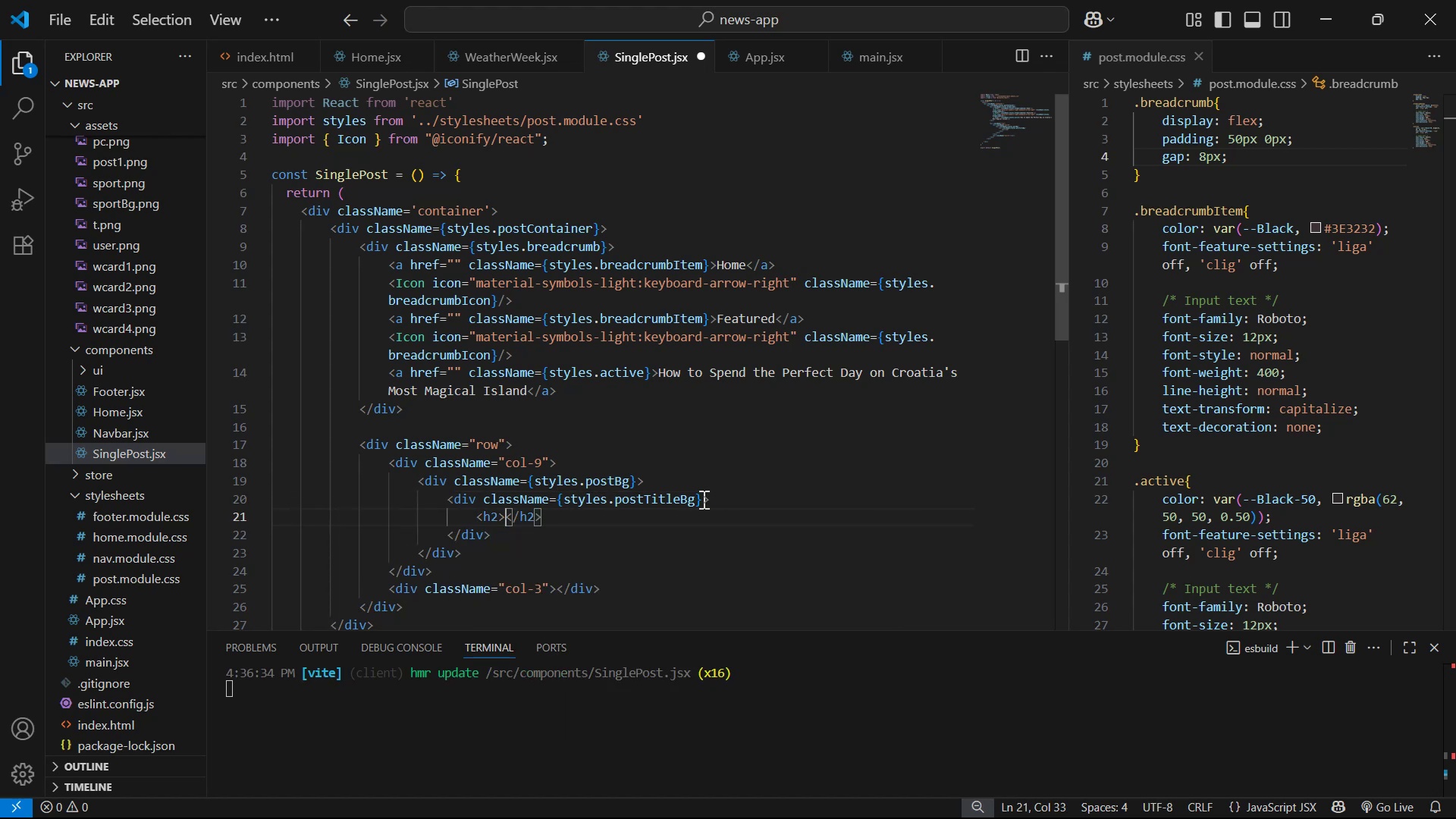 
key(ArrowLeft)
 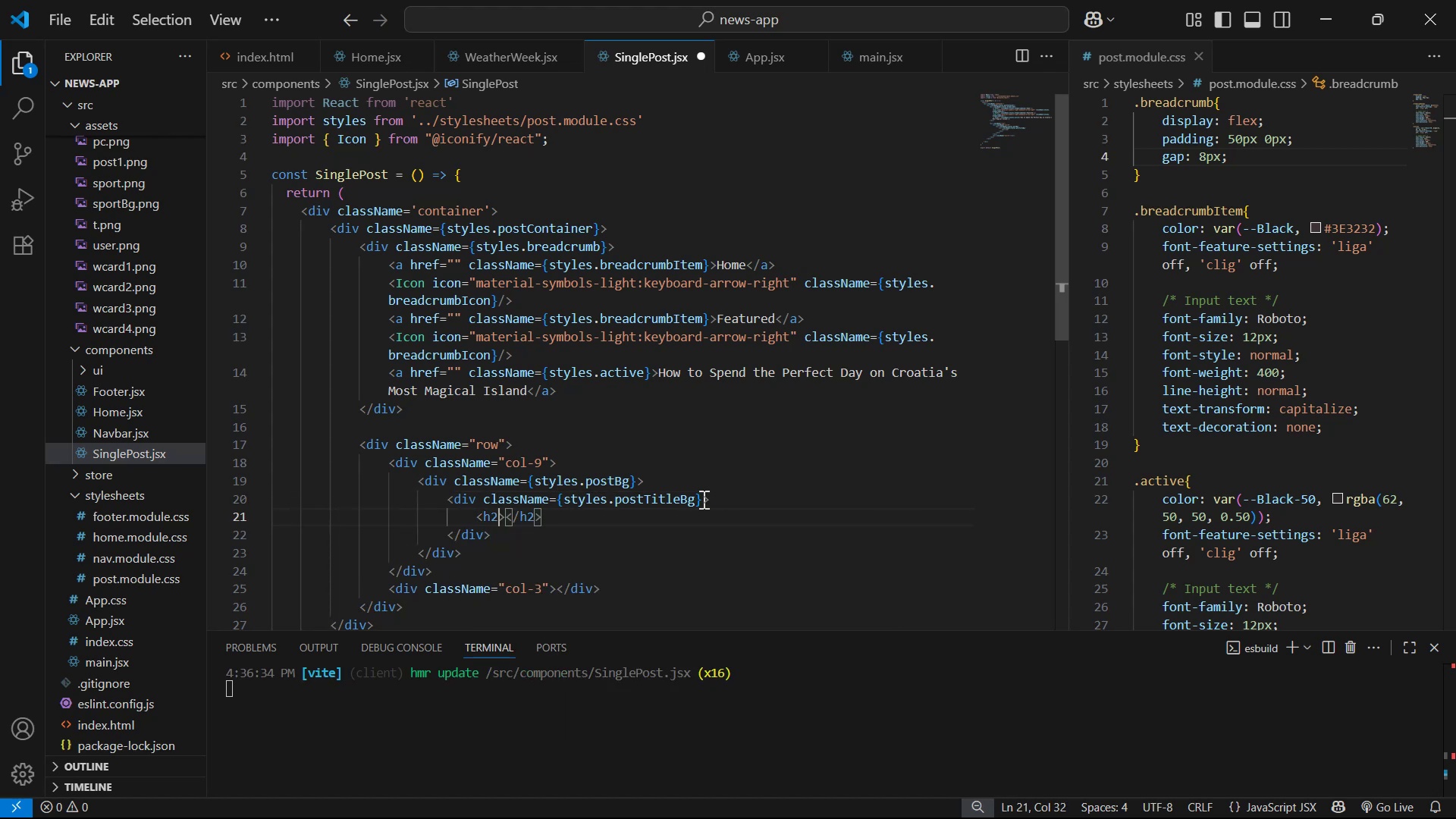 
type( cla)
 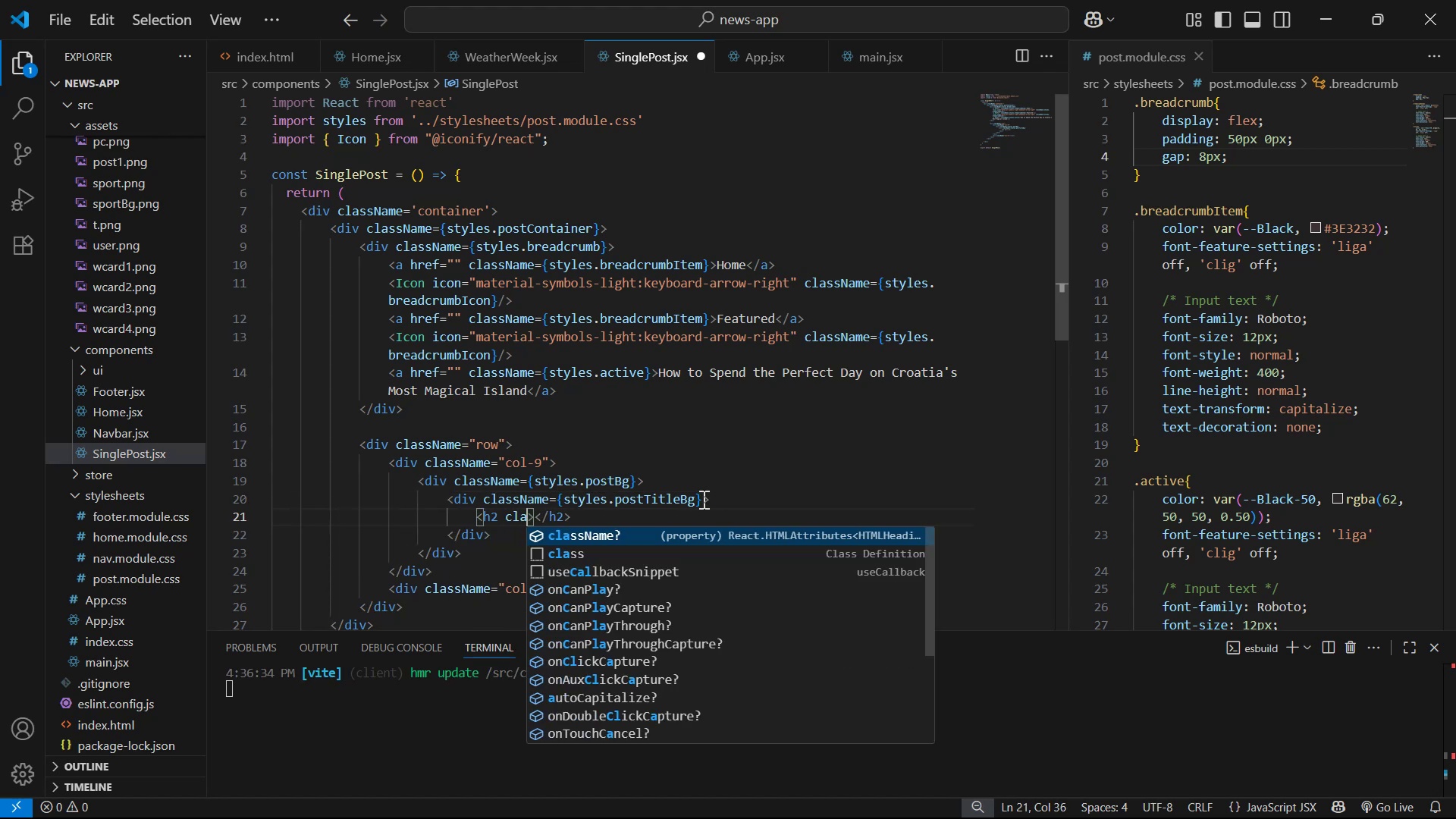 
key(Enter)
 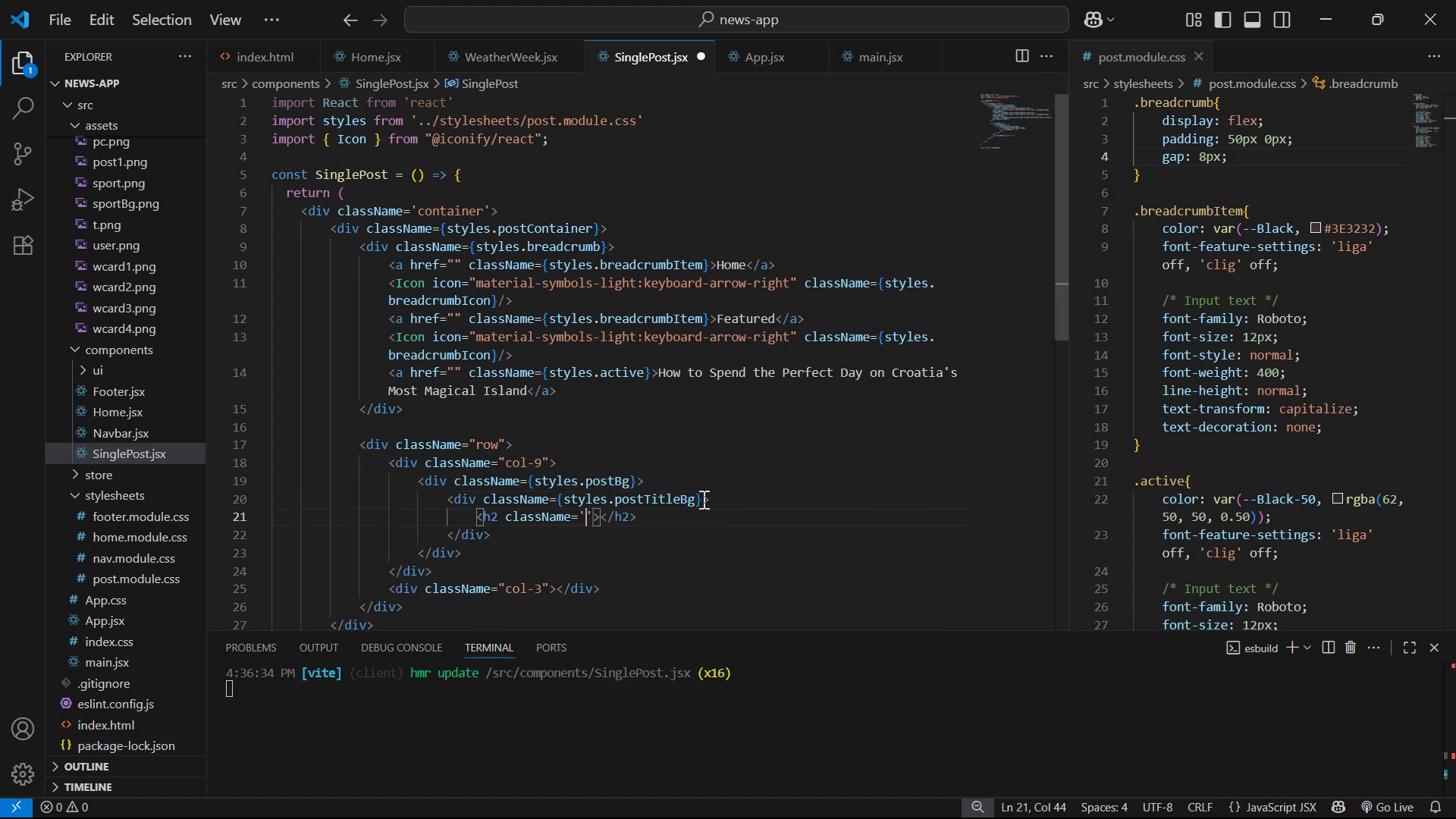 
key(ArrowRight)
 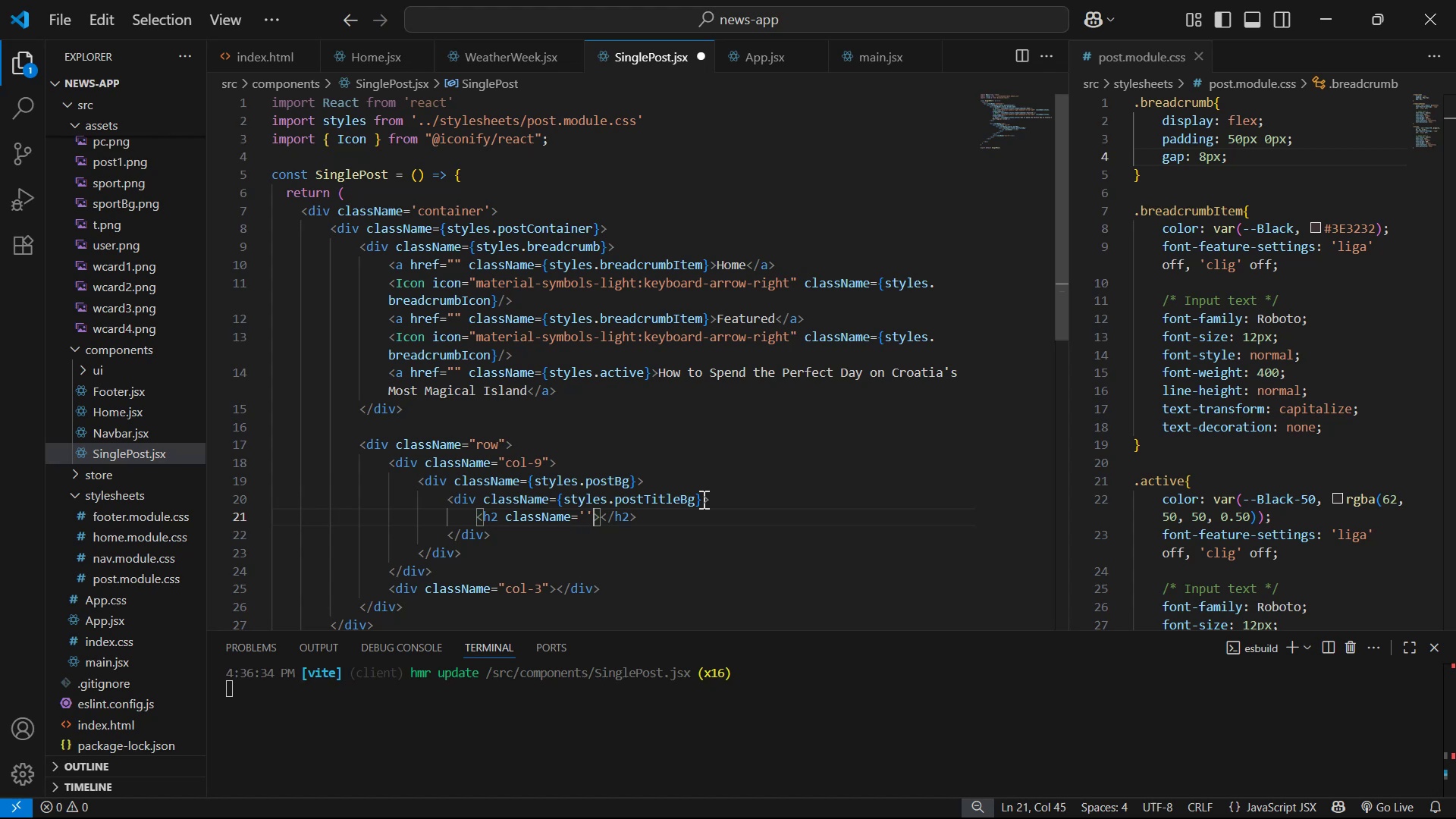 
key(Backspace)
key(Backspace)
type({sty)
 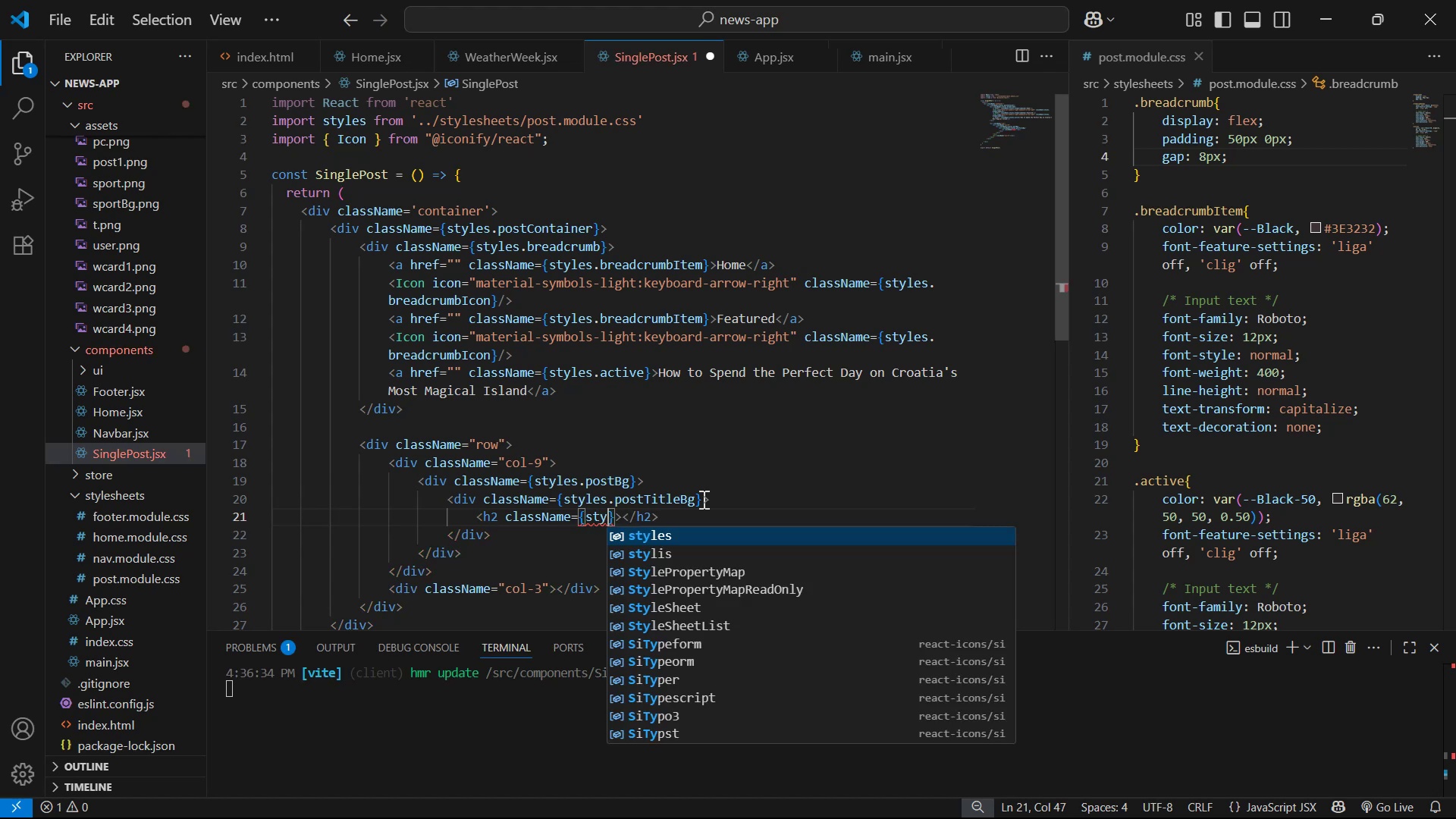 
key(Enter)
 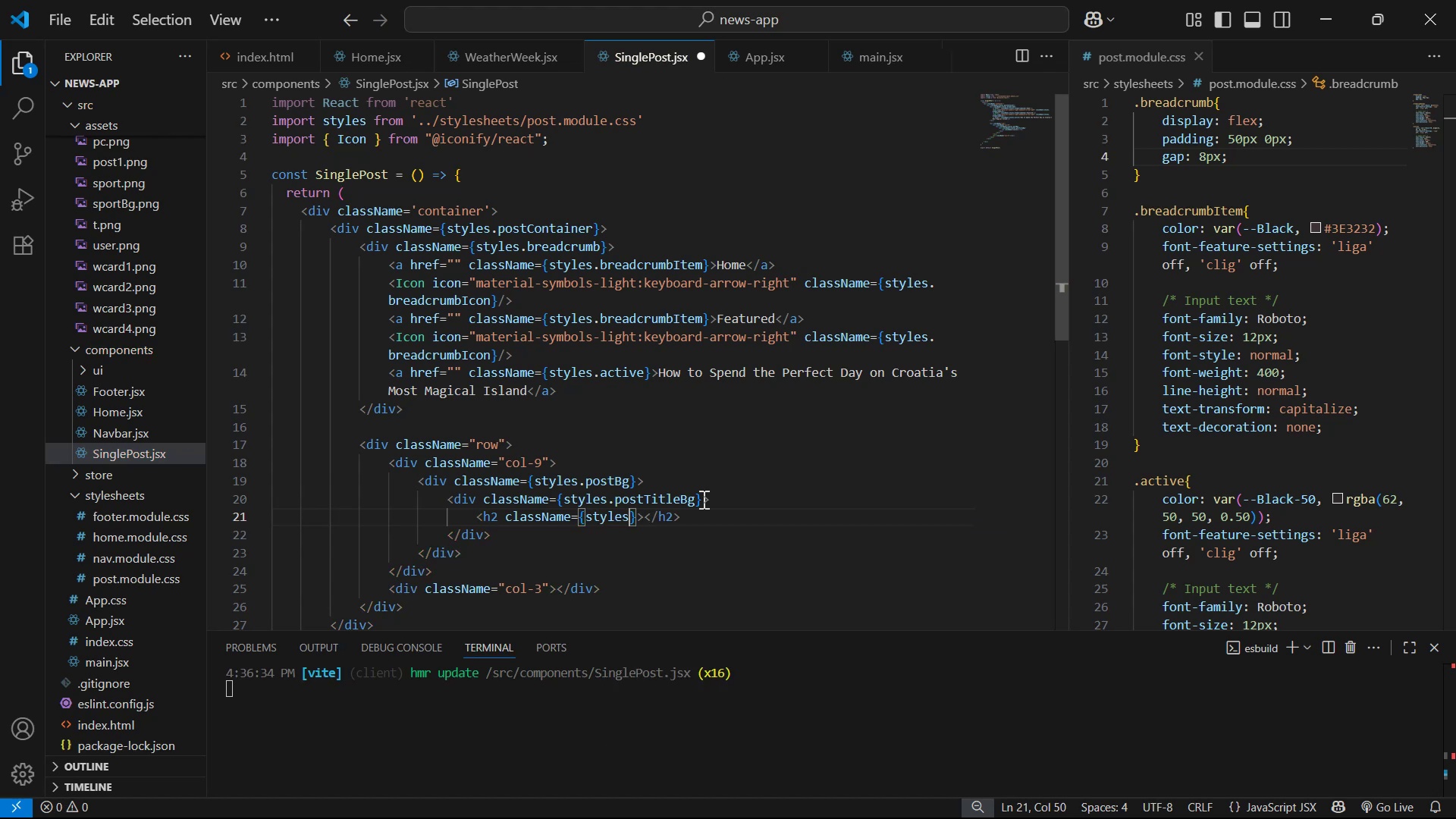 
type(.title )
key(Backspace)
 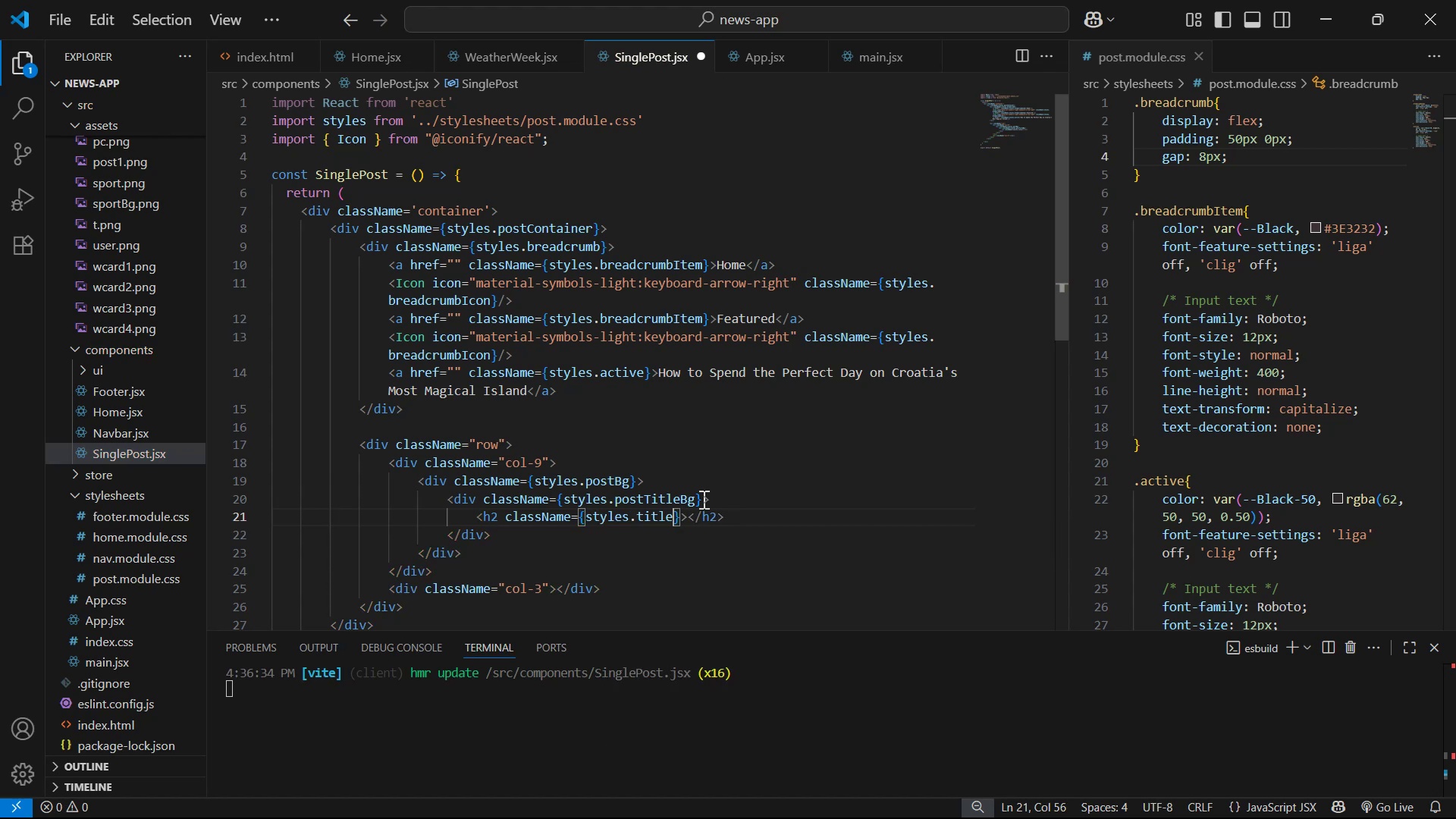 
key(Control+S)
 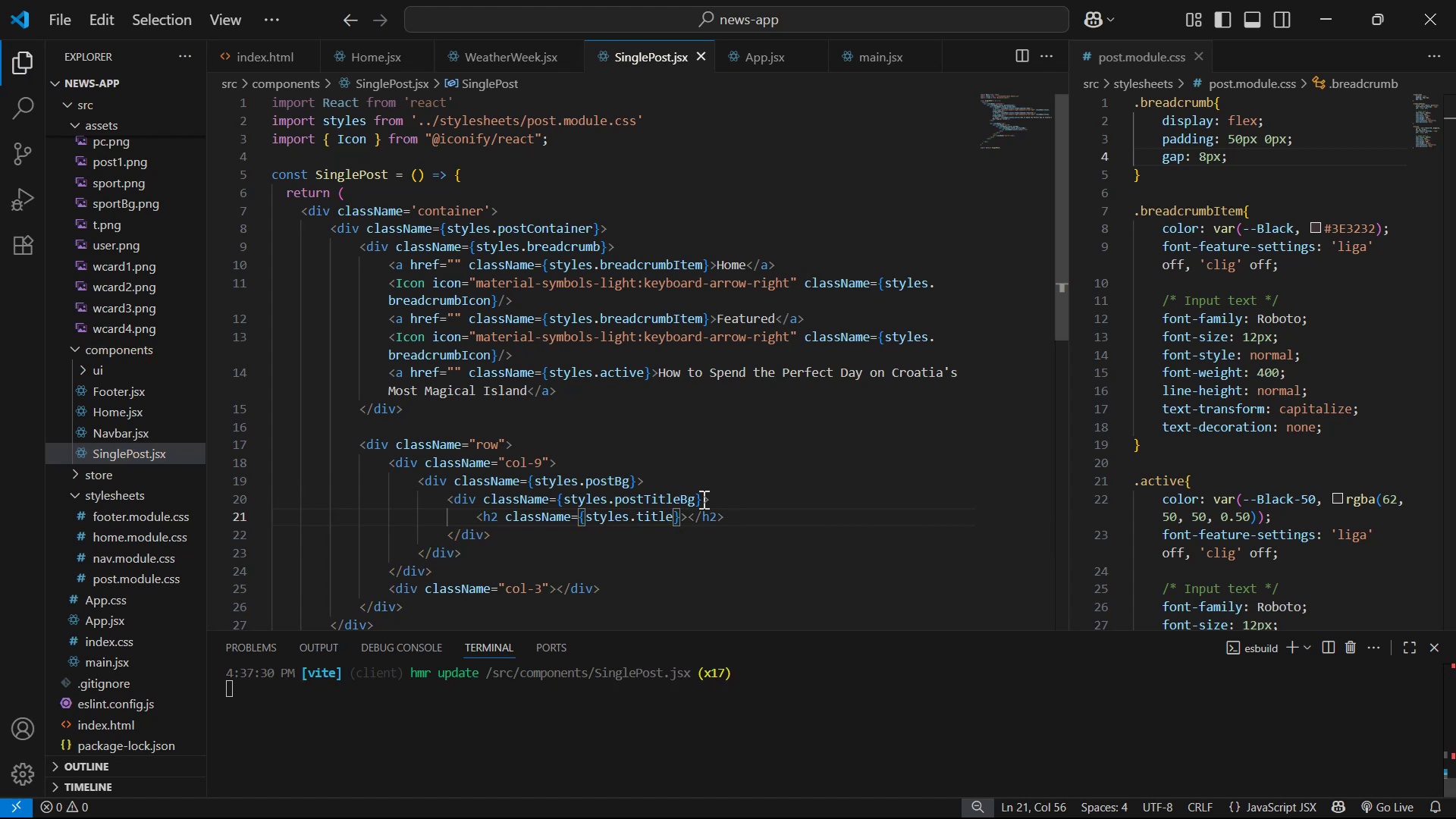 
key(ArrowRight)
 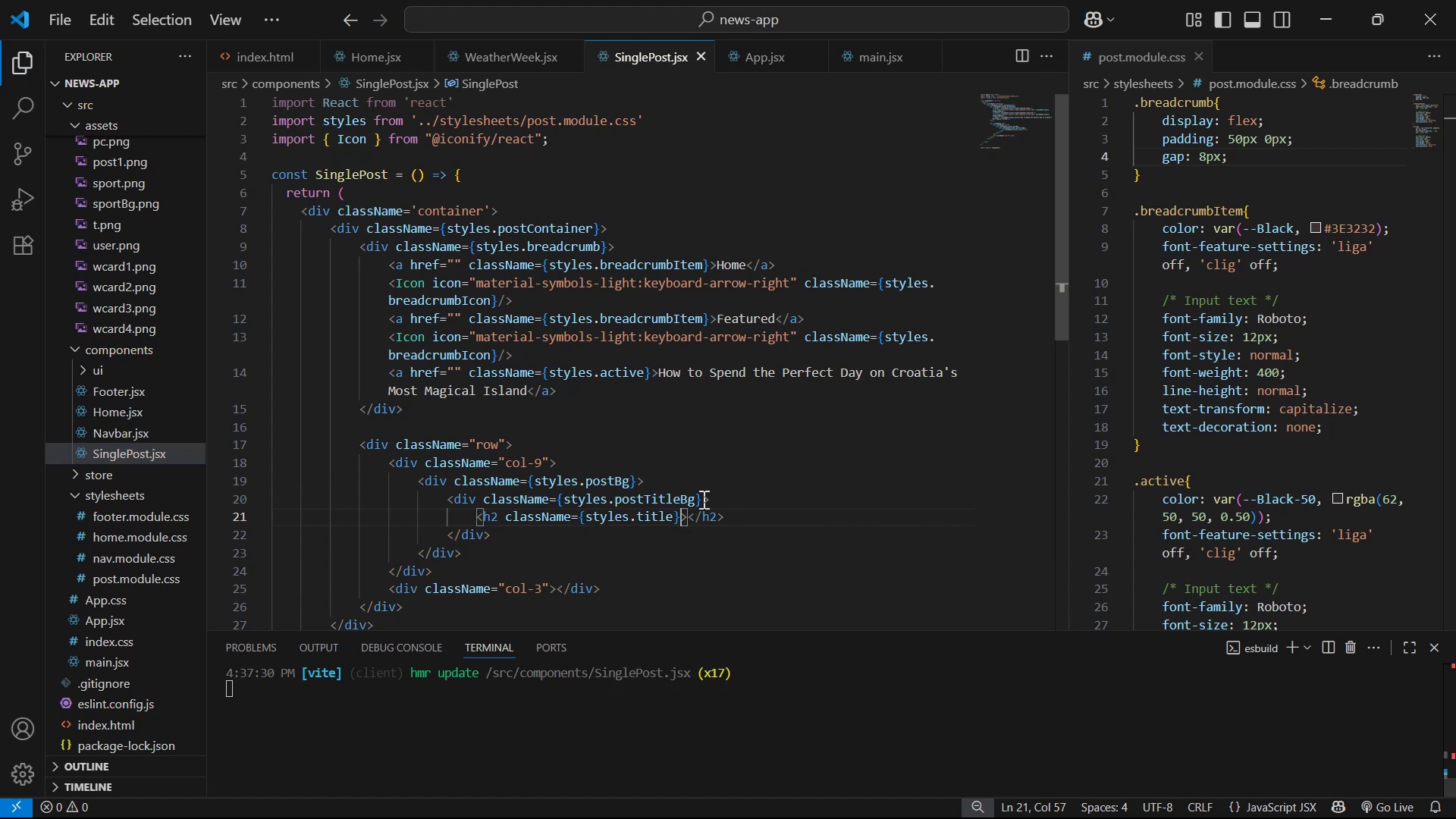 
key(ArrowRight)
 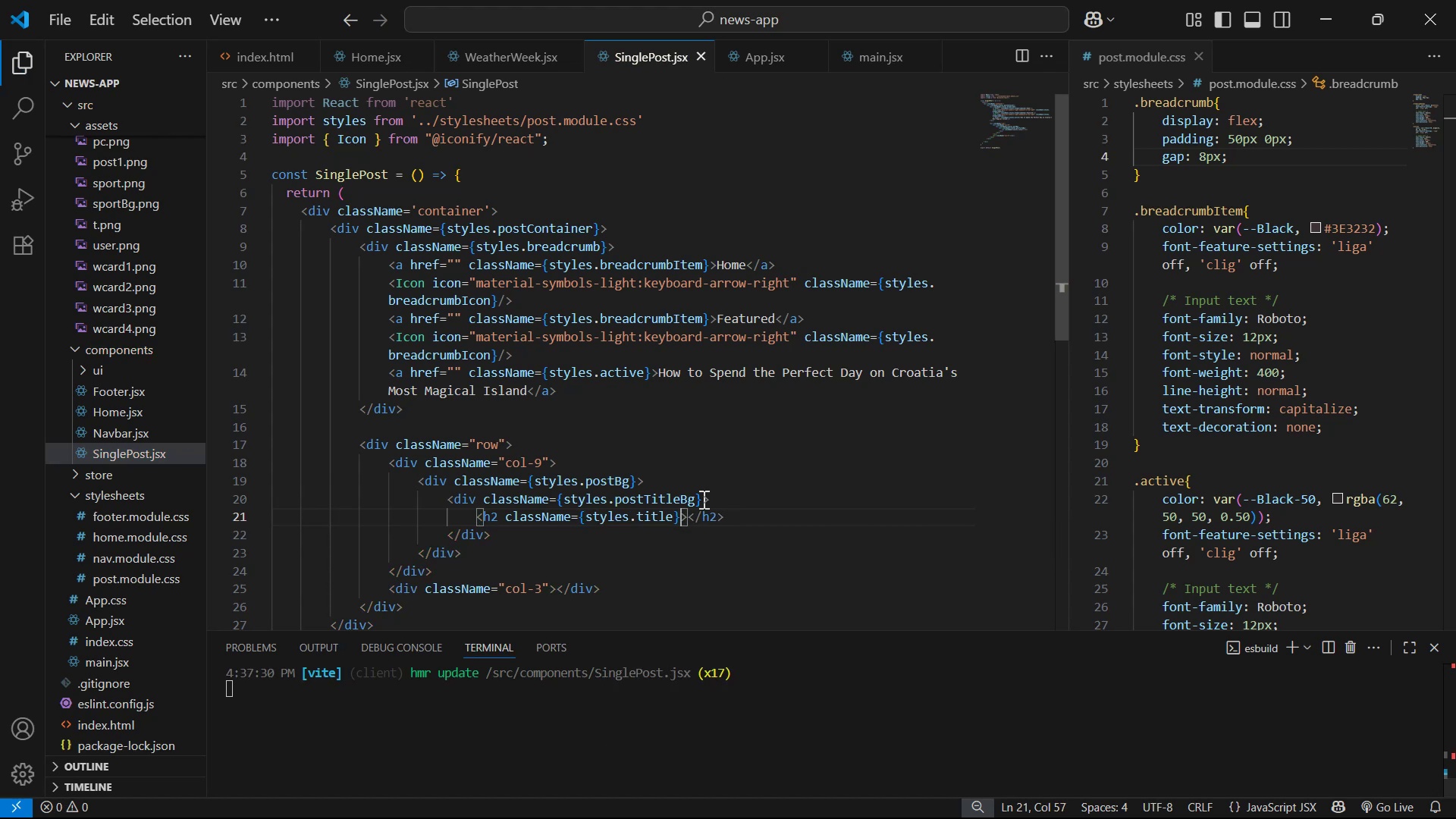 
key(Alt+Tab)
 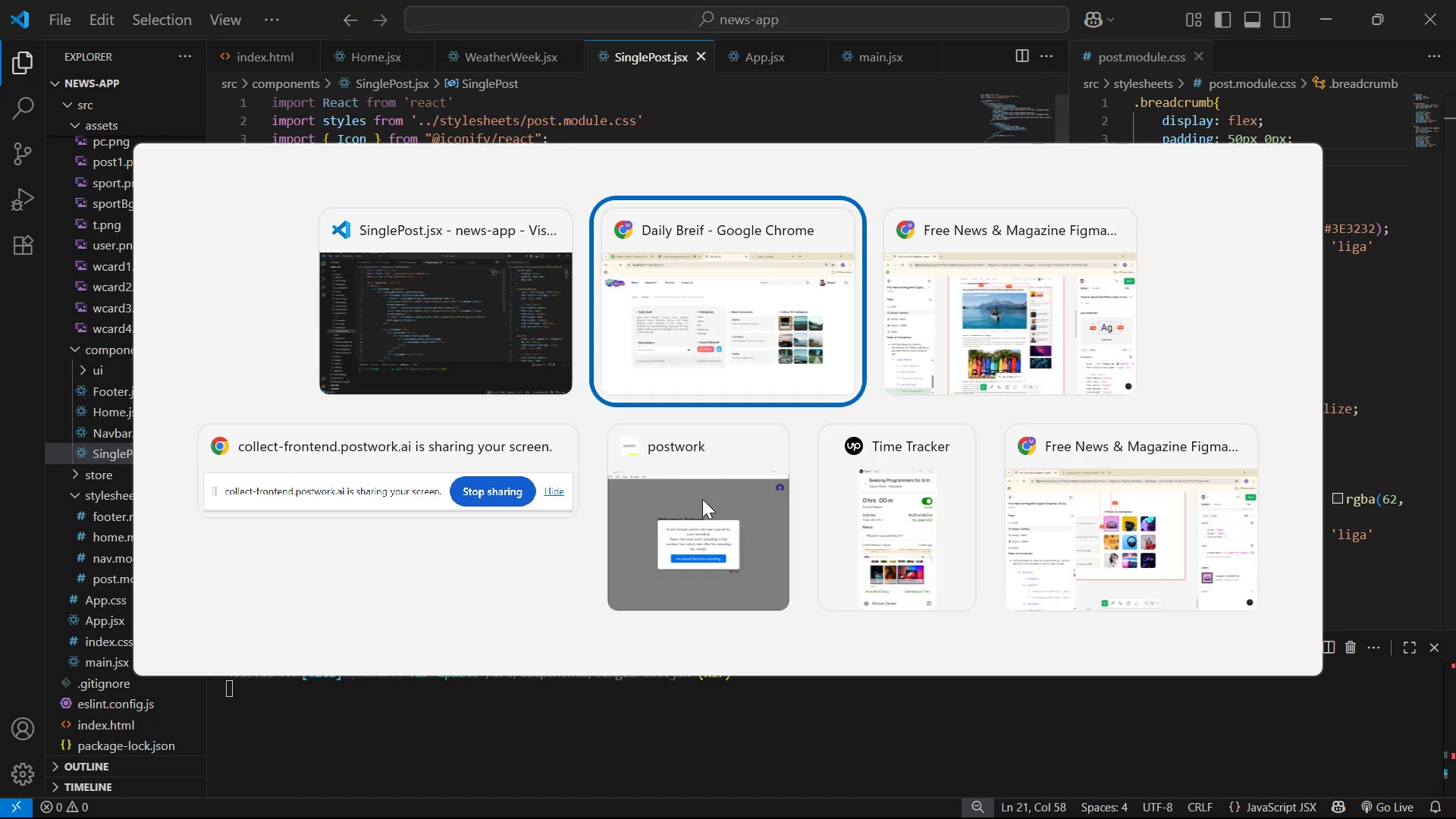 
key(Alt+Tab)
 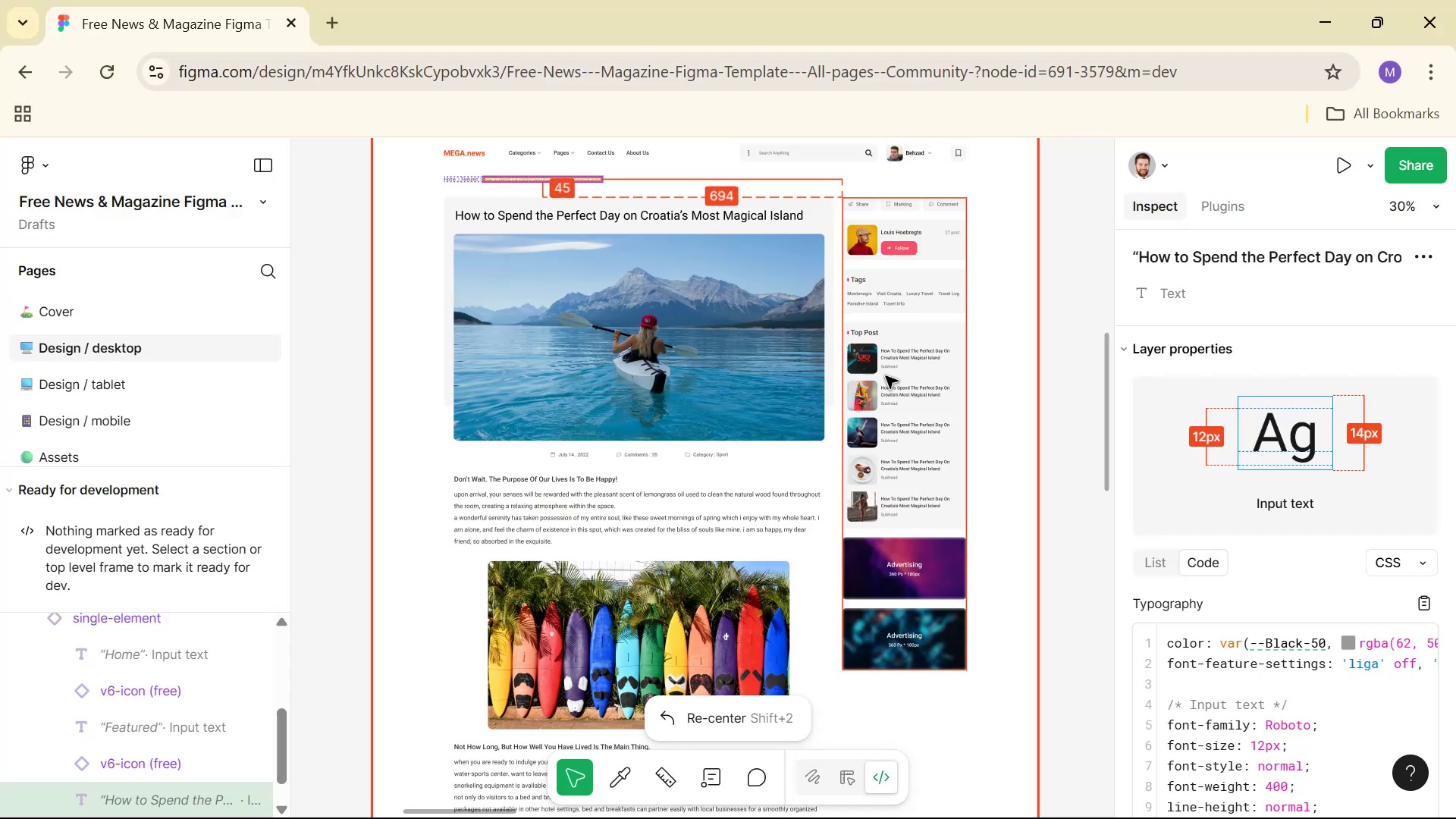 
hold_key(key=ControlLeft, duration=0.96)
left_click([585, 213])
 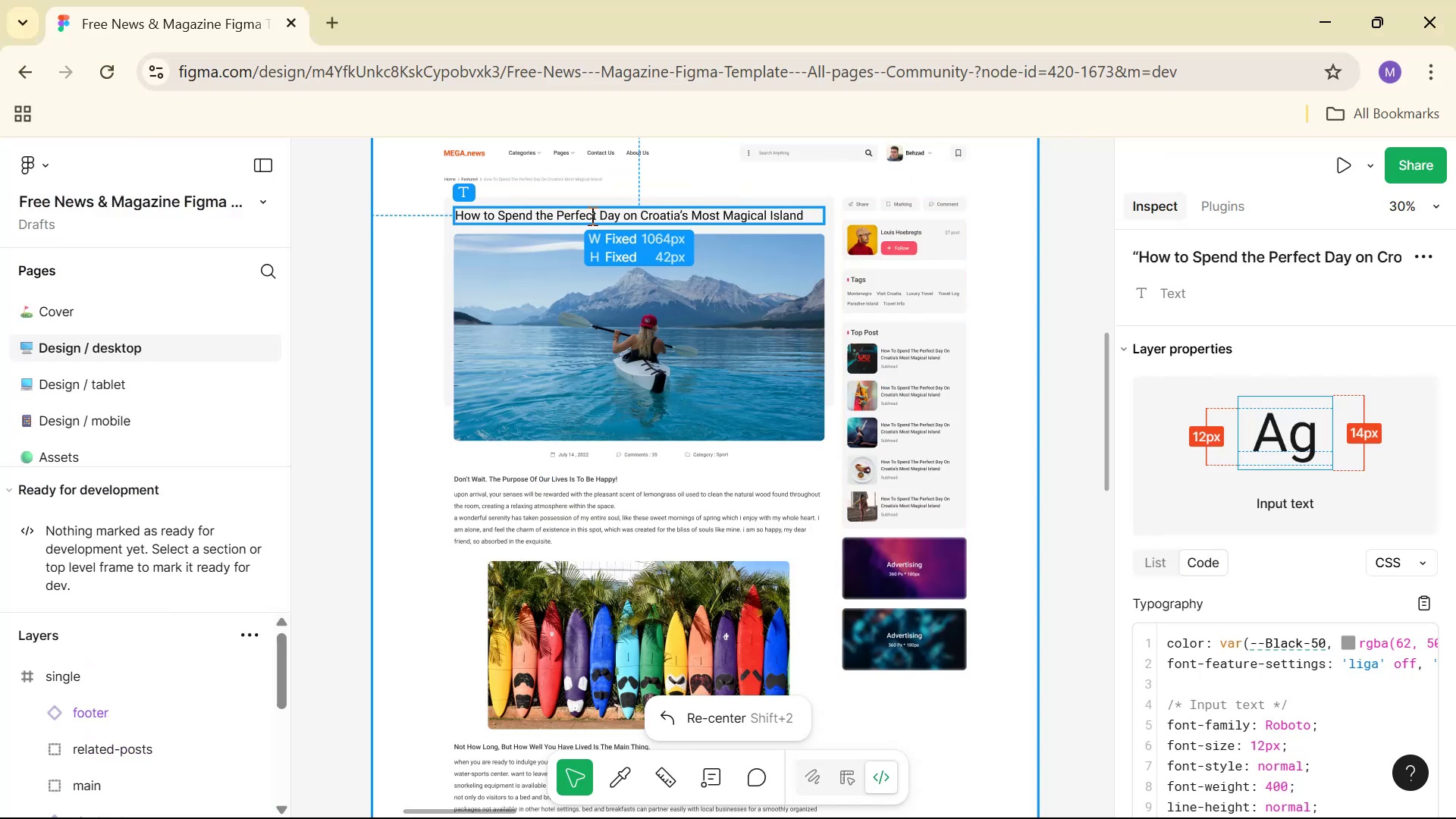 
double_click([591, 215])
 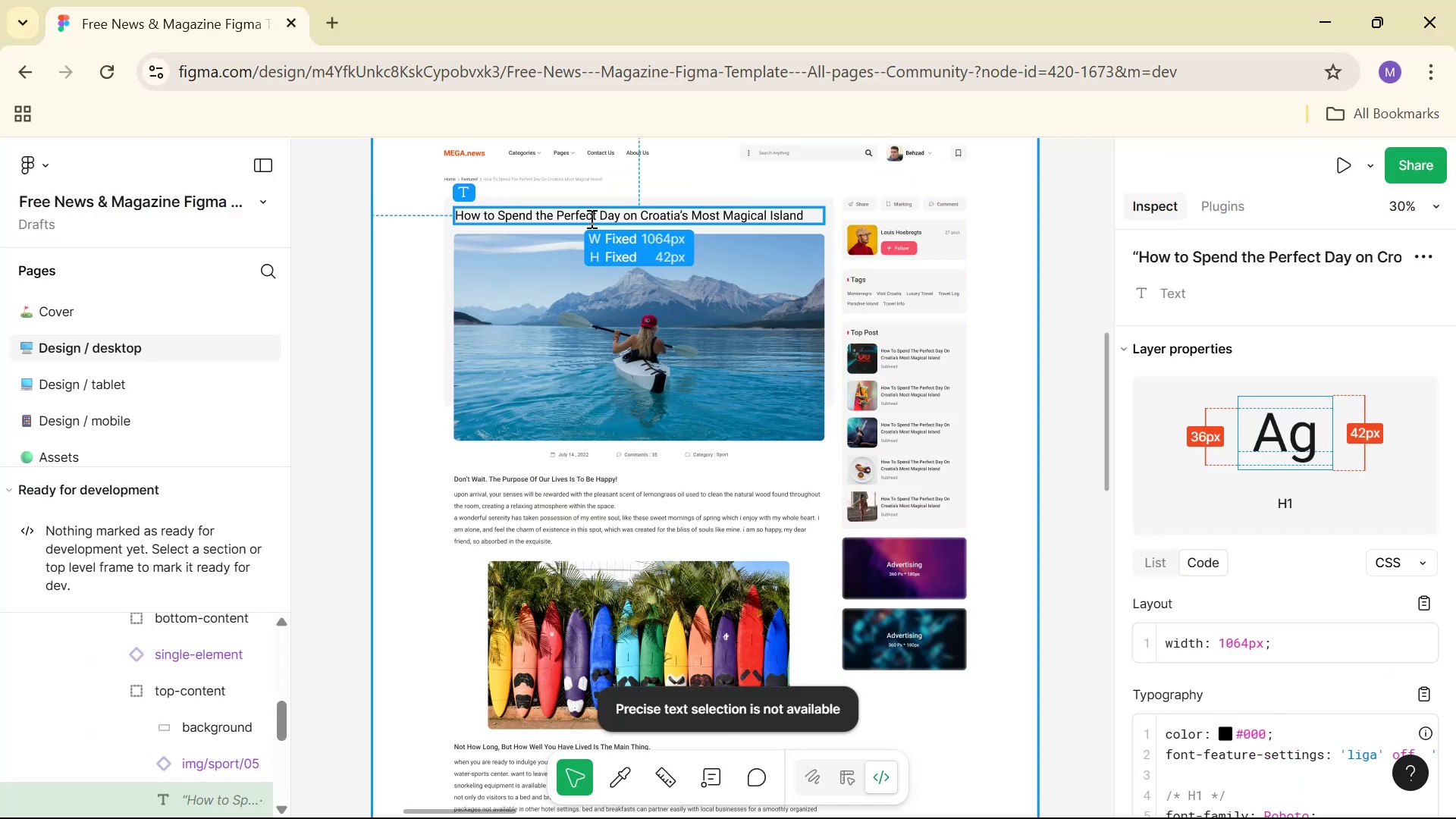 
key(Control+C)
 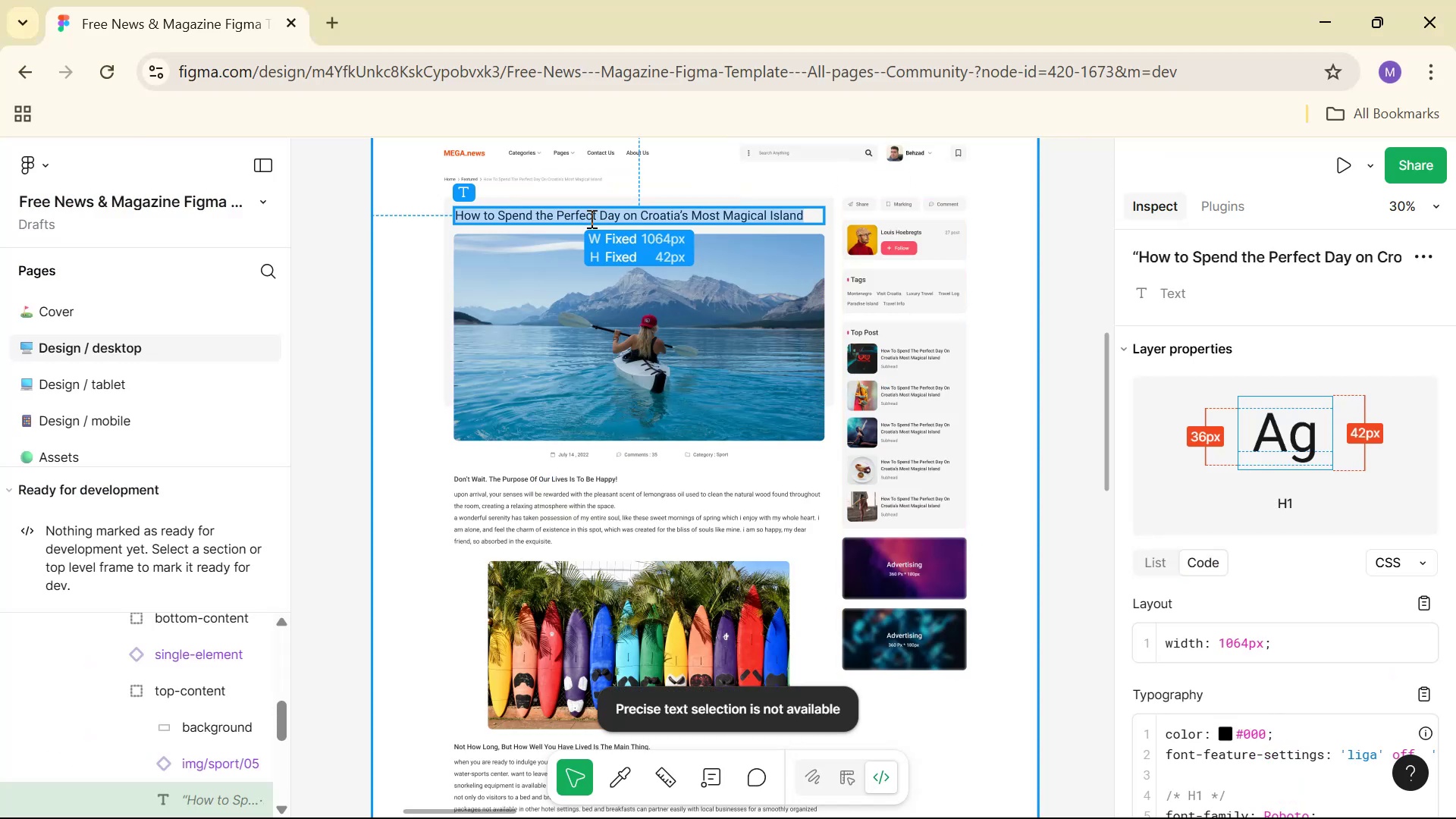 
key(Alt+AltLeft)
 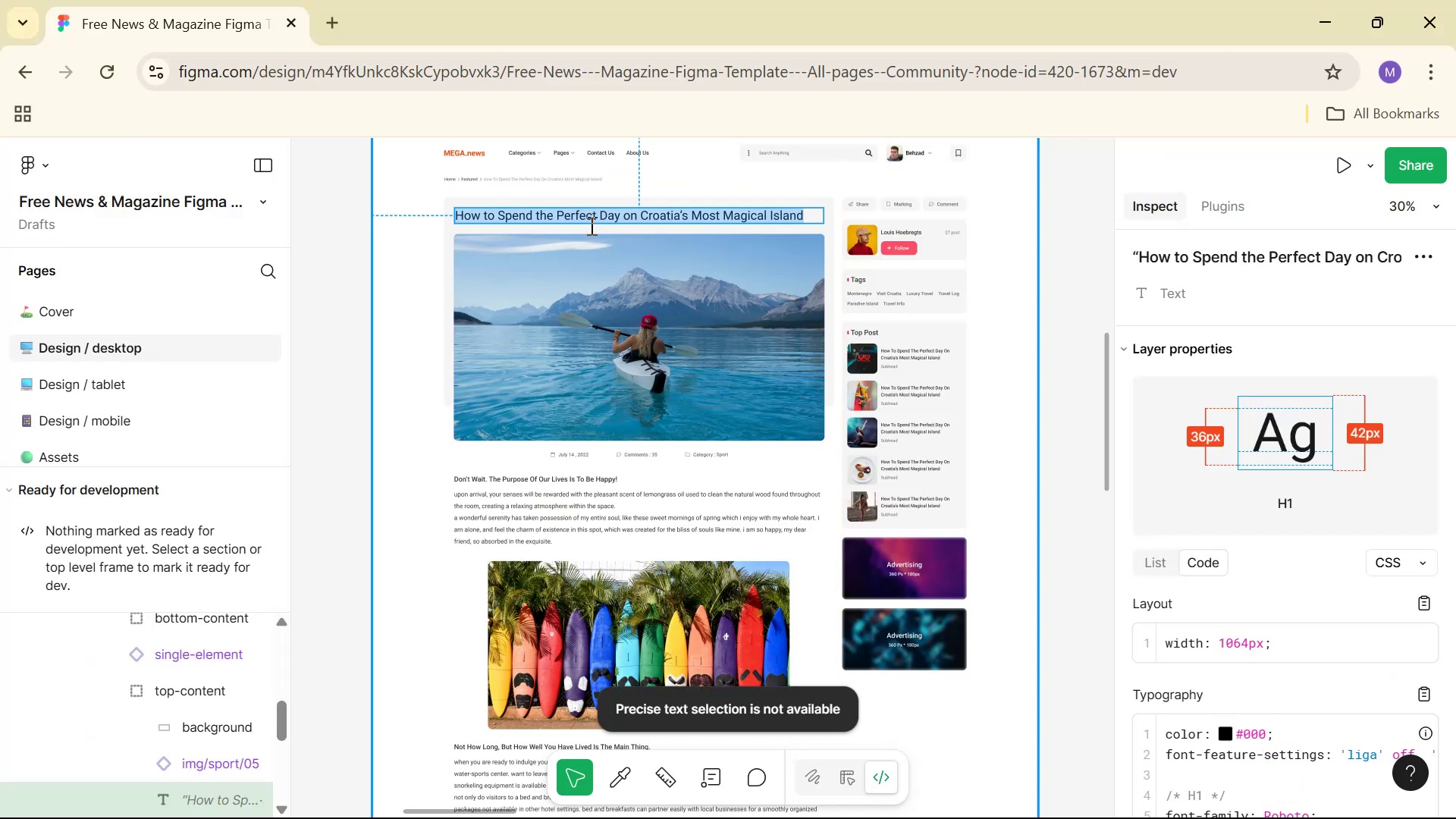 
key(Alt+Tab)
 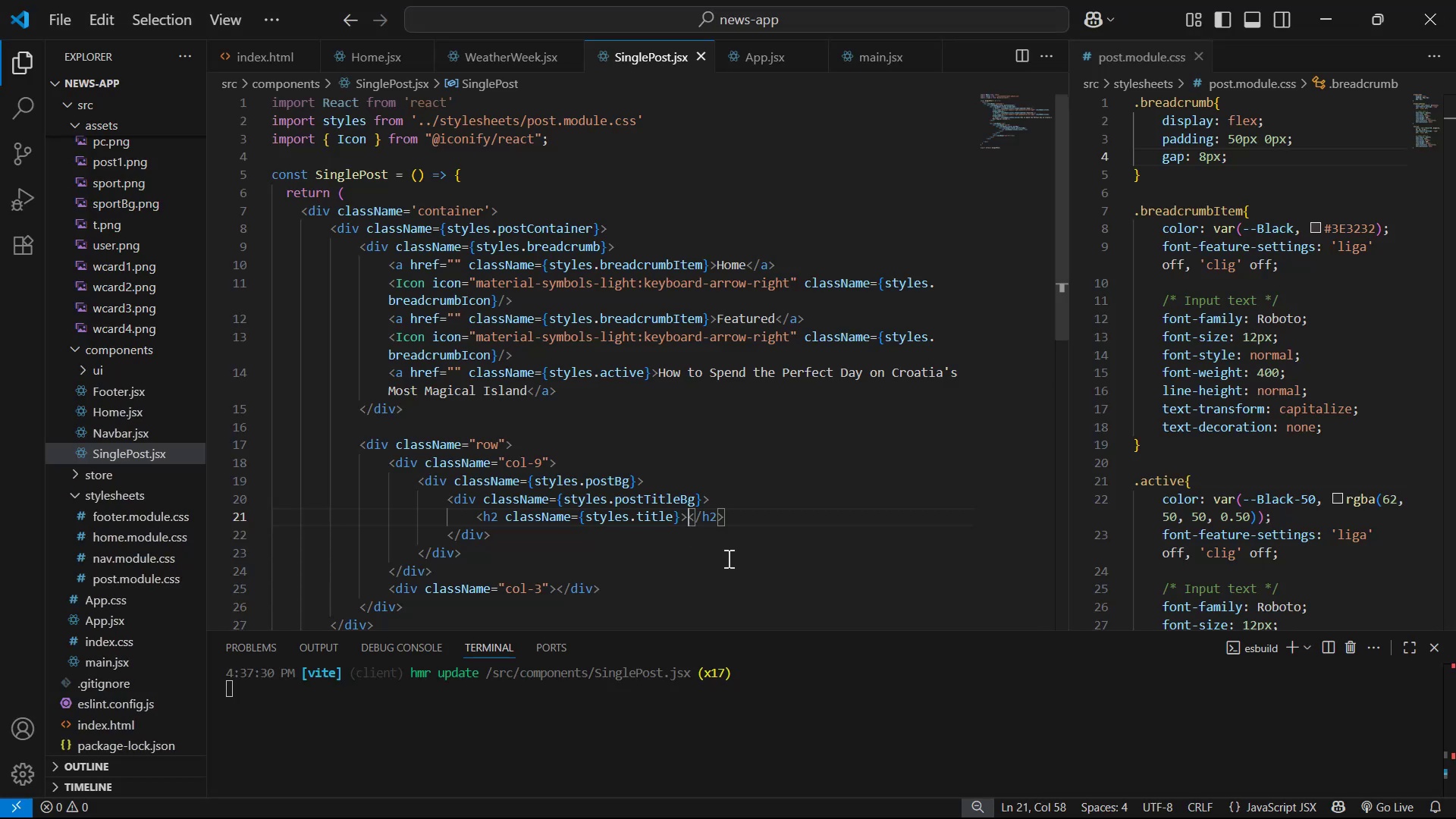 
key(Control+V)
 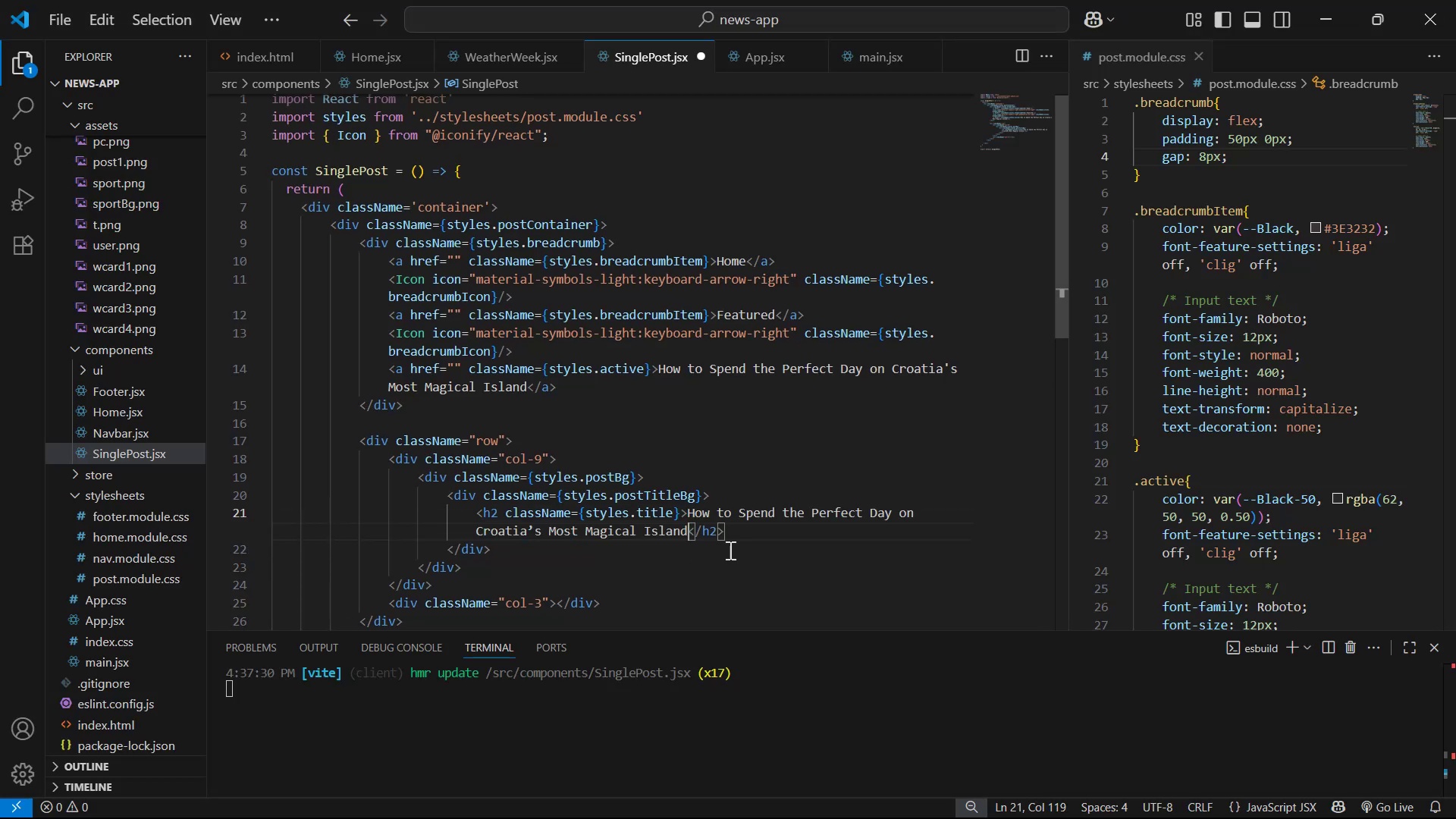 
key(Control+S)
 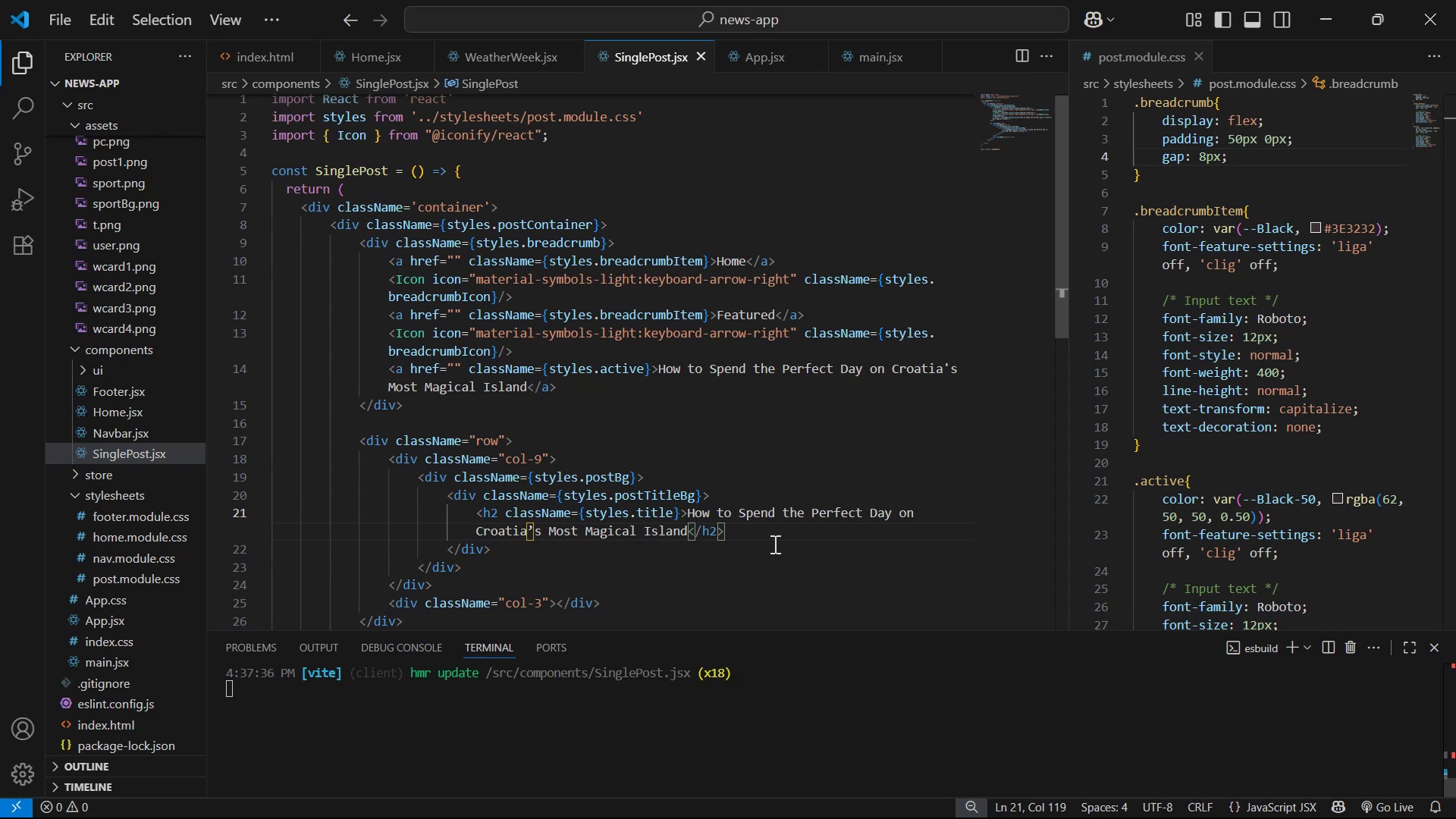 
key(Alt+AltLeft)
 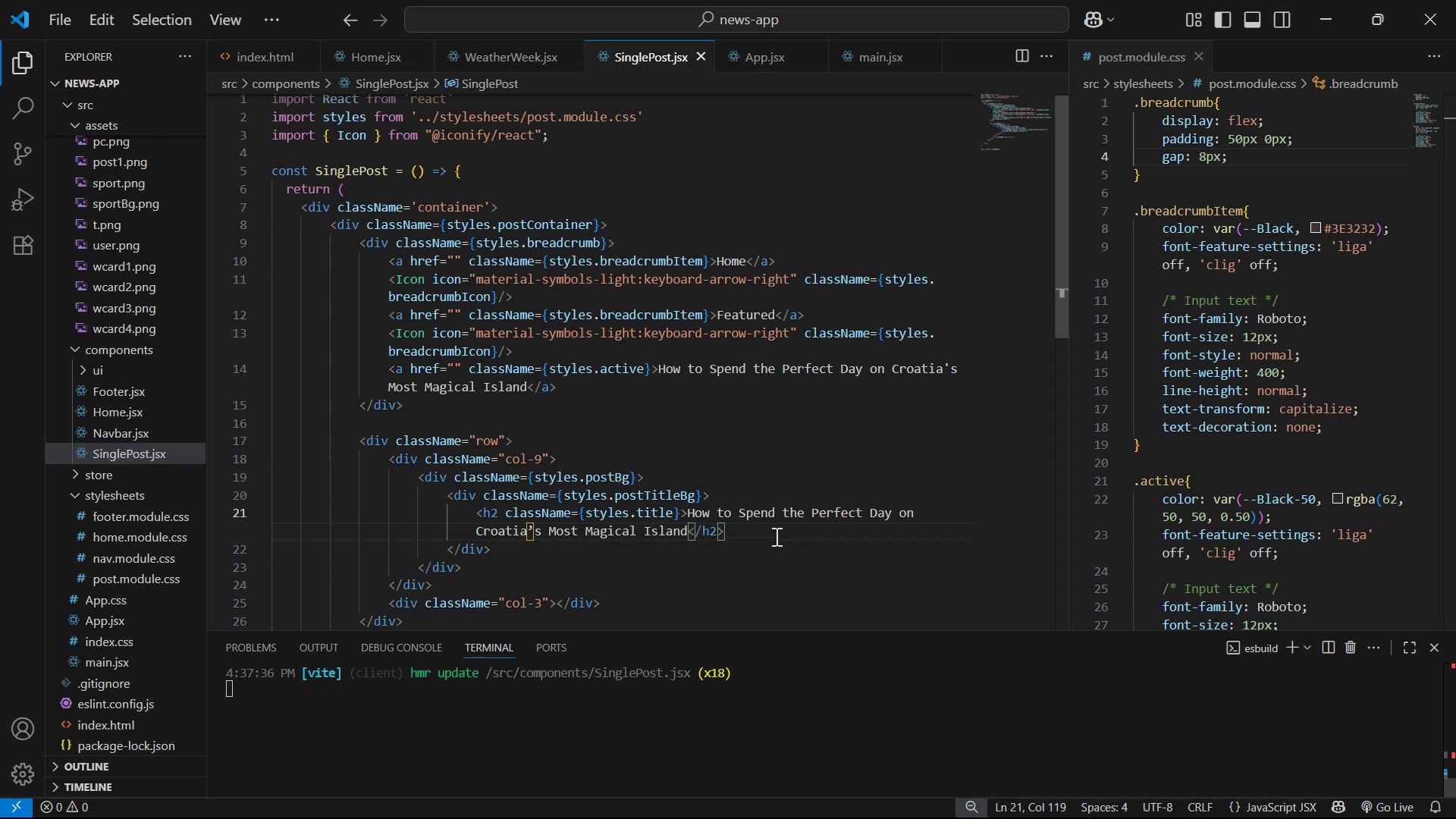 
key(Alt+Tab)
 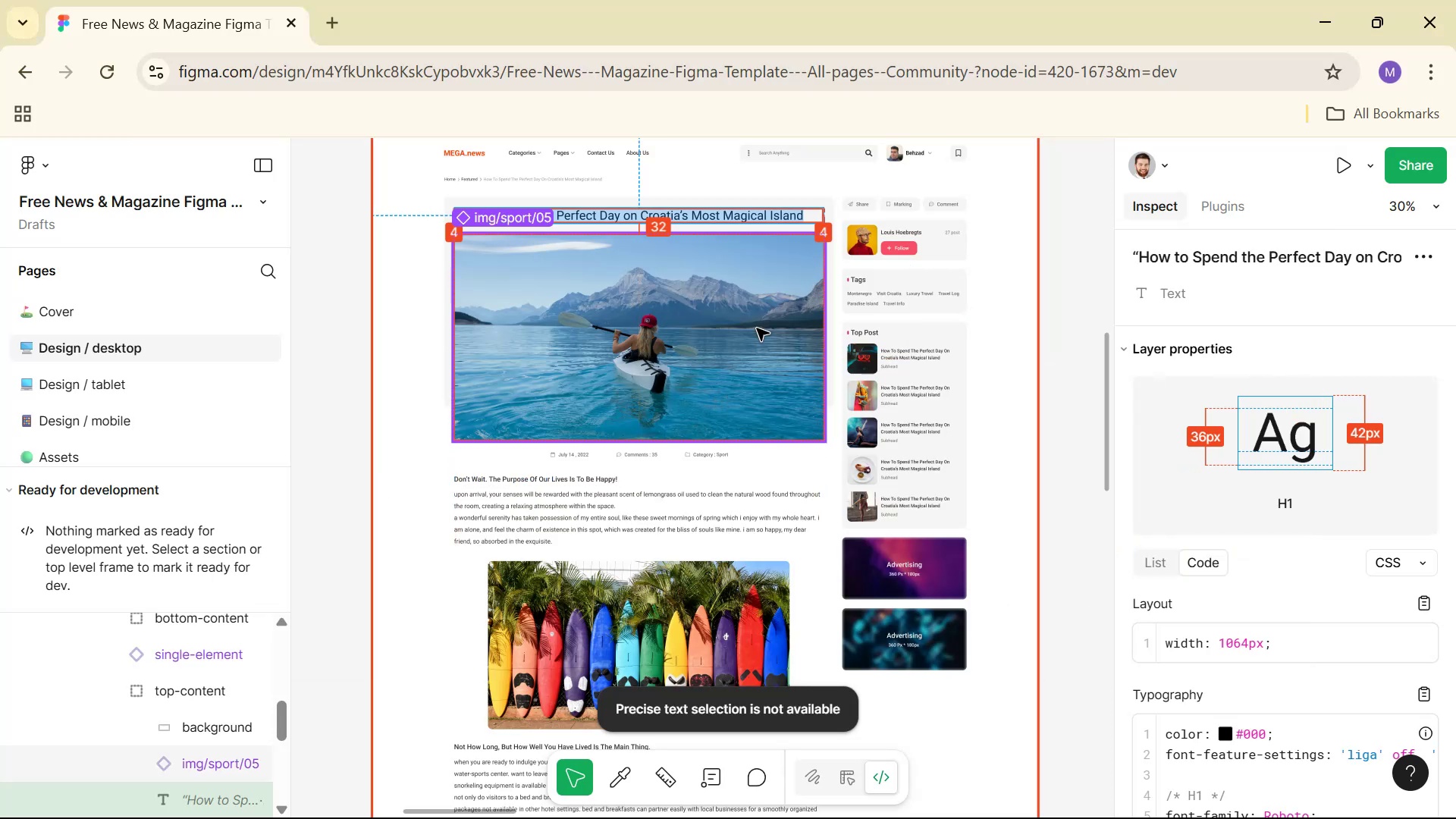 
key(Alt+AltLeft)
 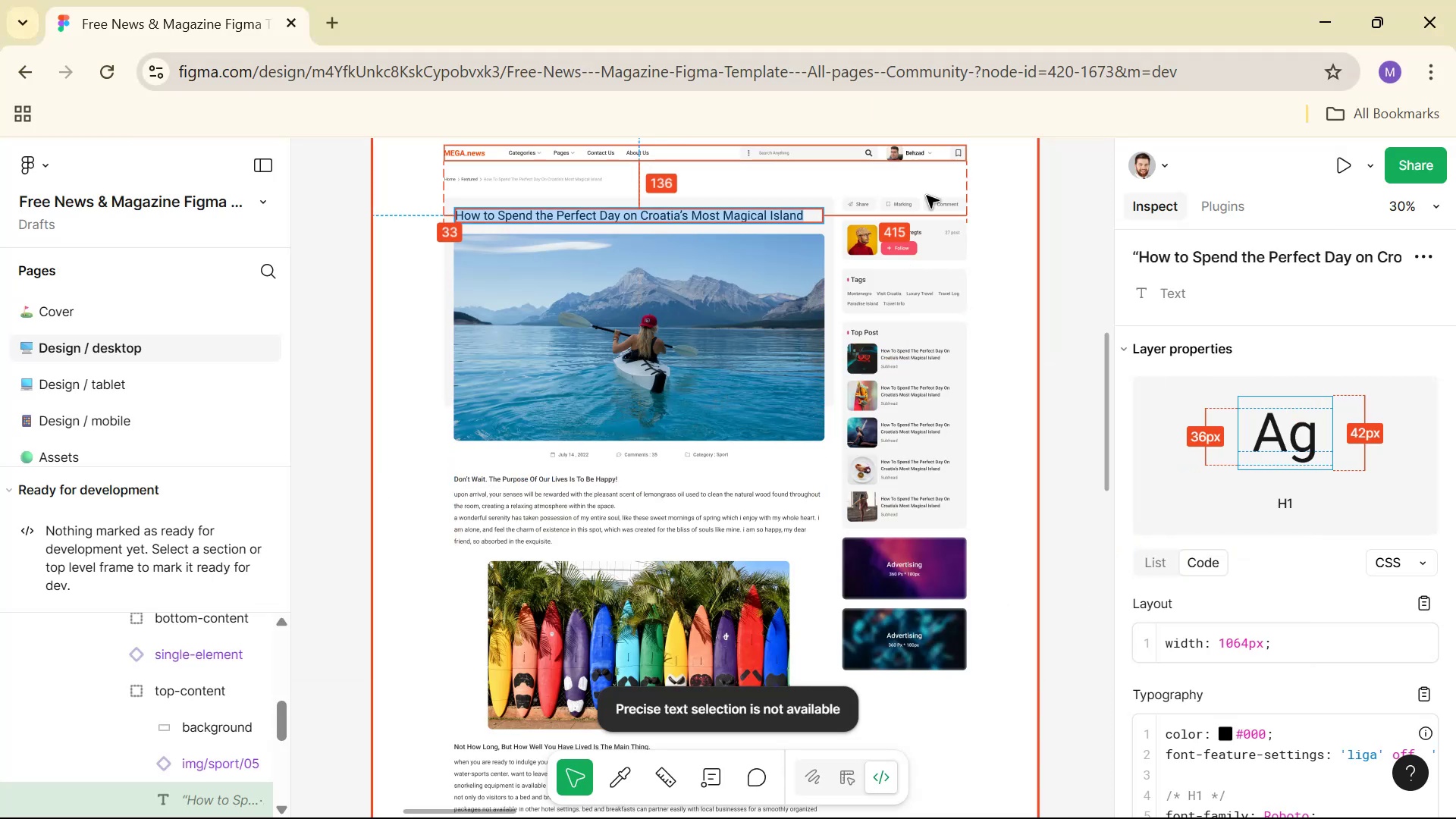 
key(Alt+Tab)
 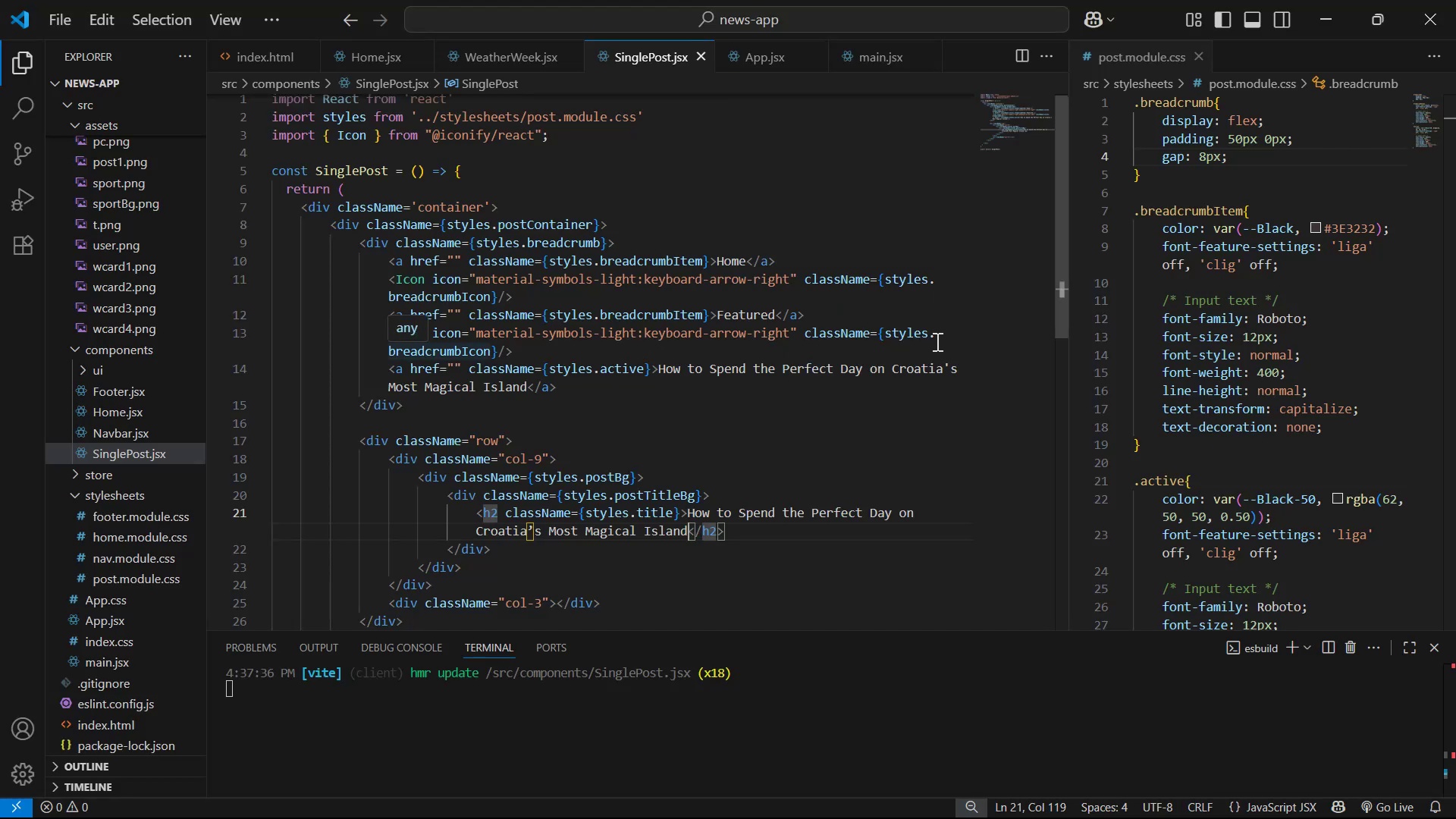 
key(Alt+AltLeft)
 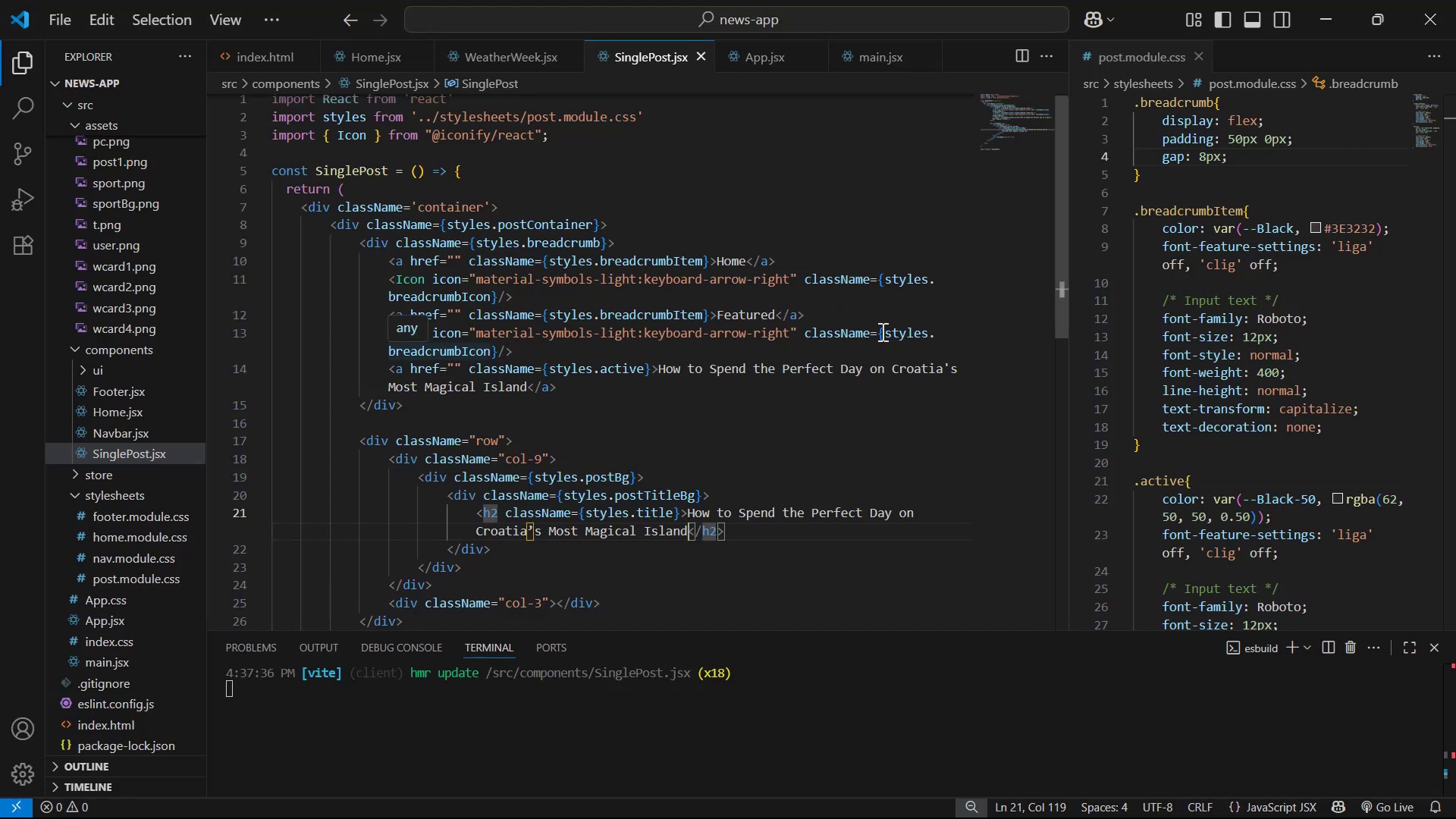 
key(Alt+Tab)
 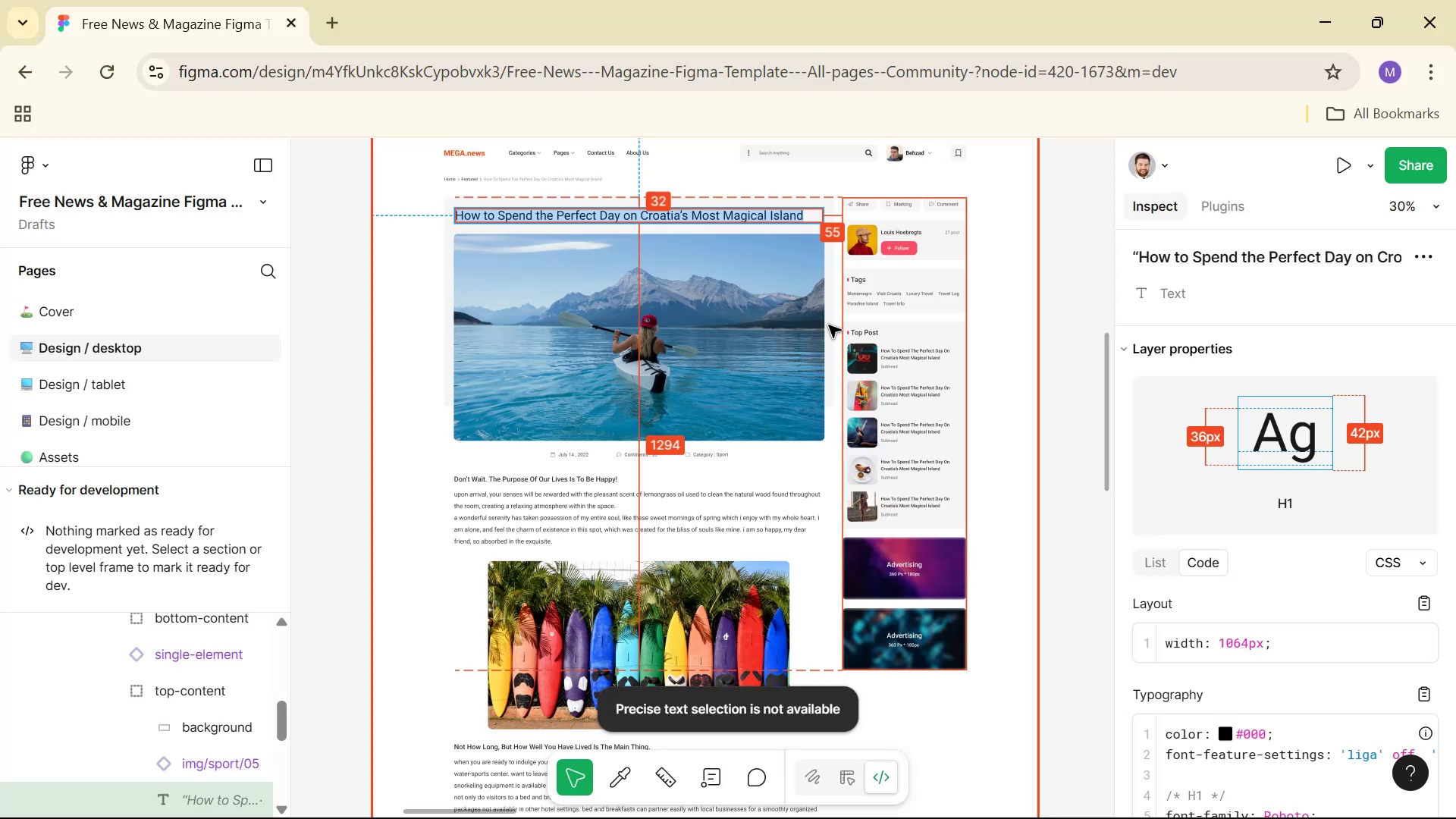 
key(Alt+AltLeft)
 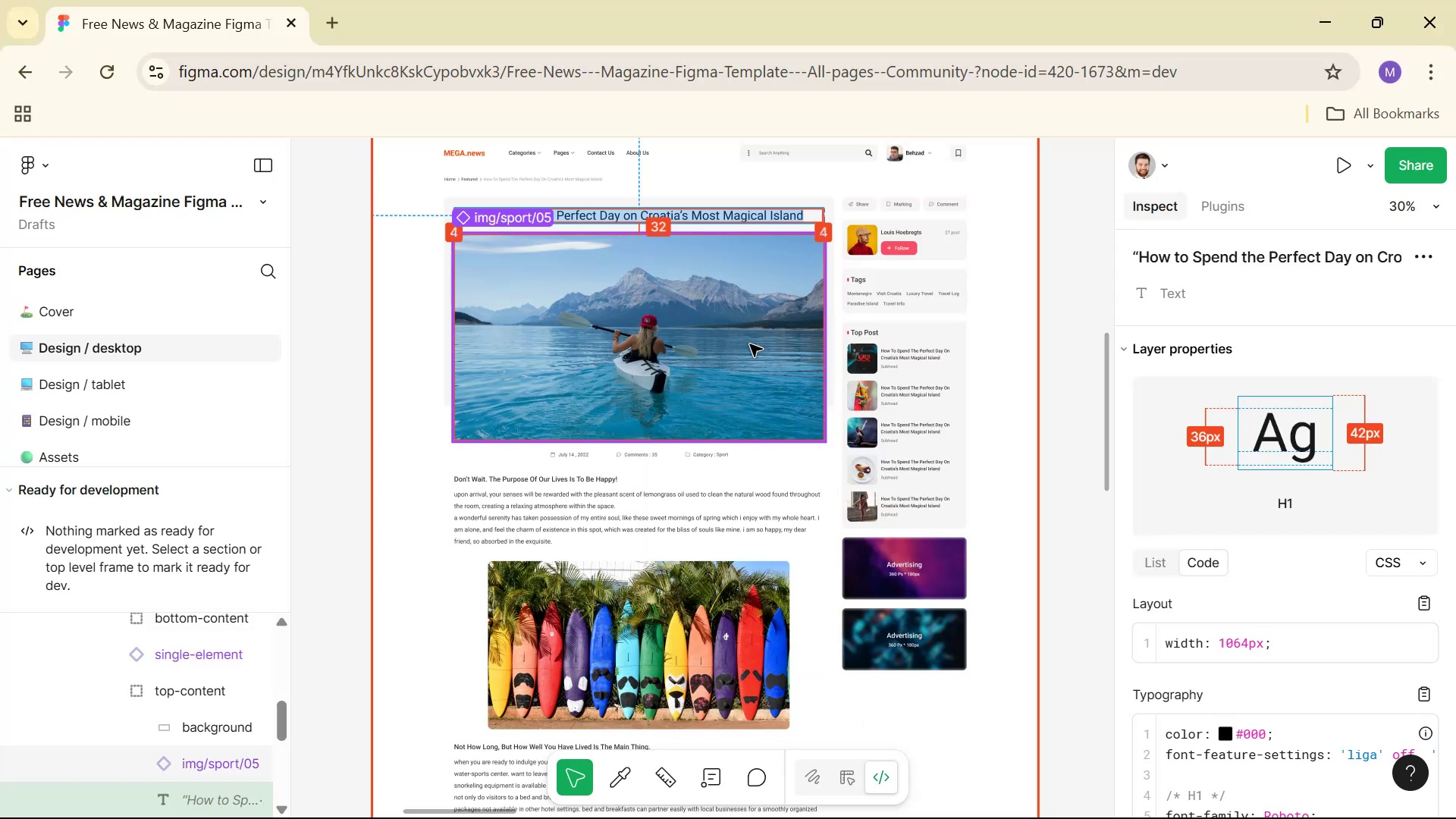 
key(Alt+Tab)
 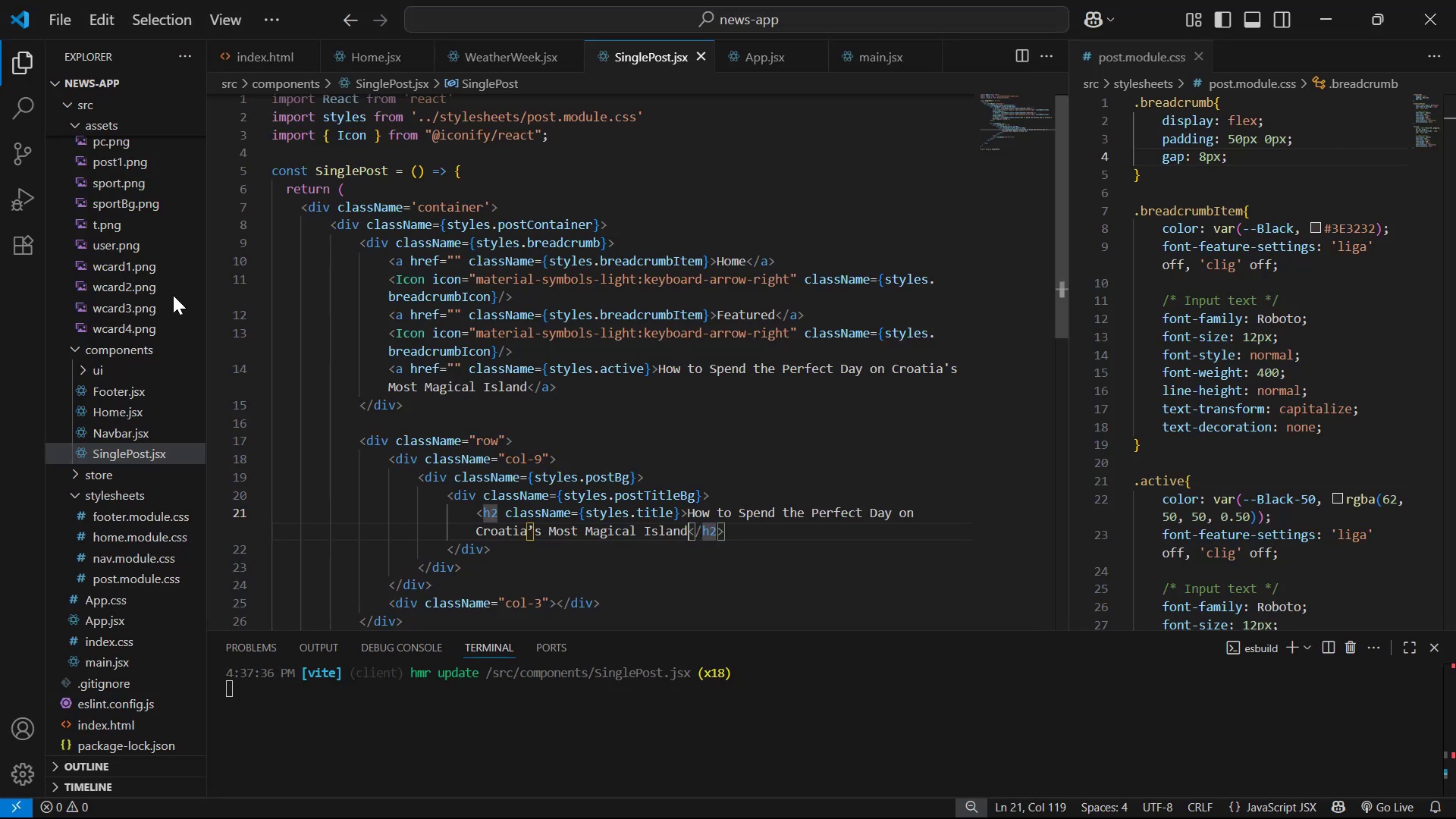 
scroll: coordinate [170, 252], scroll_direction: up, amount: 4.0
 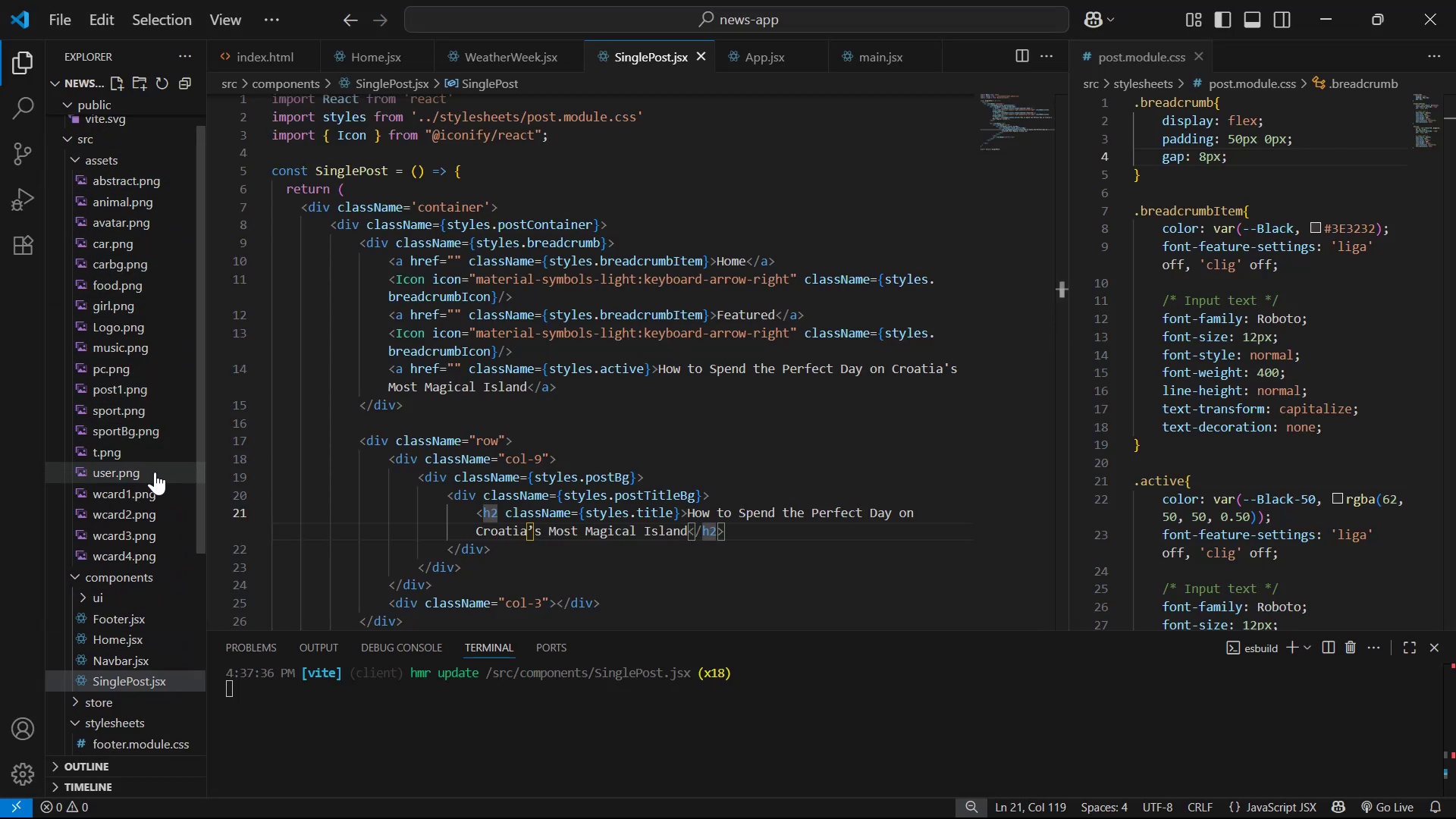 
key(Alt+AltLeft)
 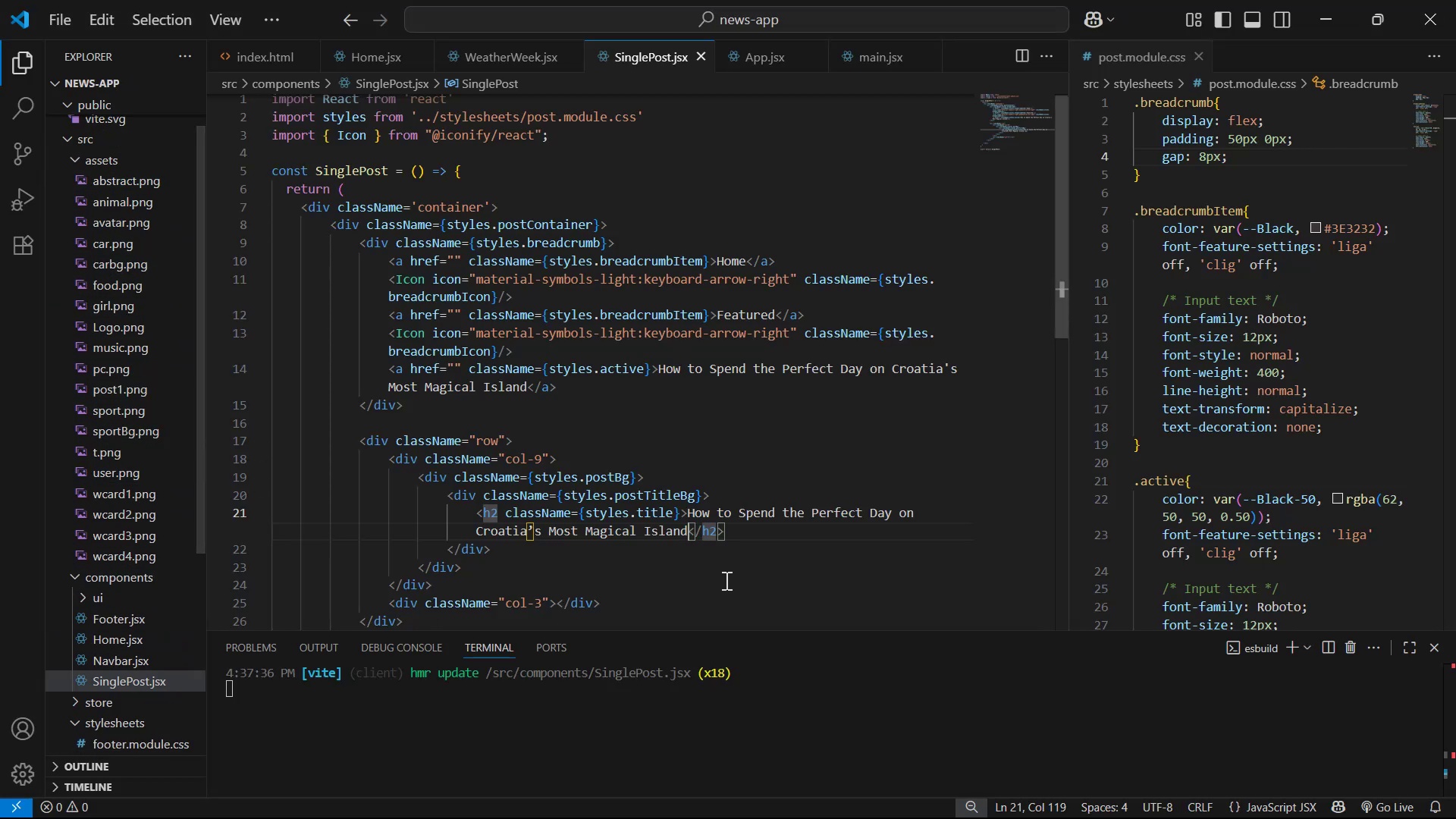 
key(Alt+Tab)
 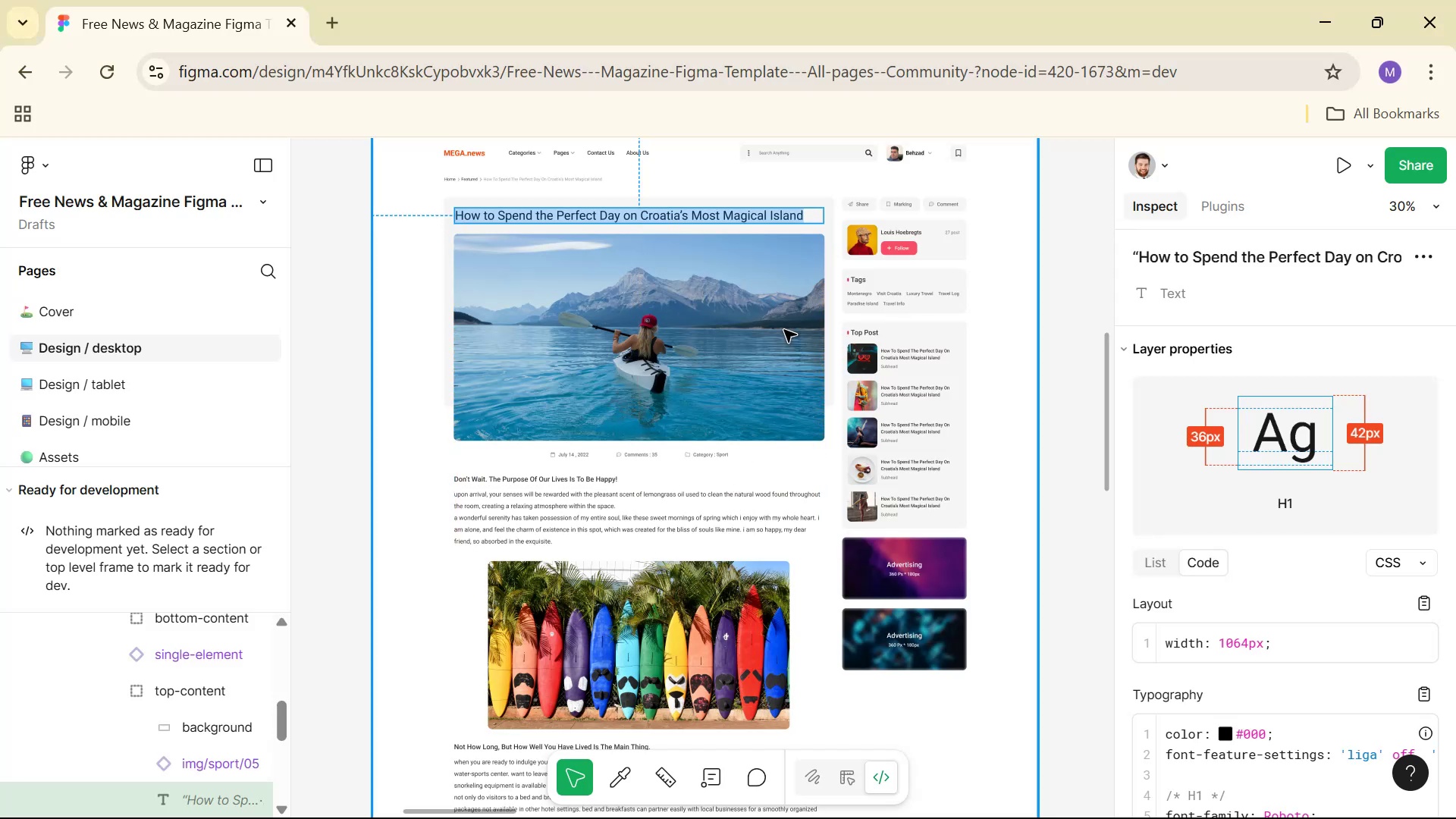 
left_click([791, 315])
 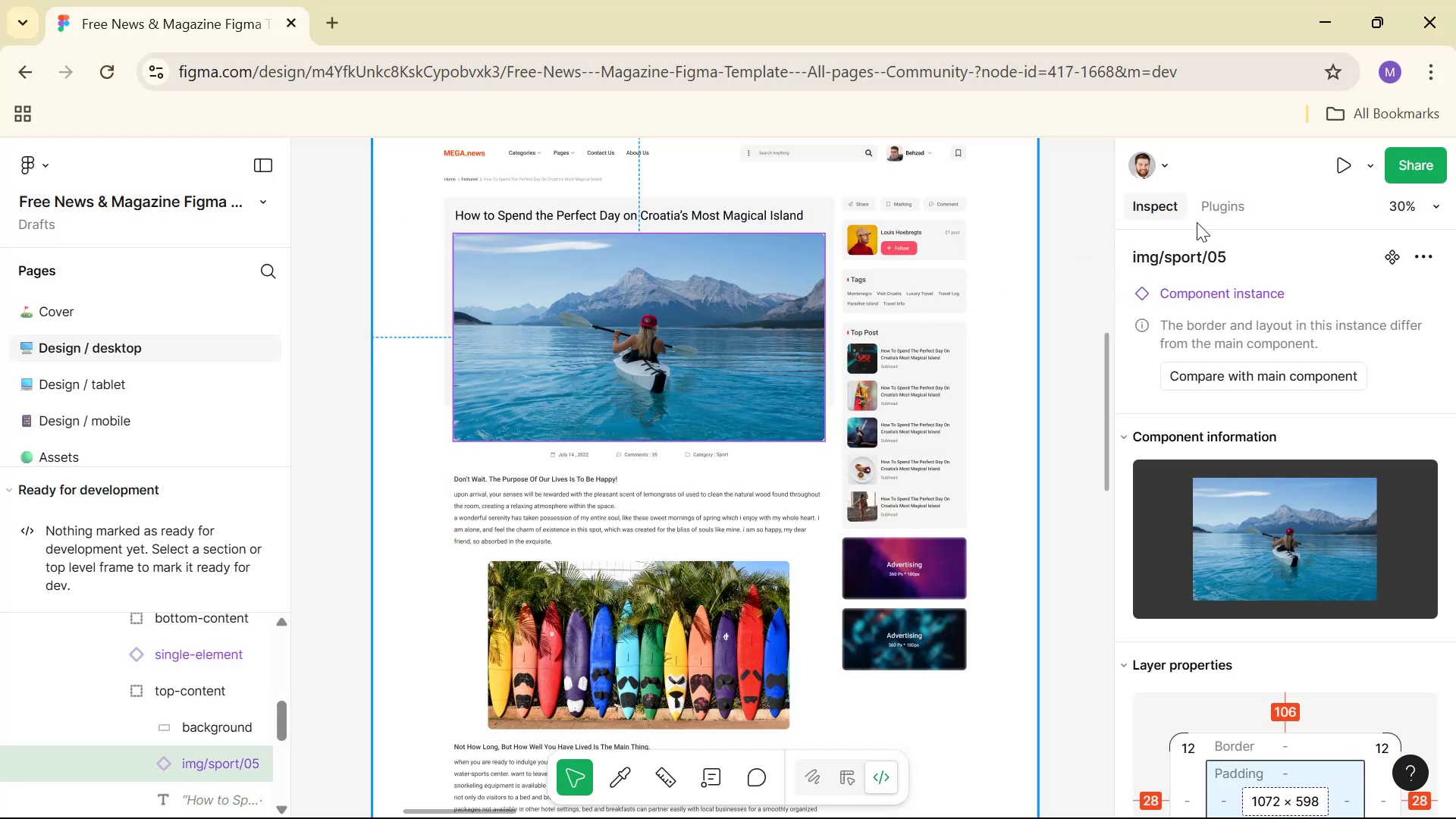 
scroll: coordinate [1271, 733], scroll_direction: down, amount: 7.0
 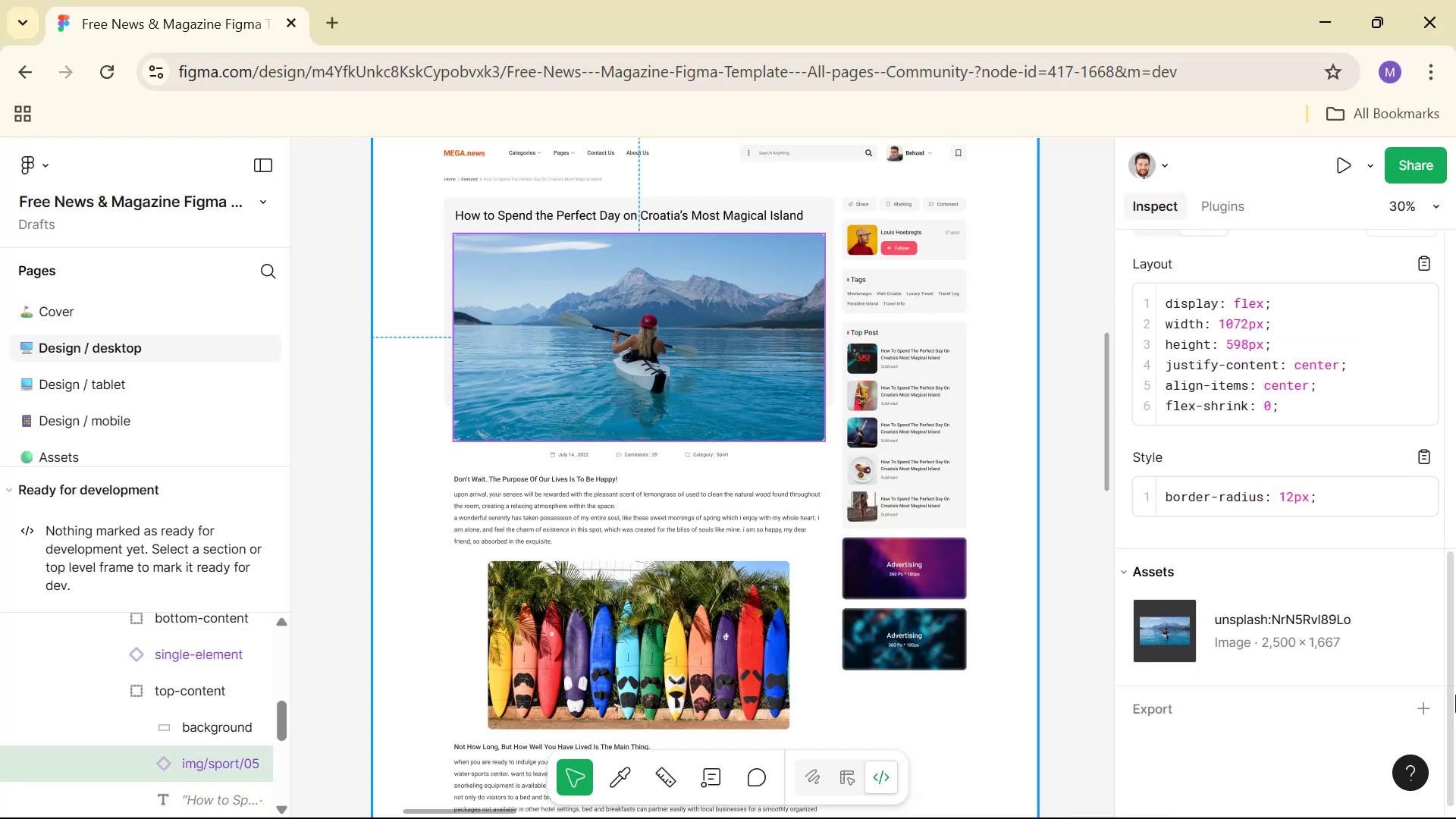 
left_click([1421, 693])
 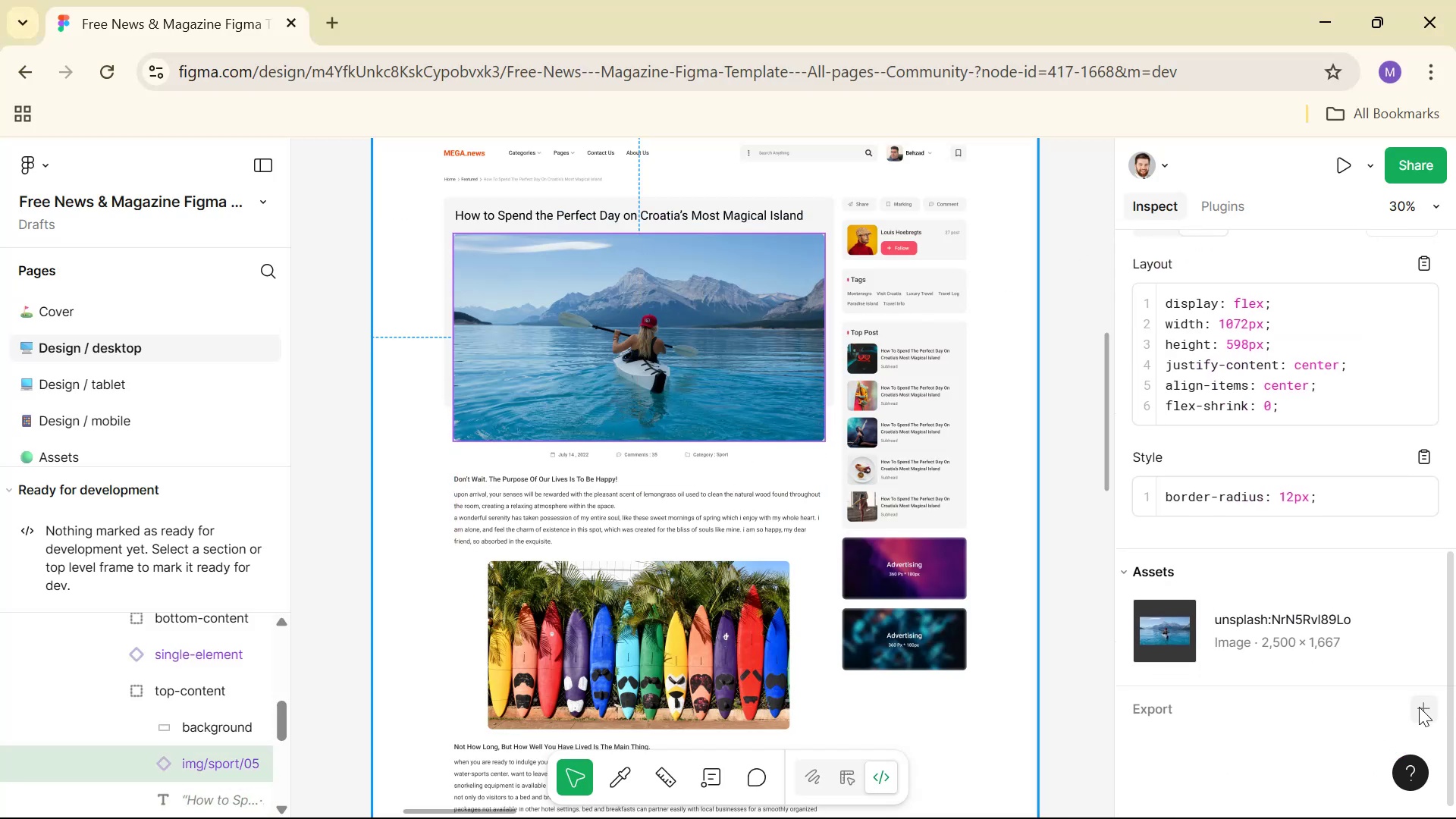 
left_click([1420, 708])
 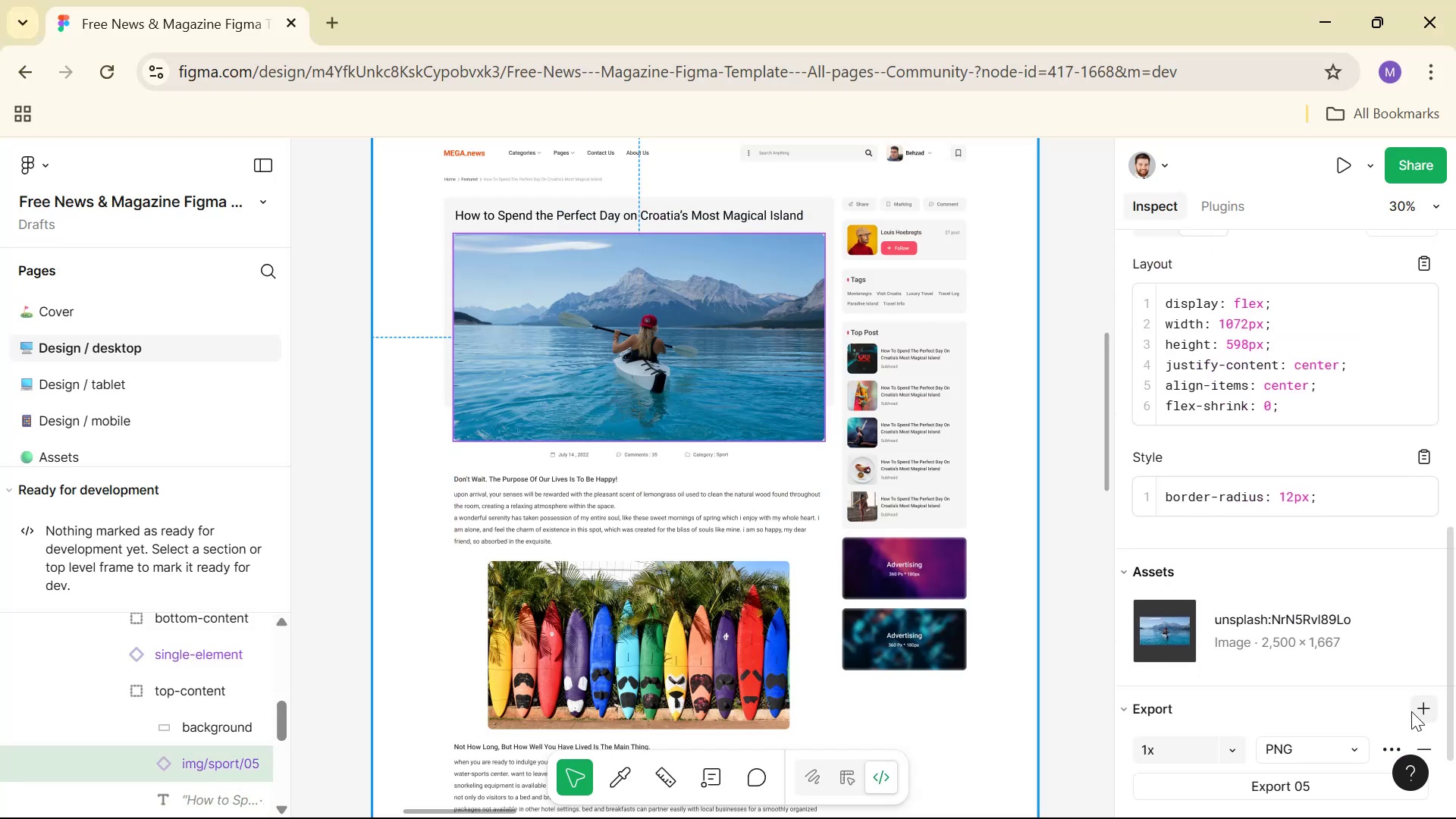 
scroll: coordinate [1370, 730], scroll_direction: down, amount: 1.0
 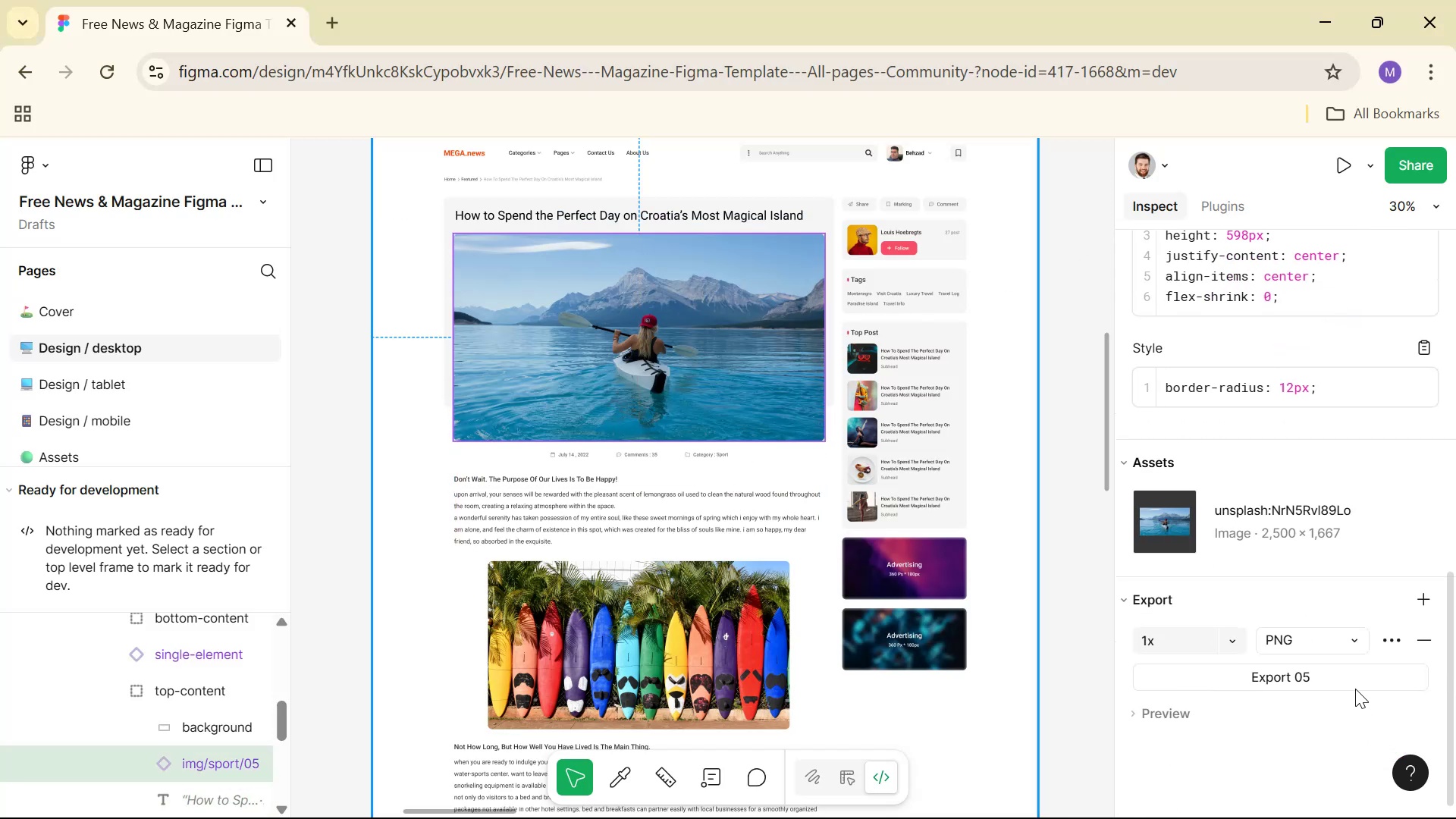 
left_click([1359, 686])
 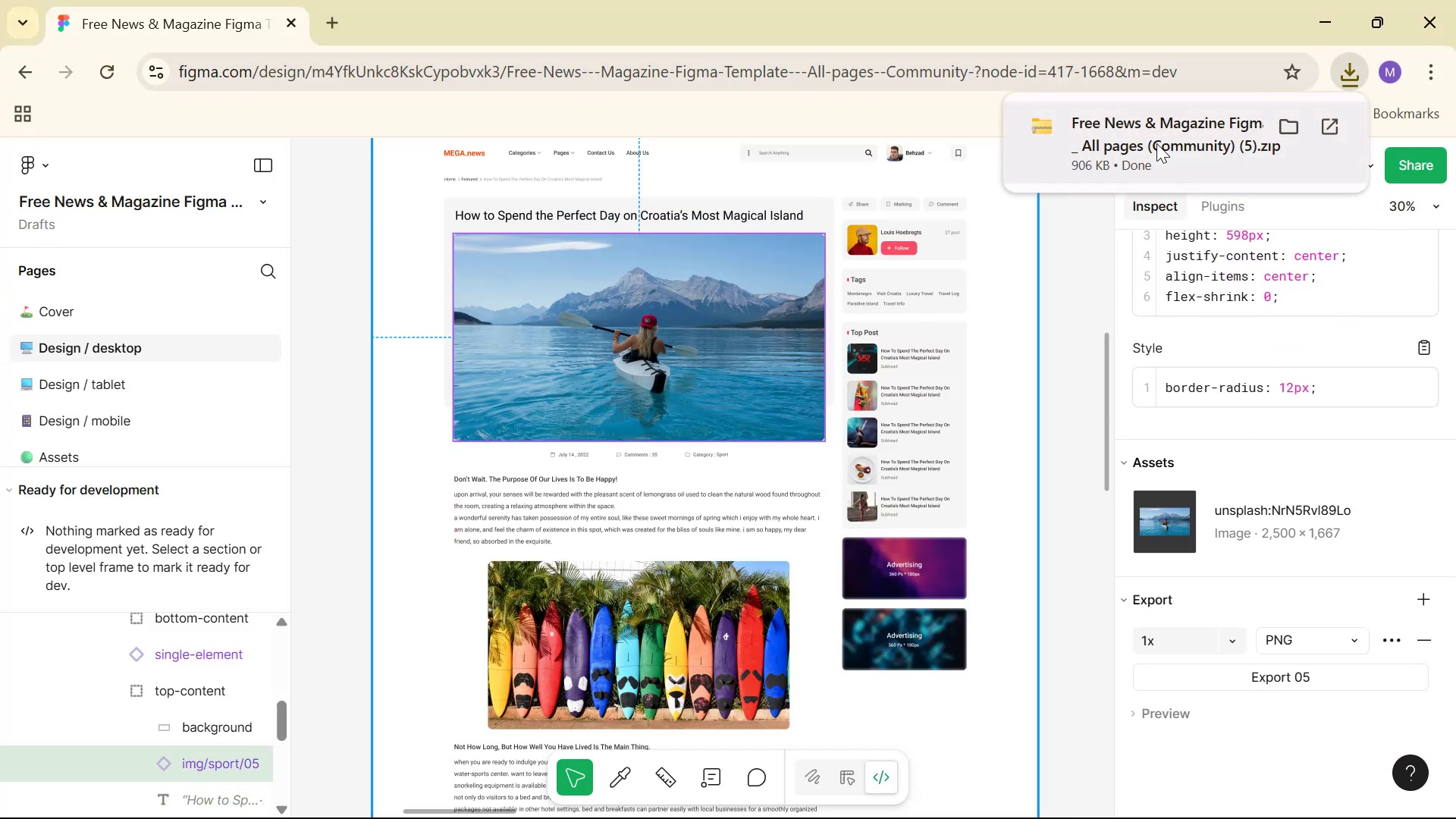 
left_click([1291, 131])
 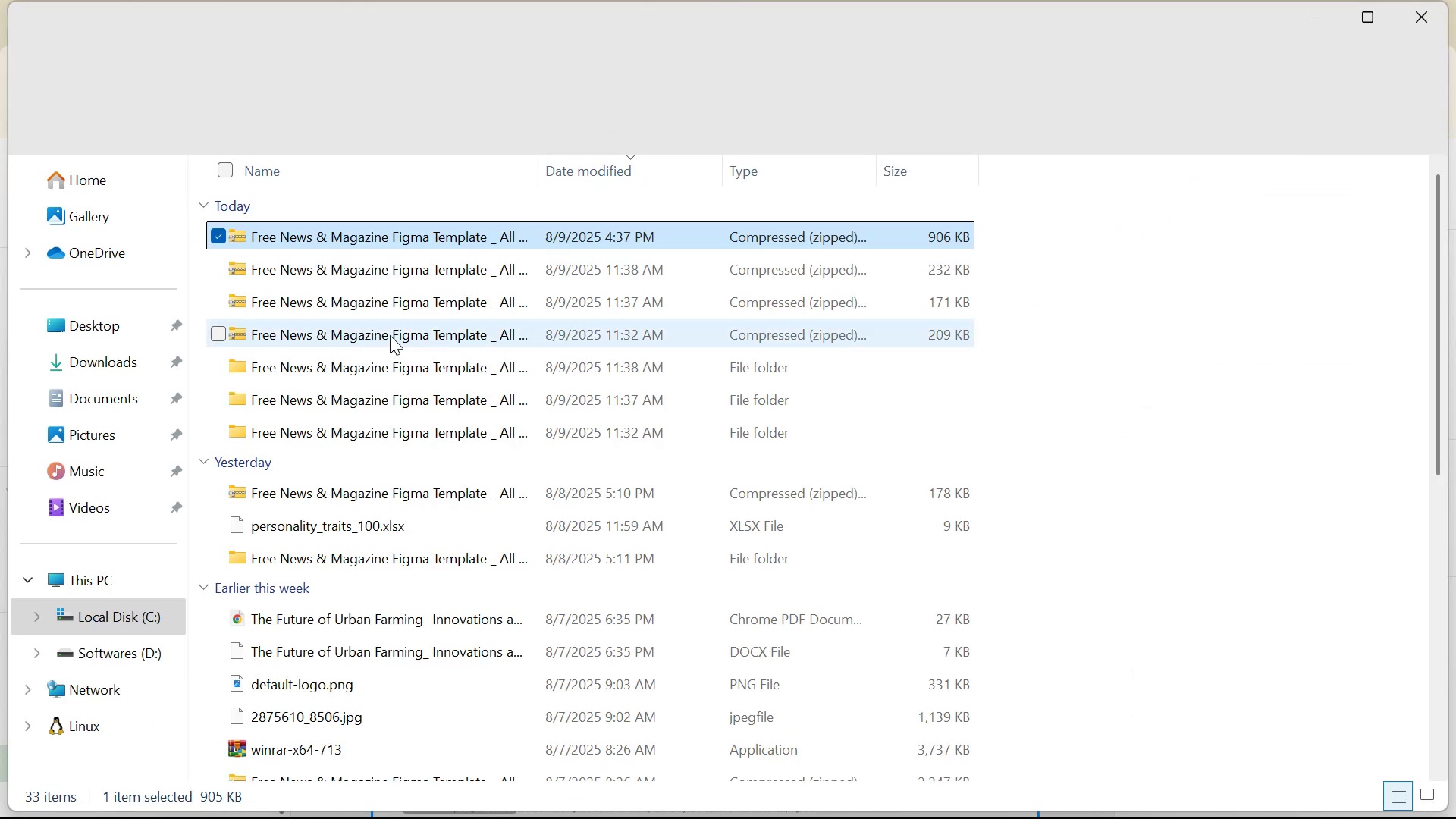 
right_click([406, 236])
 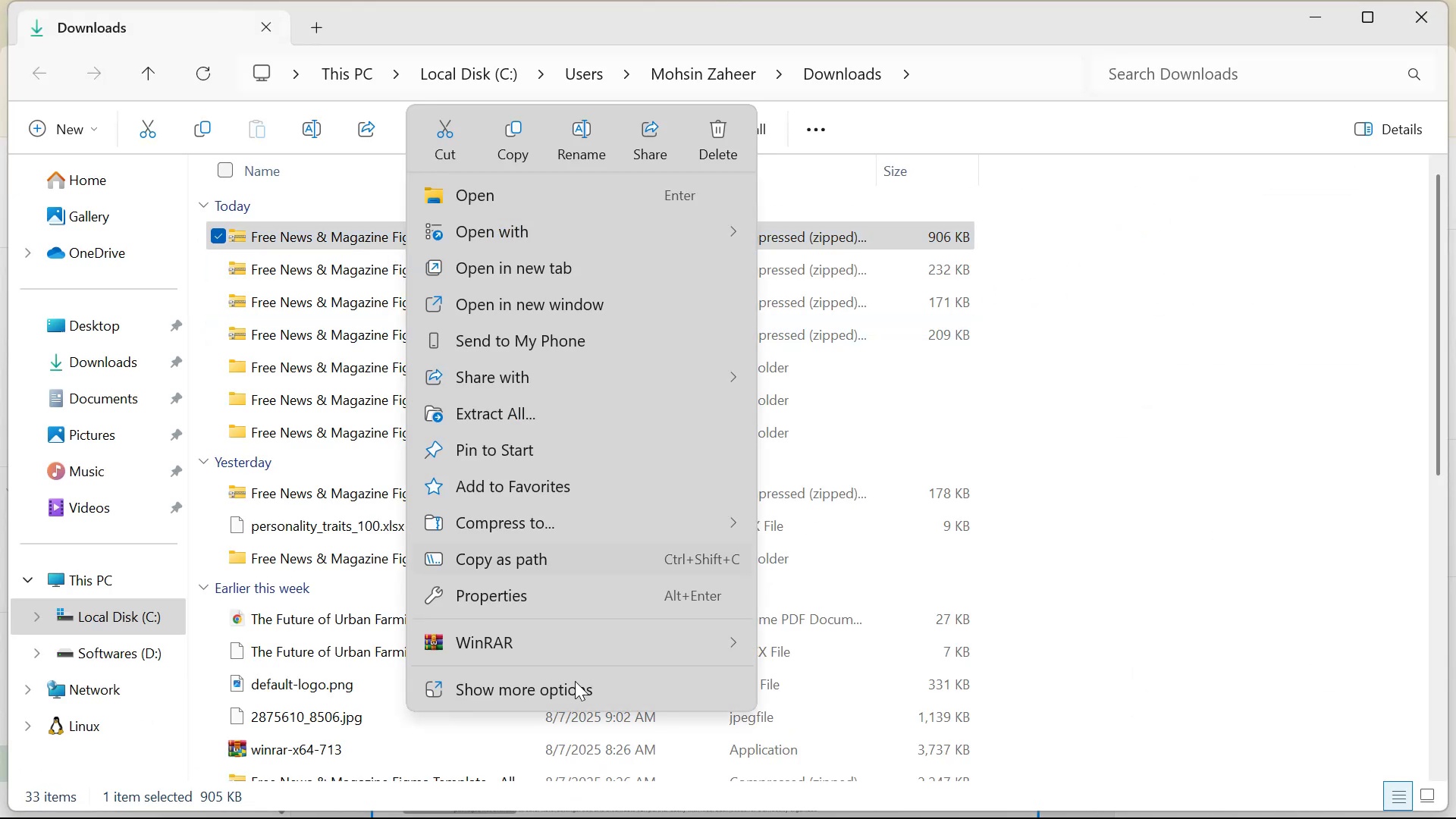 
left_click([617, 649])
 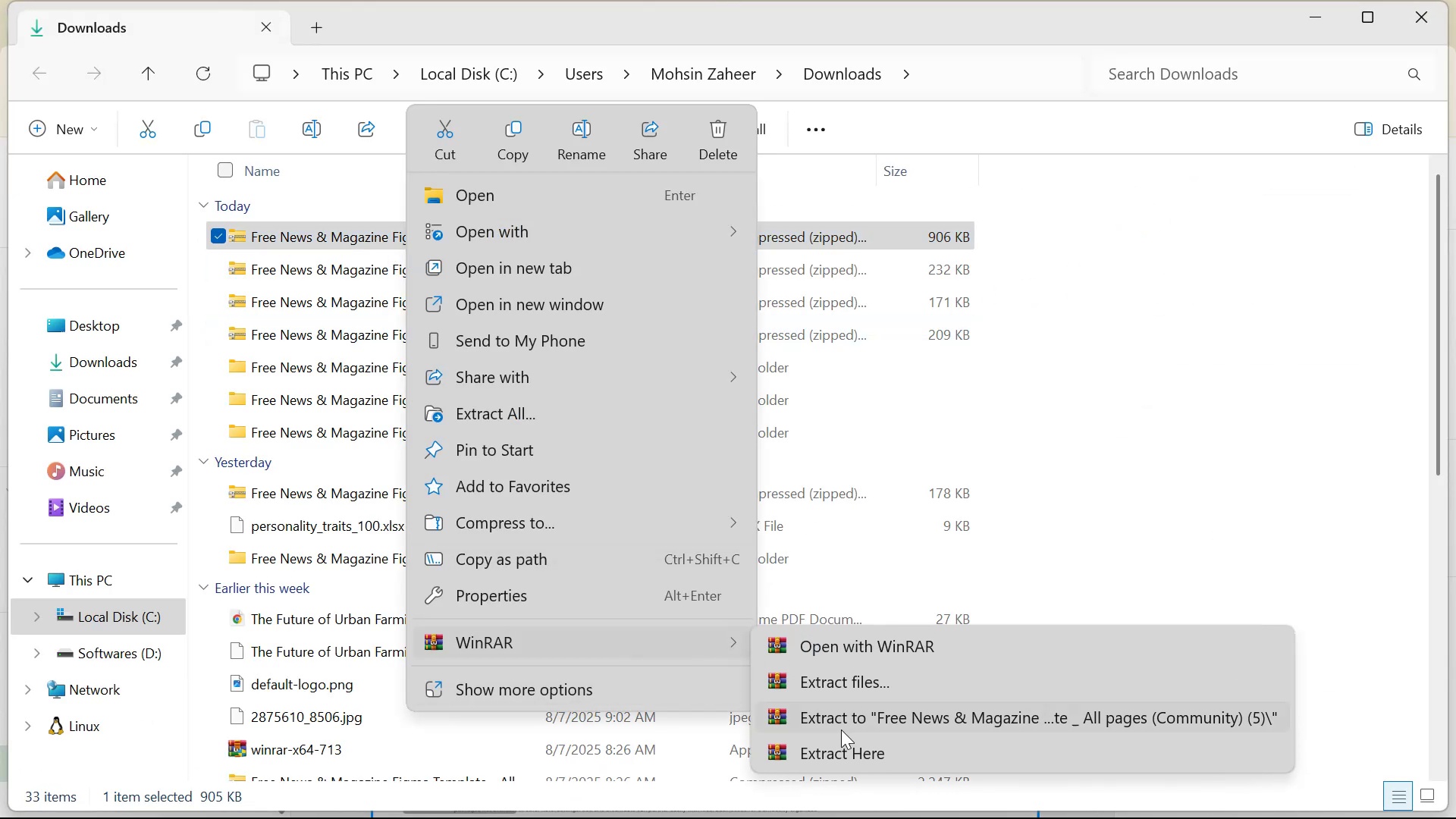 
left_click([841, 730])
 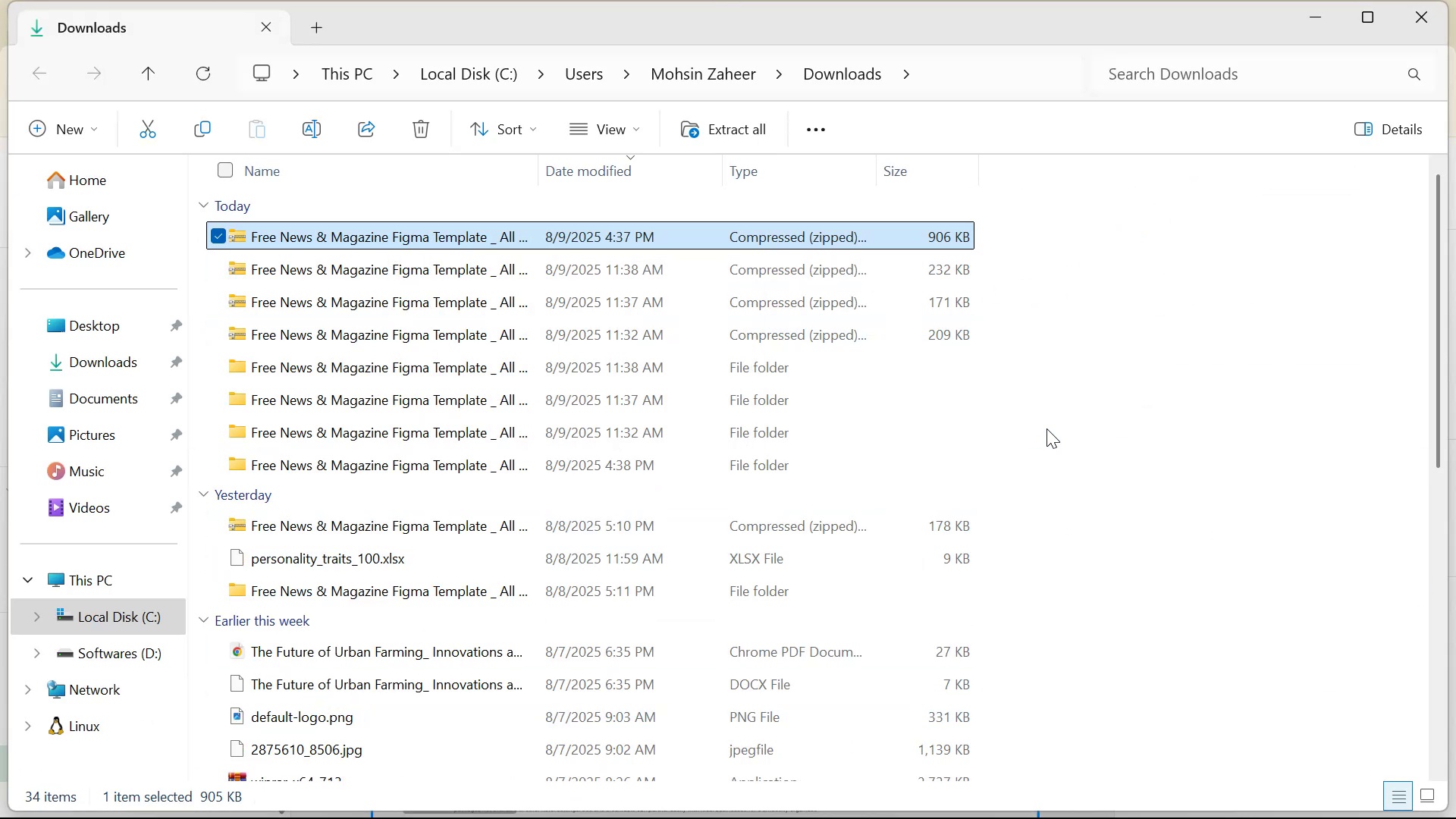 
left_click_drag(start_coordinate=[1138, 453], to_coordinate=[871, 272])
 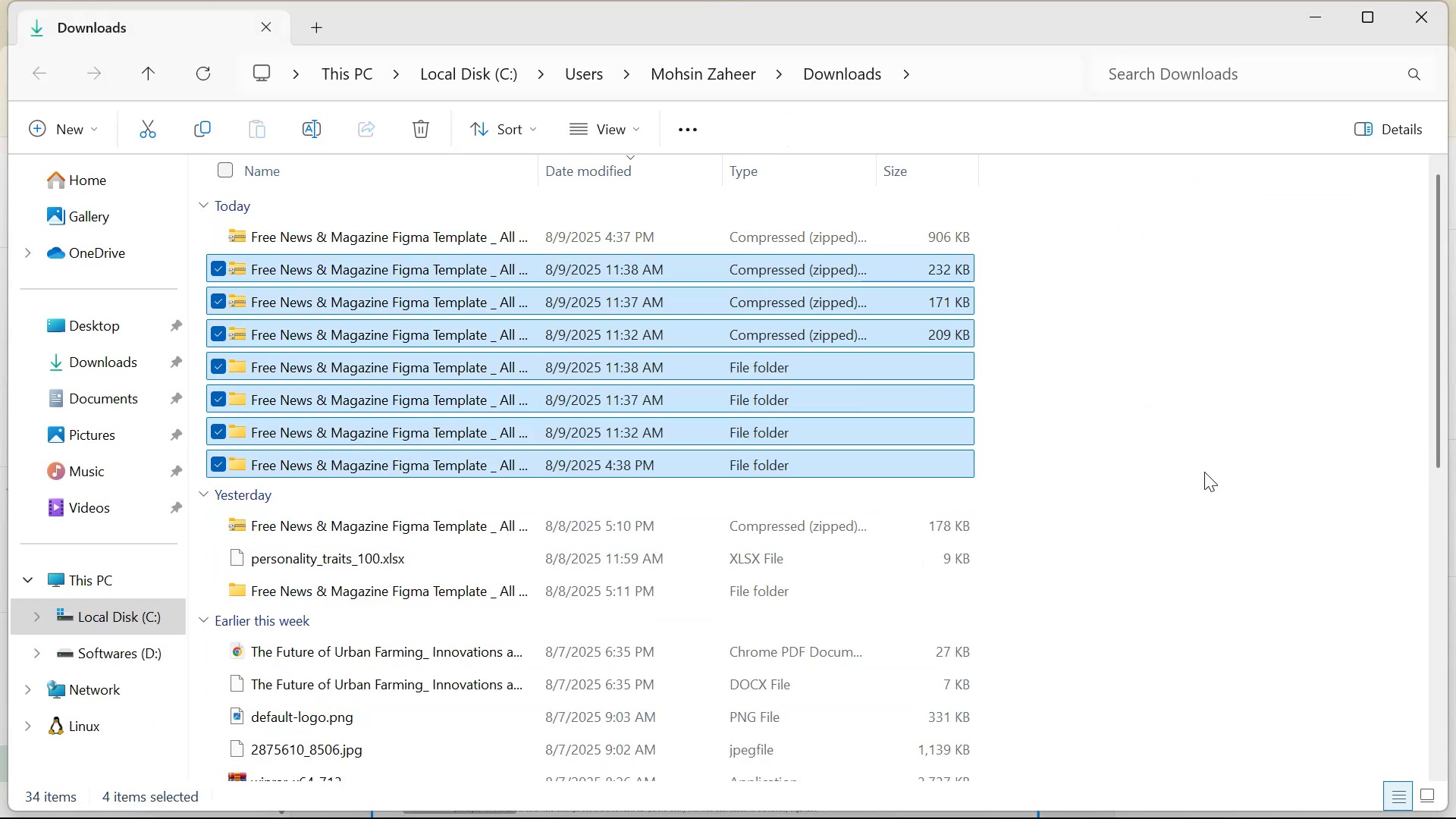 
left_click([1188, 460])
 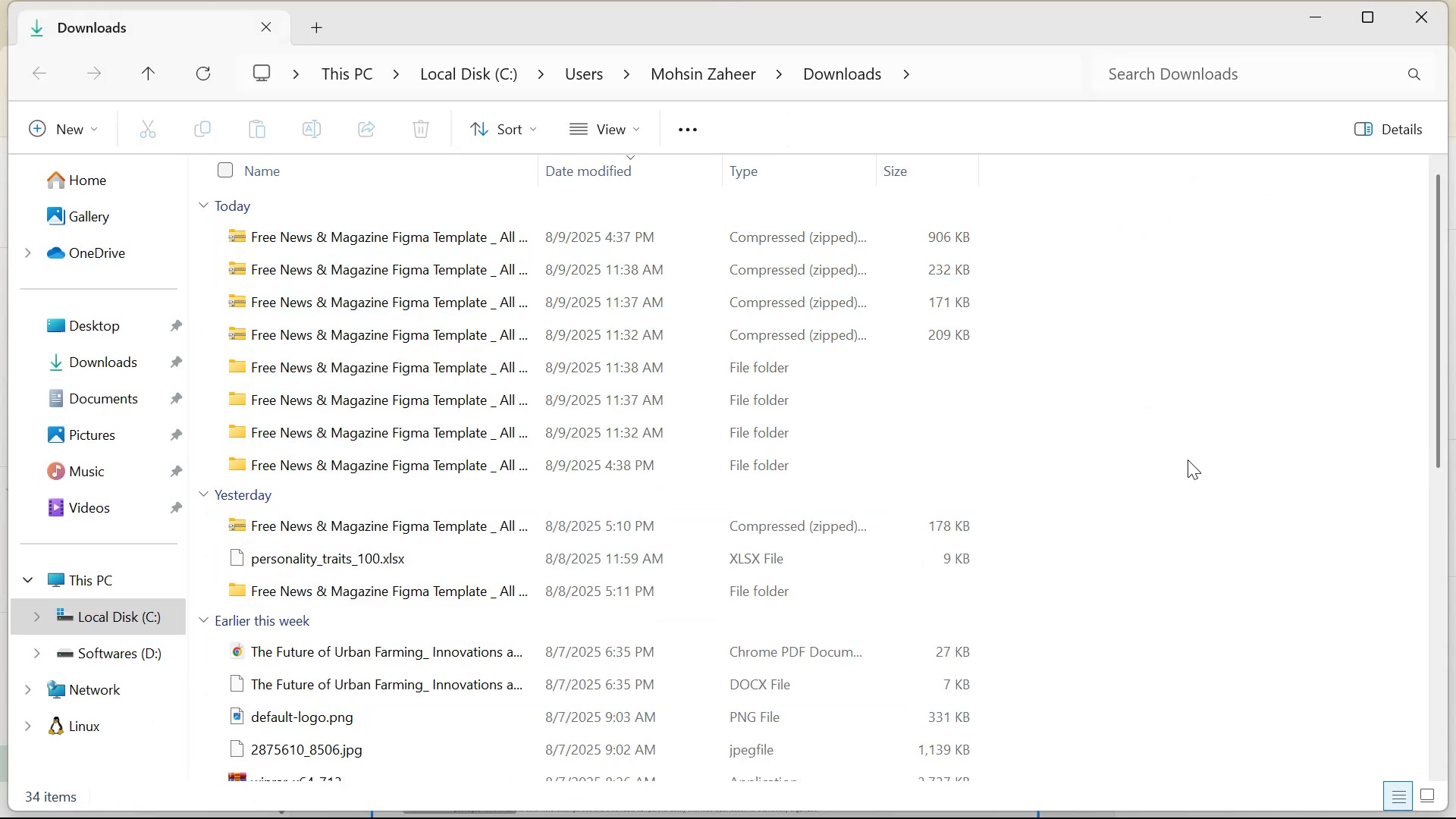 
left_click_drag(start_coordinate=[1167, 439], to_coordinate=[787, 145])
 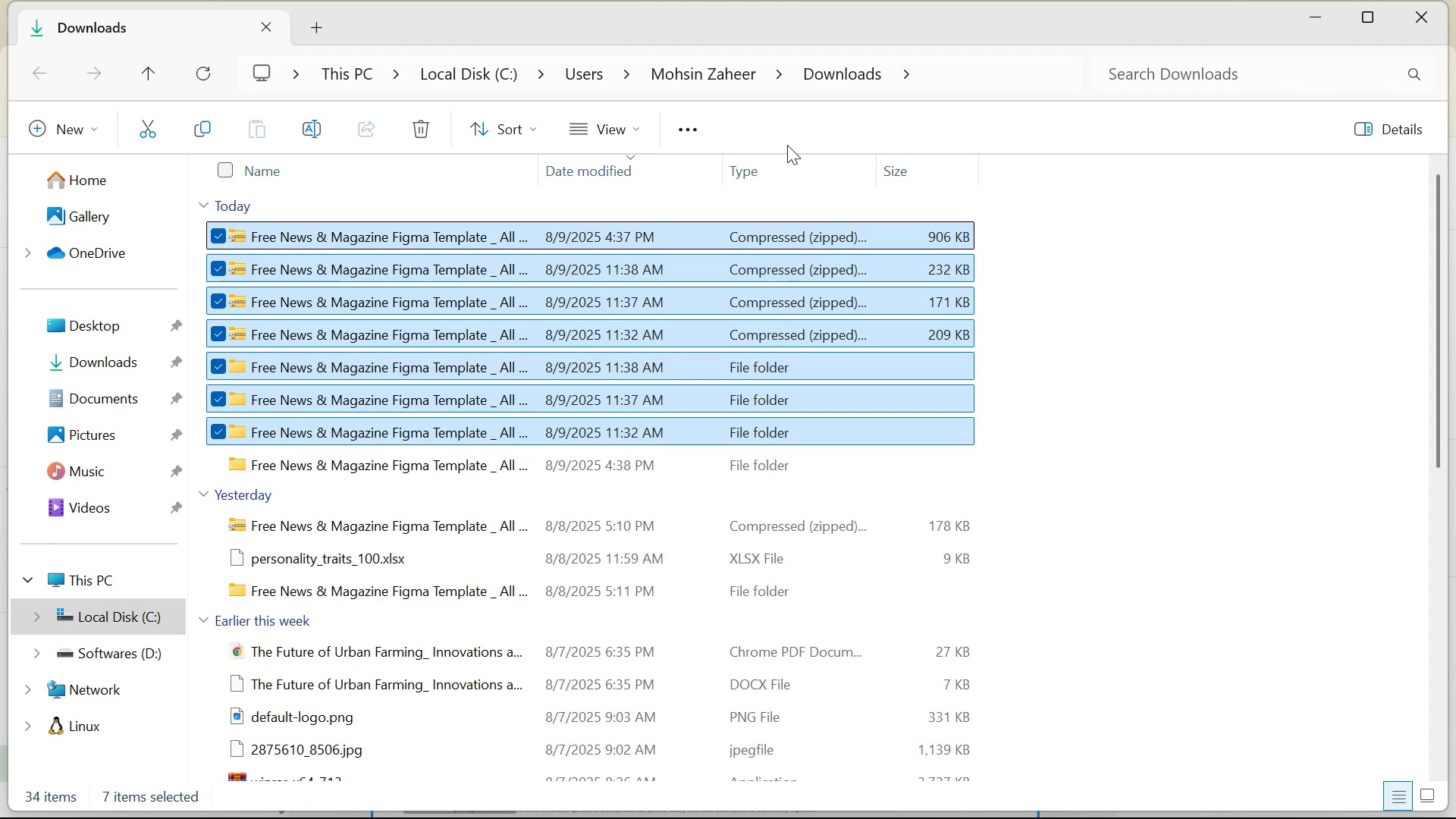 
key(Shift+Delete)
 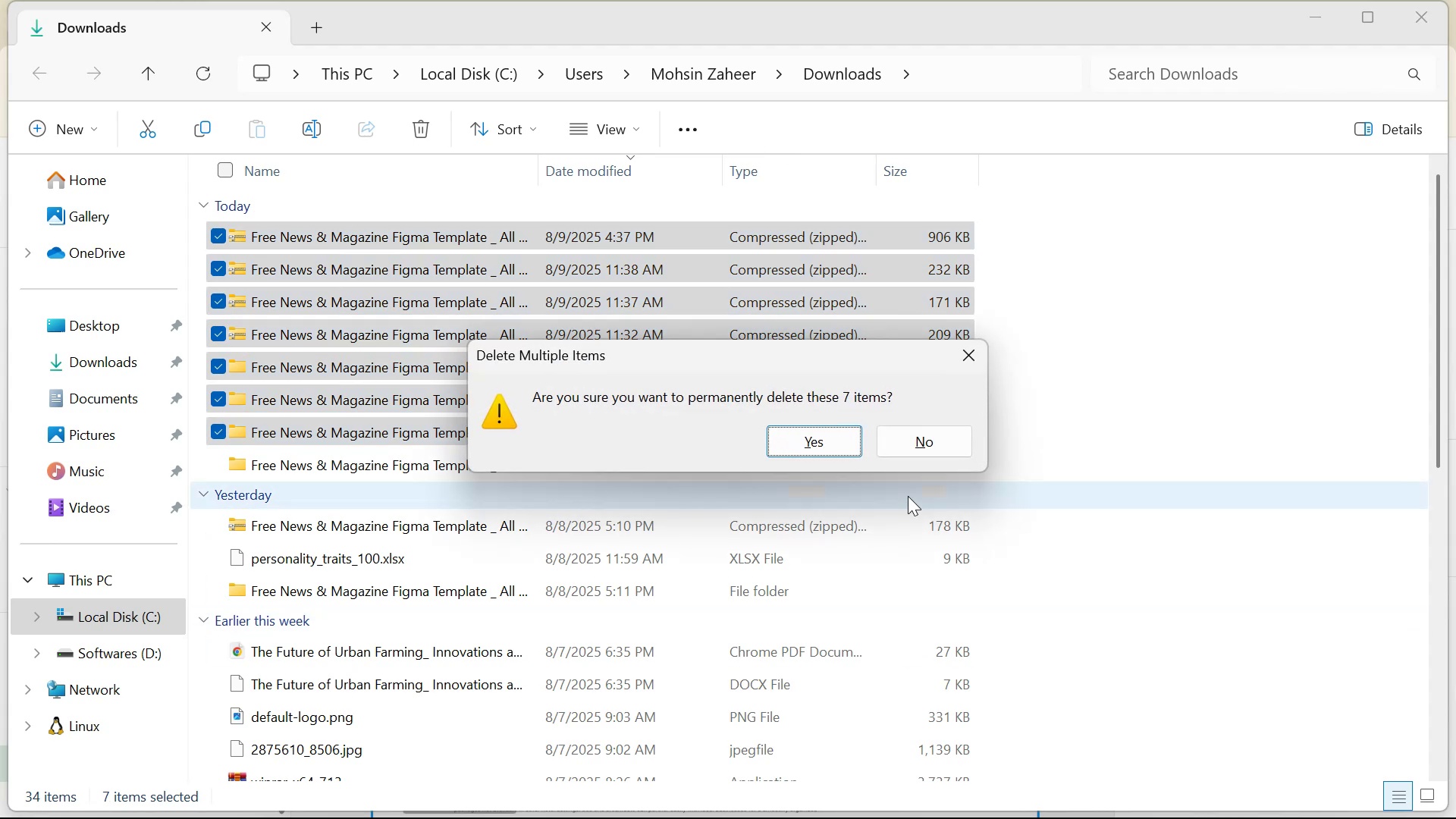 
left_click([842, 450])
 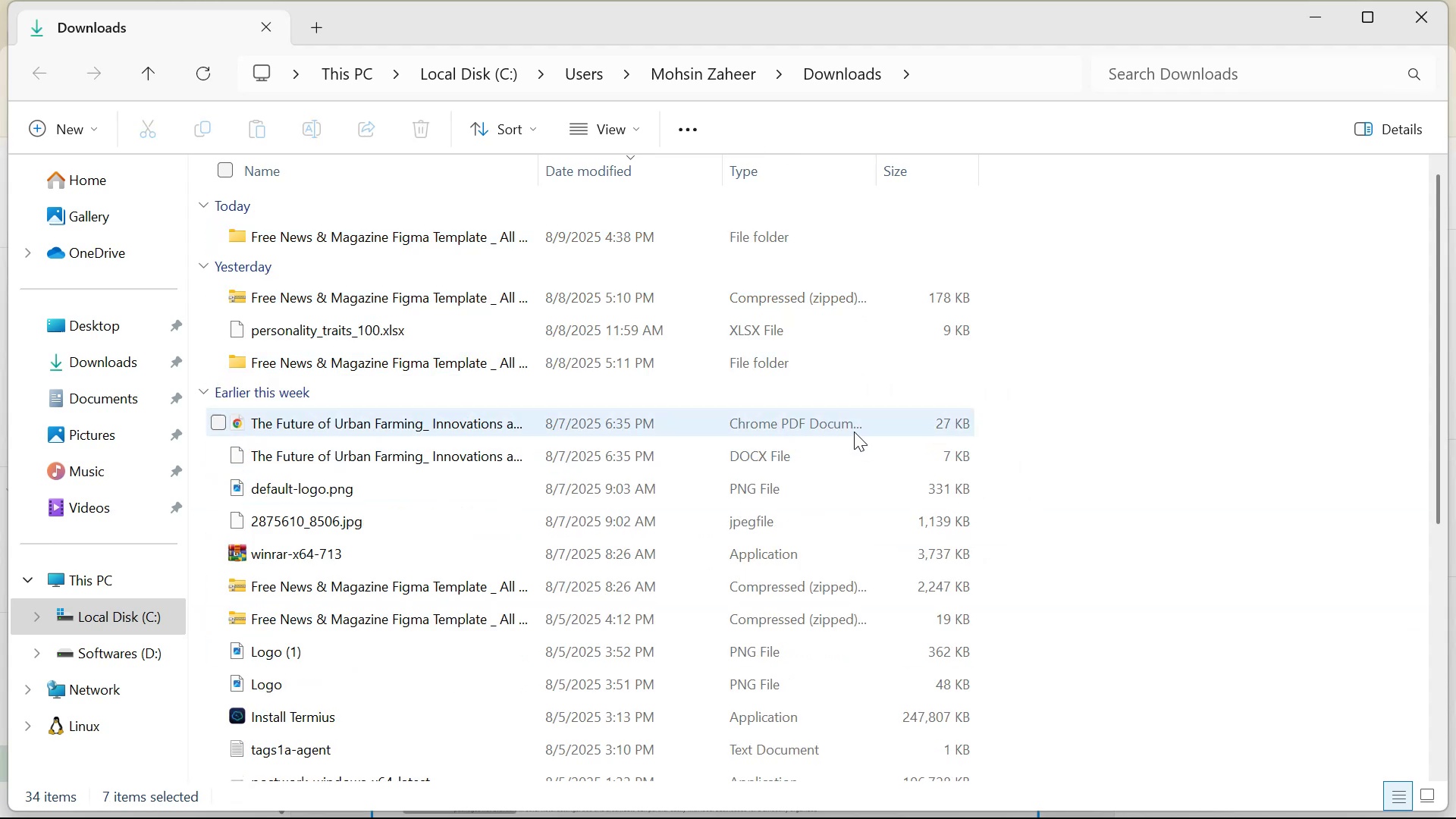 
left_click([752, 356])
 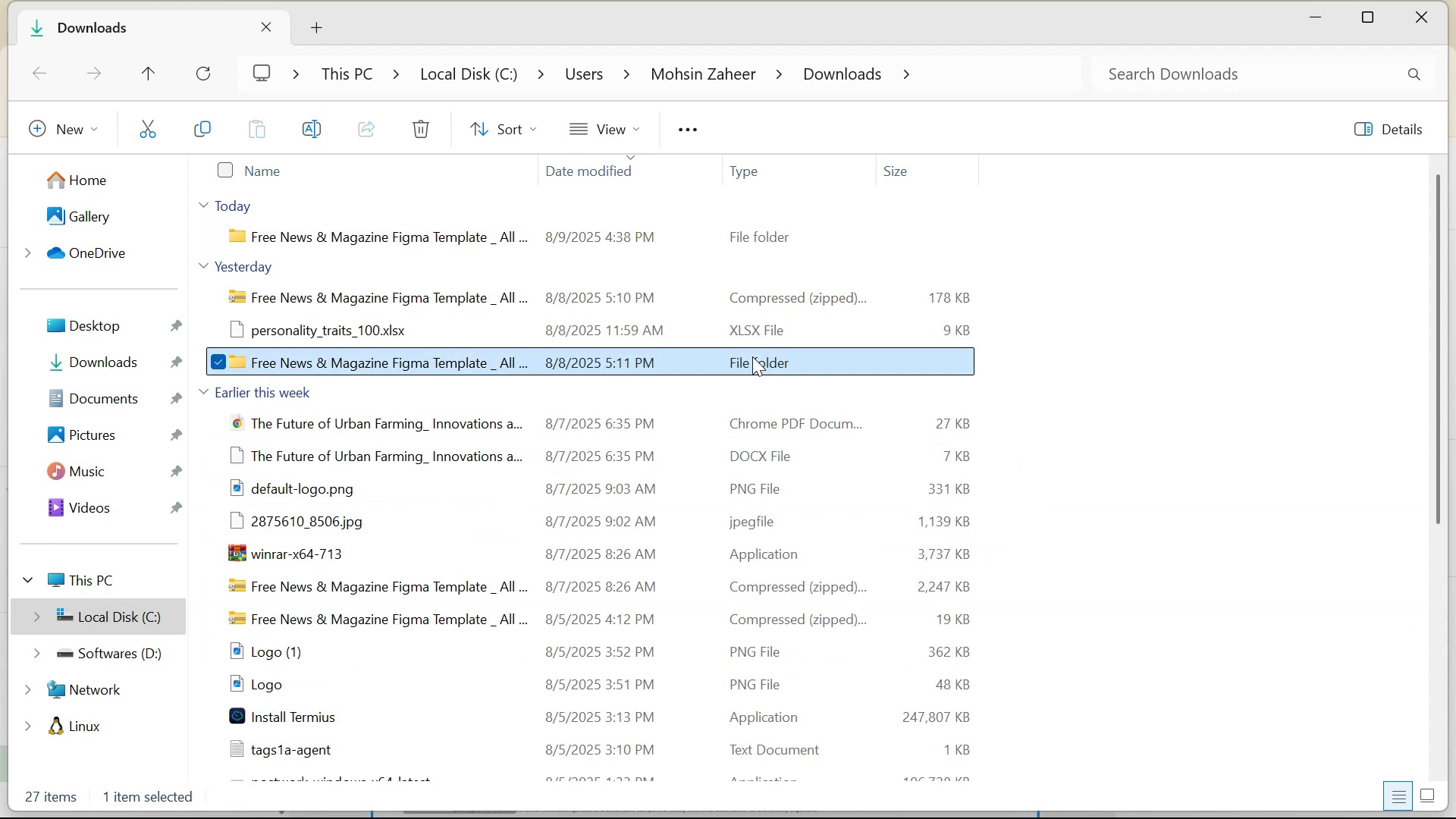 
hold_key(key=ControlLeft, duration=0.69)
 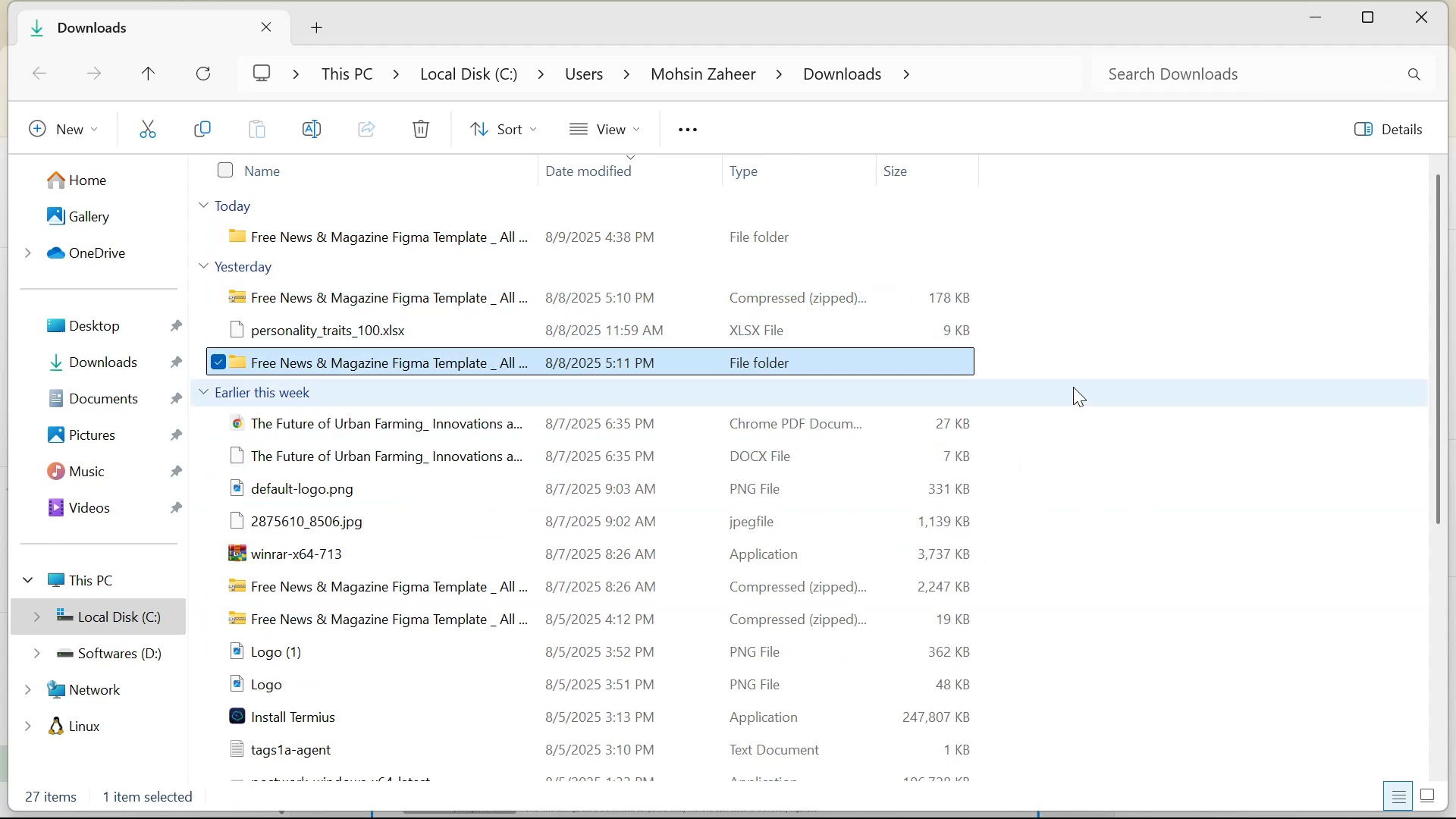 
left_click_drag(start_coordinate=[1059, 353], to_coordinate=[924, 279])
 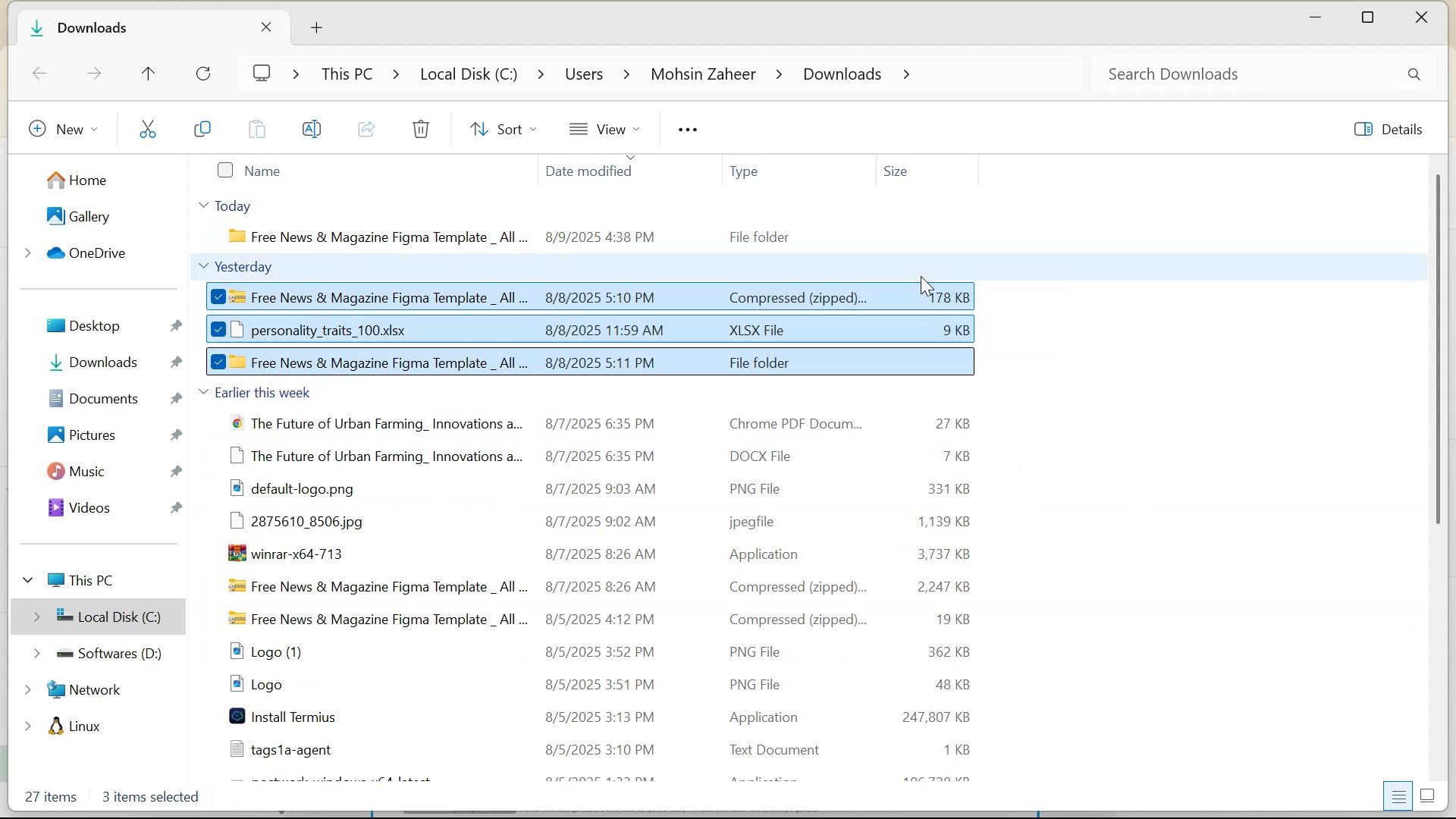 
key(Shift+Delete)
 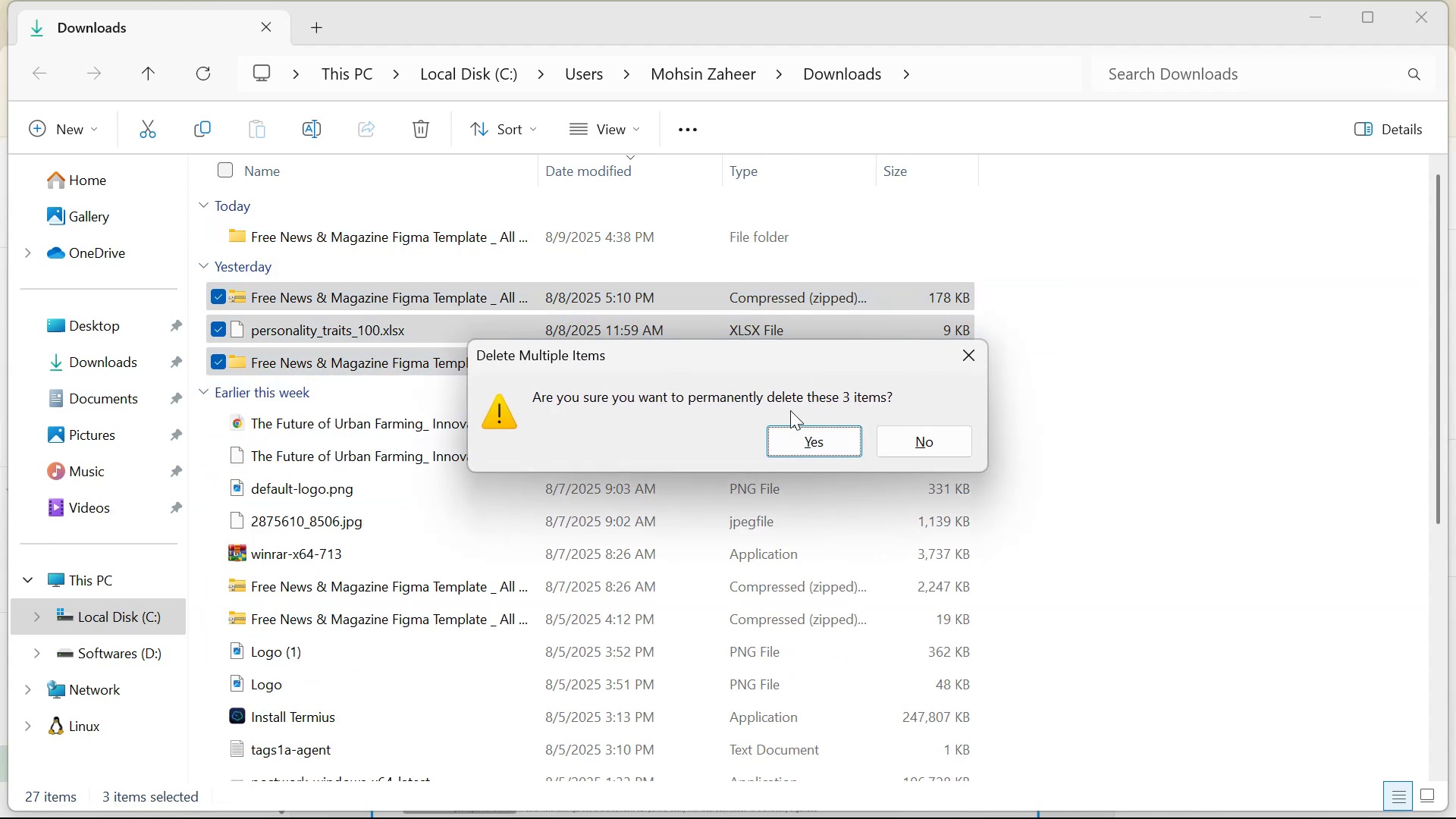 
left_click([799, 428])
 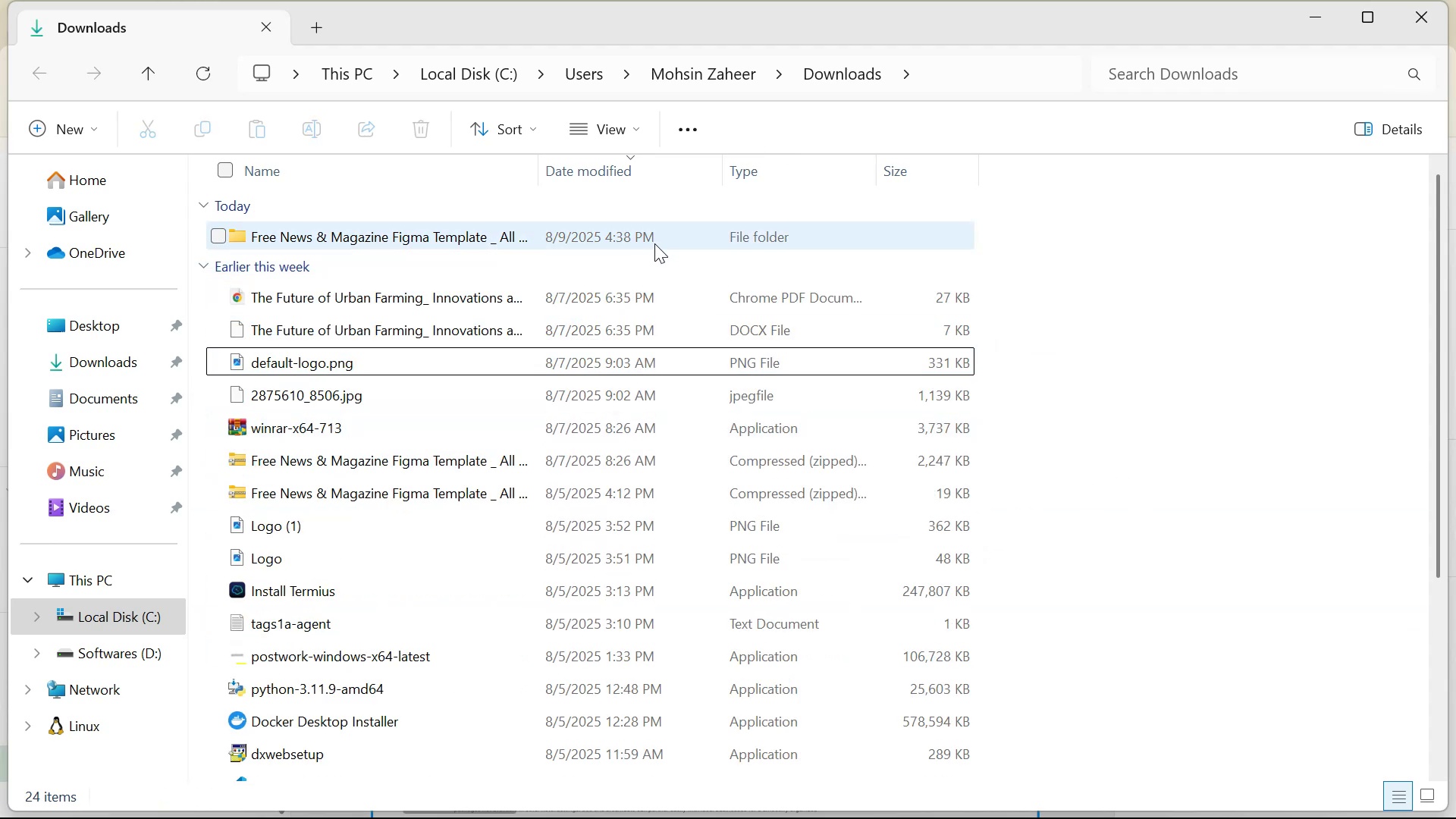 
double_click([654, 240])
 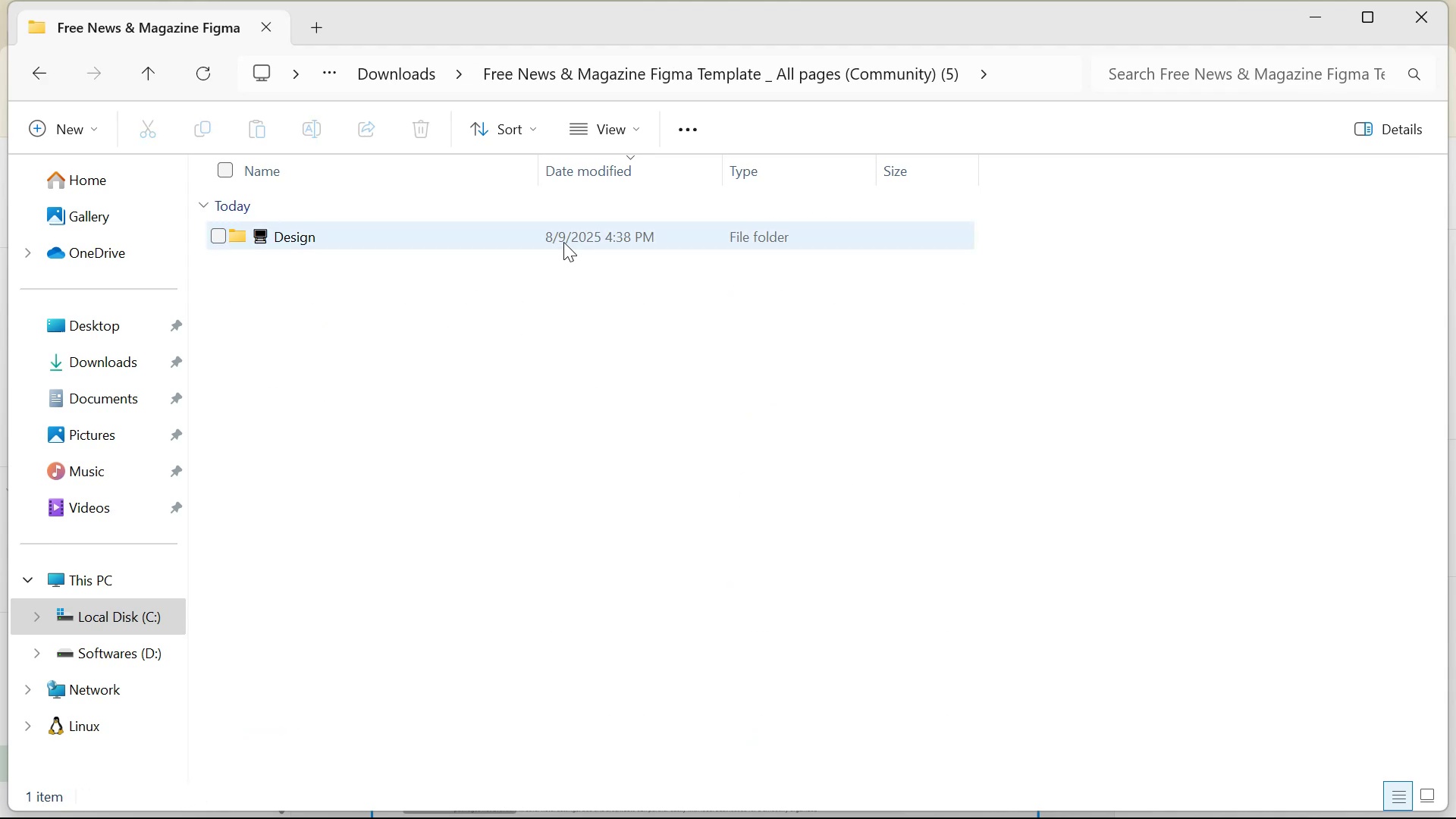 
double_click([566, 241])
 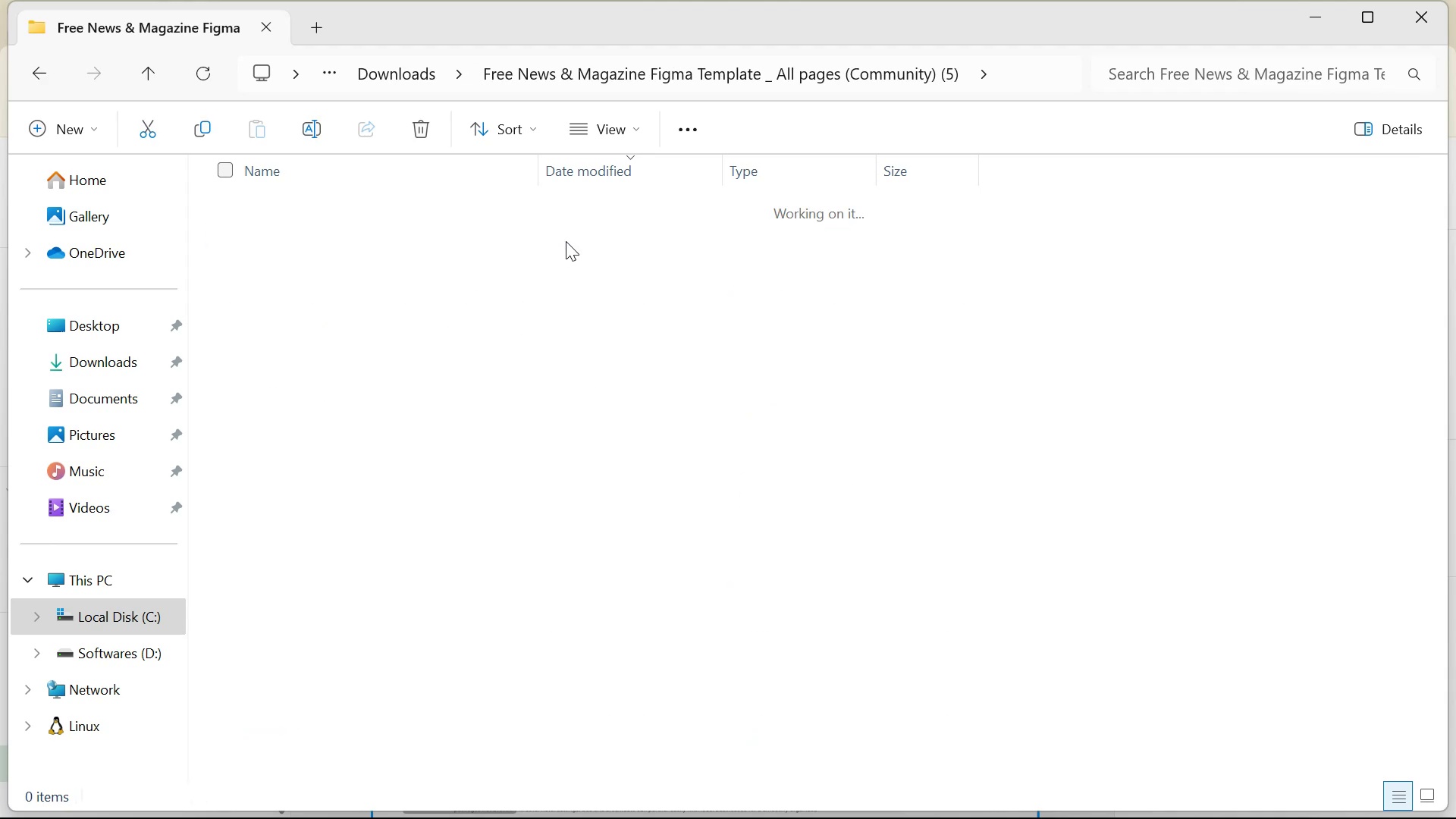 
triple_click([566, 241])
 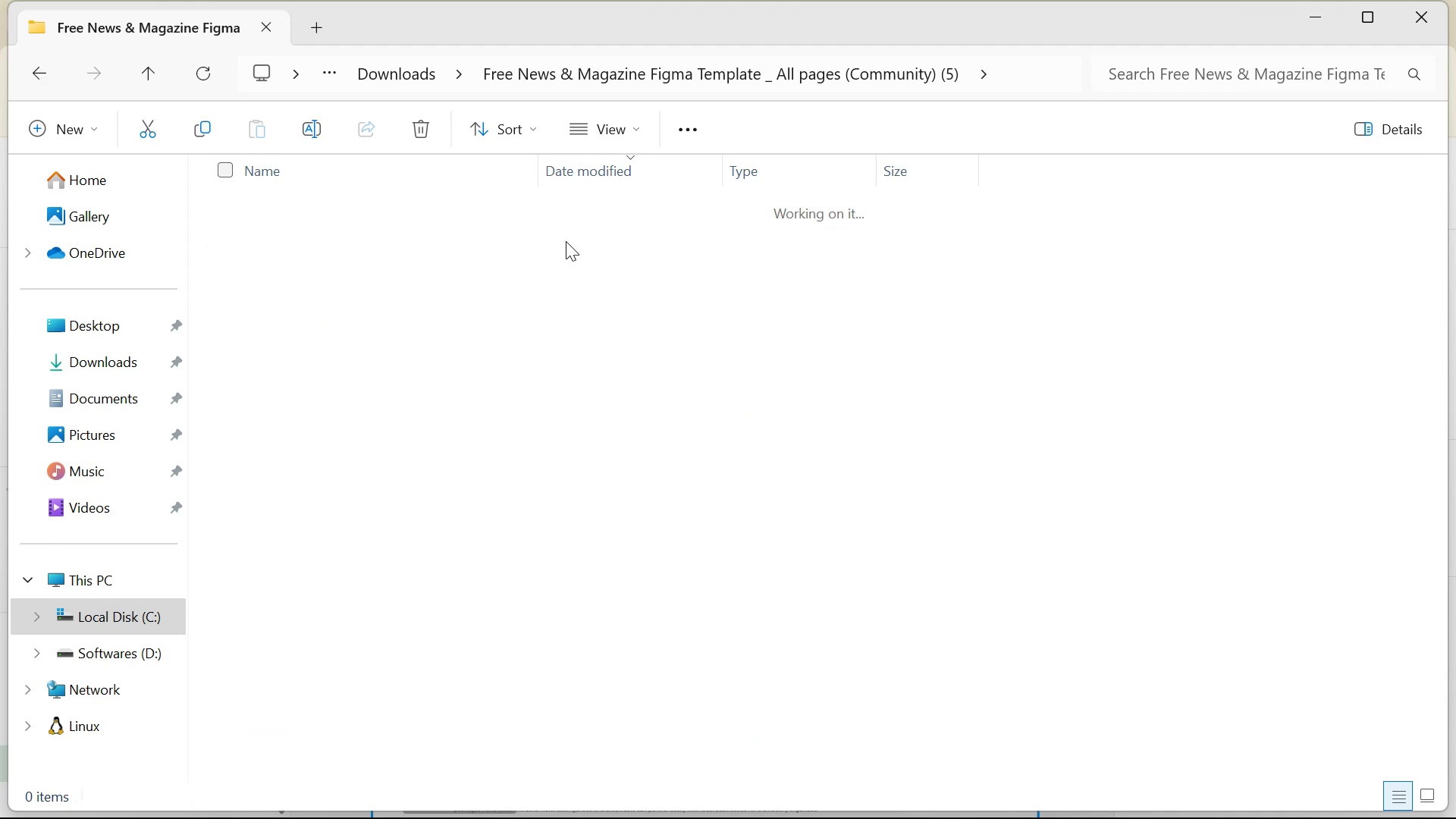 
triple_click([566, 241])
 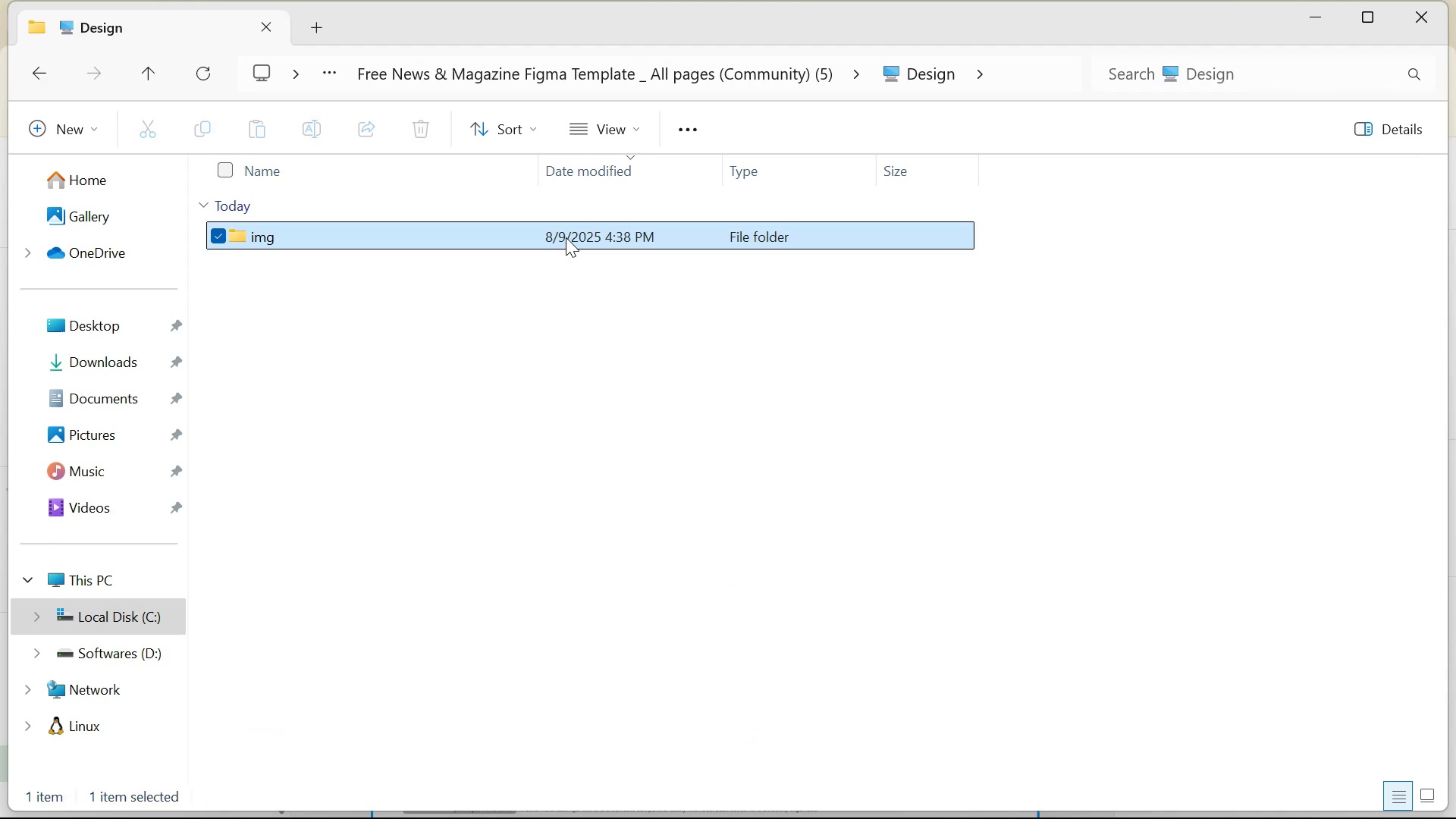 
triple_click([566, 237])
 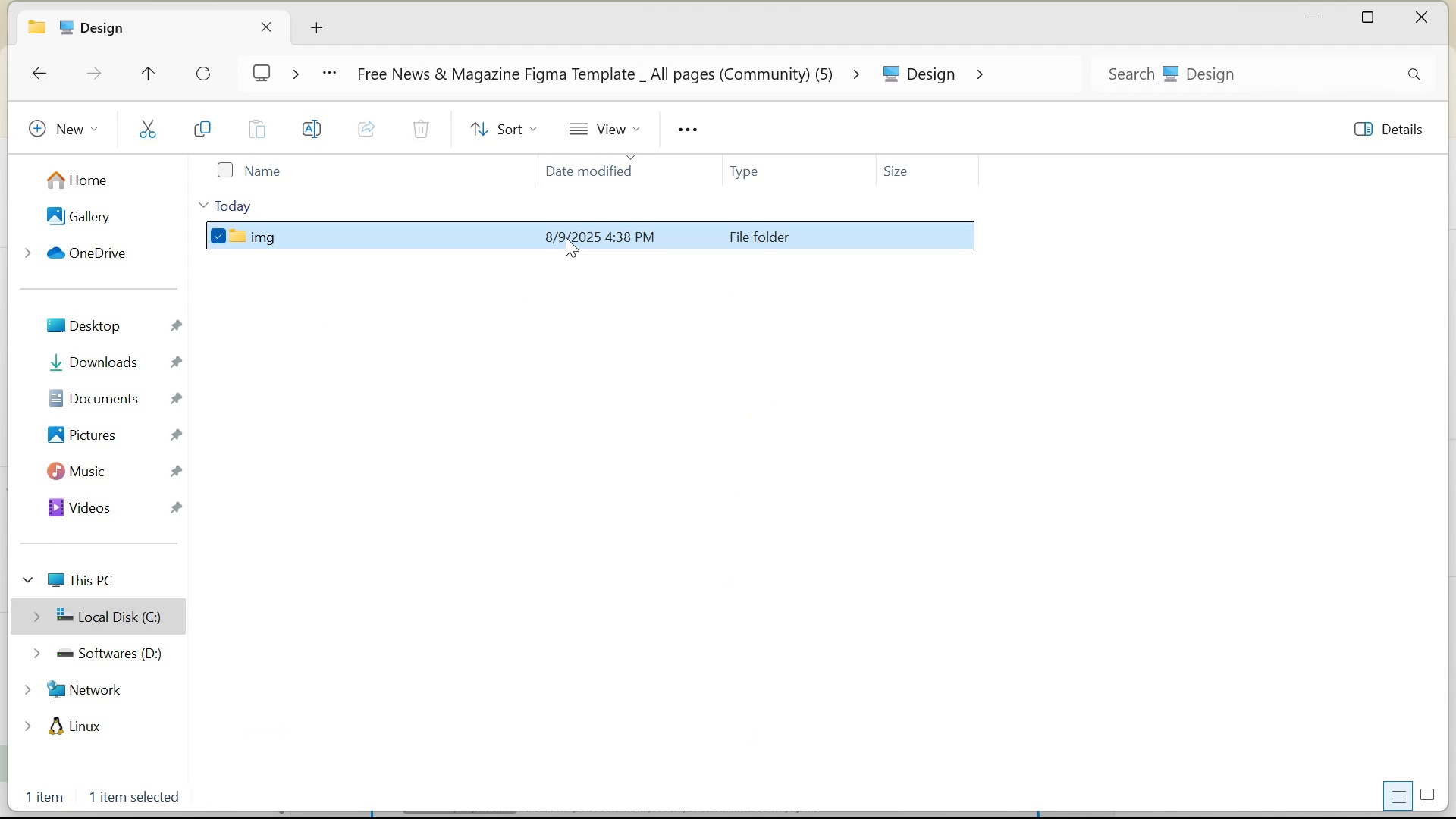 
triple_click([566, 237])
 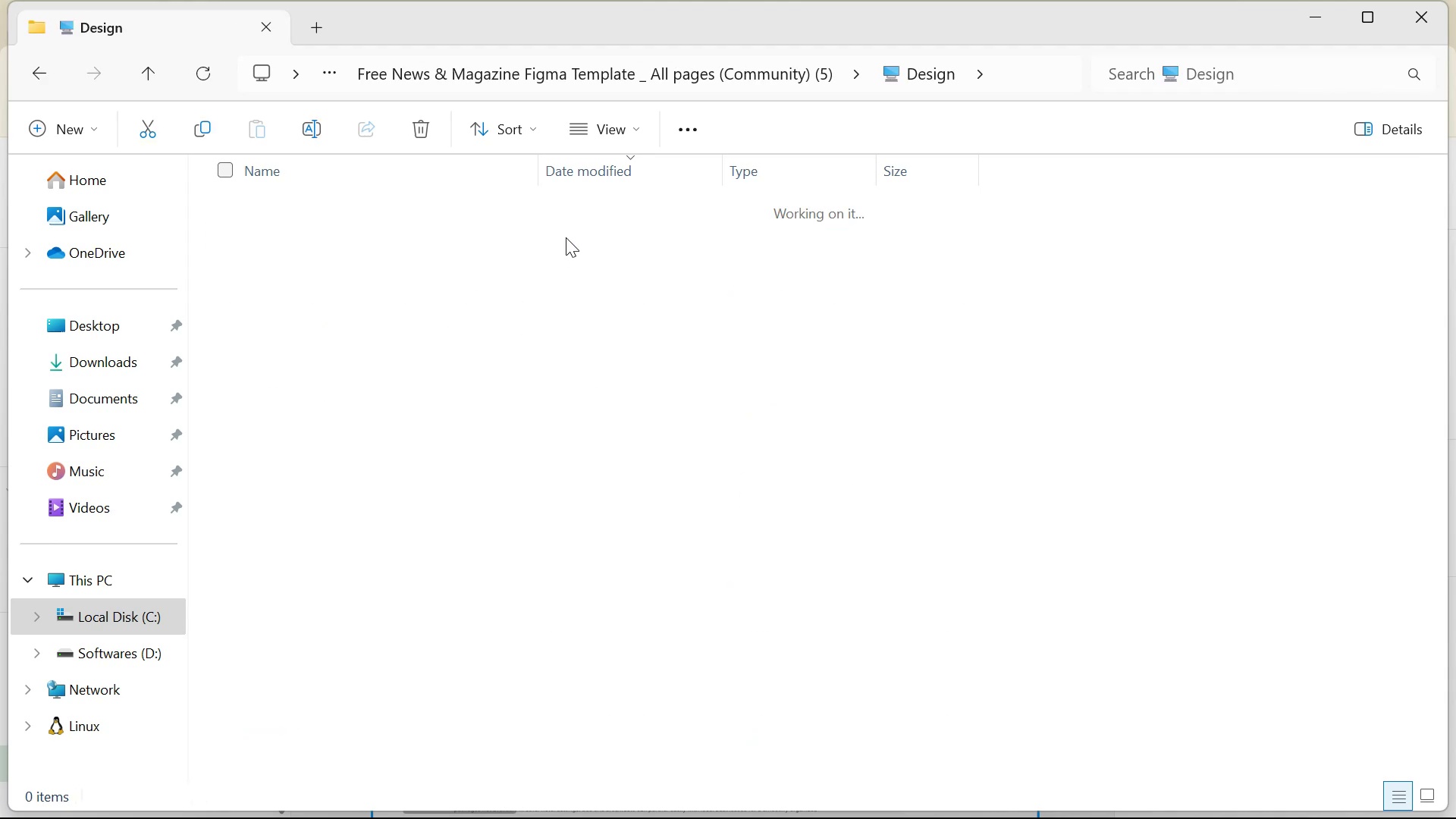 
triple_click([566, 237])
 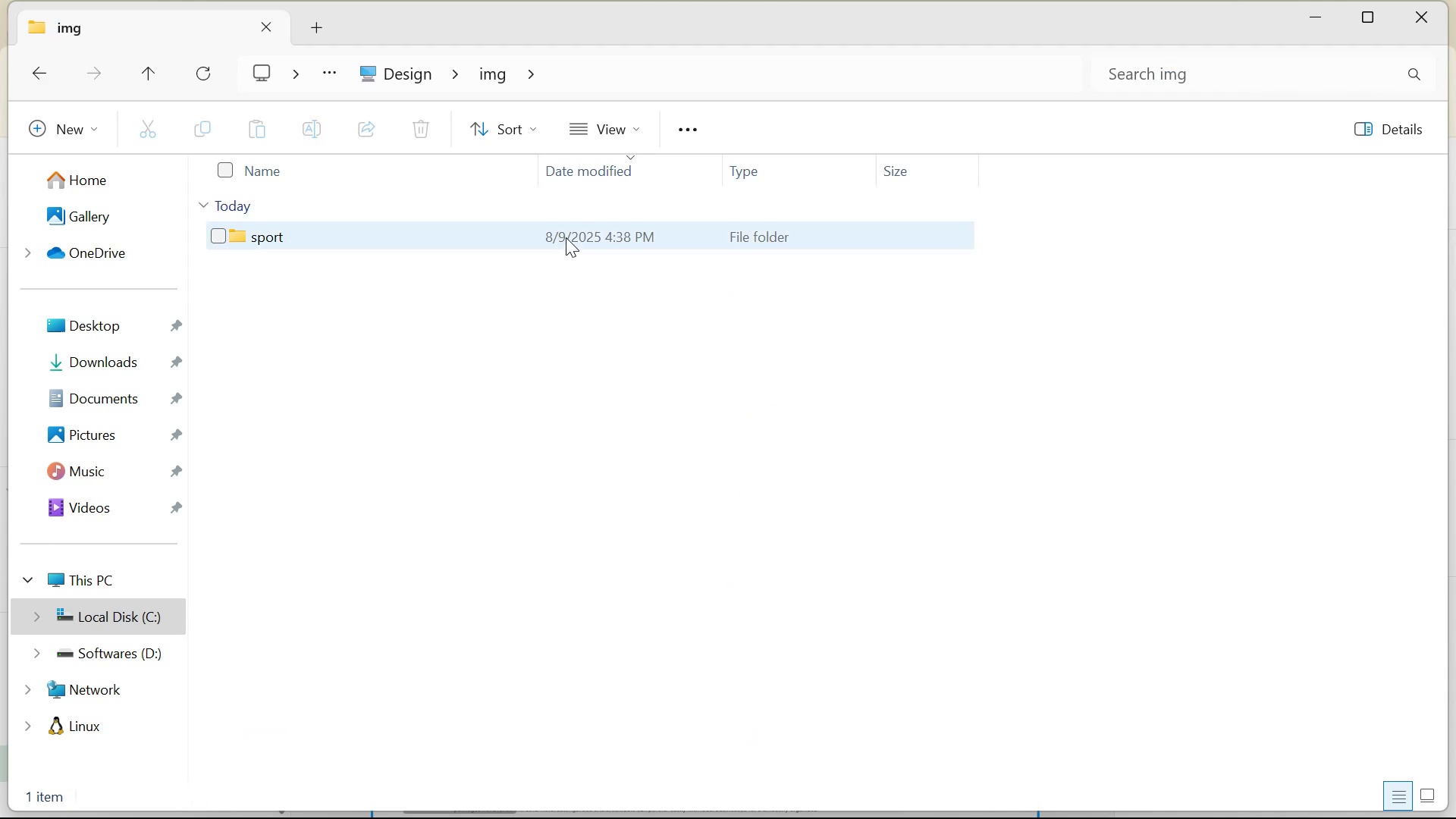 
triple_click([566, 237])
 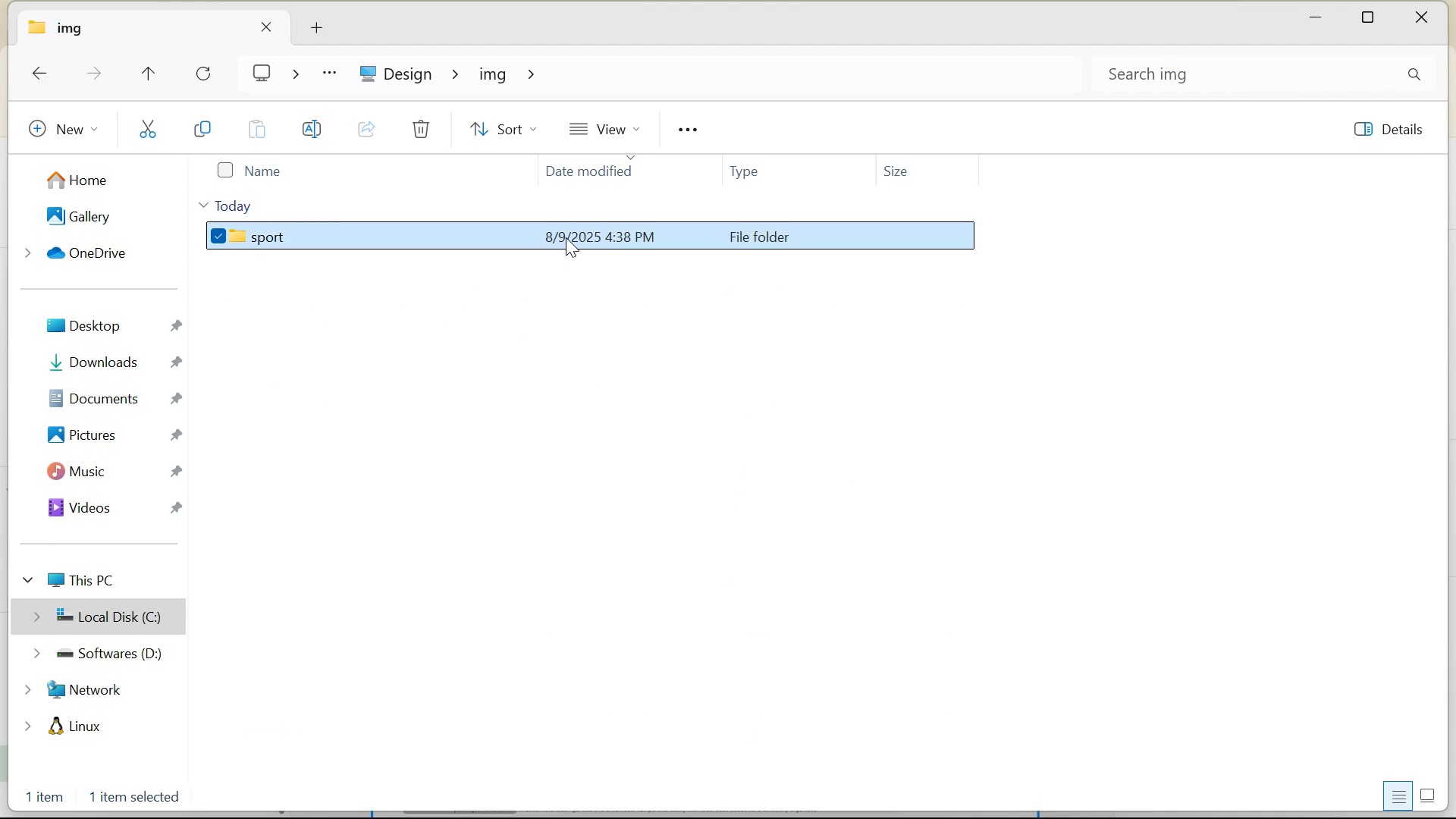 
triple_click([566, 237])
 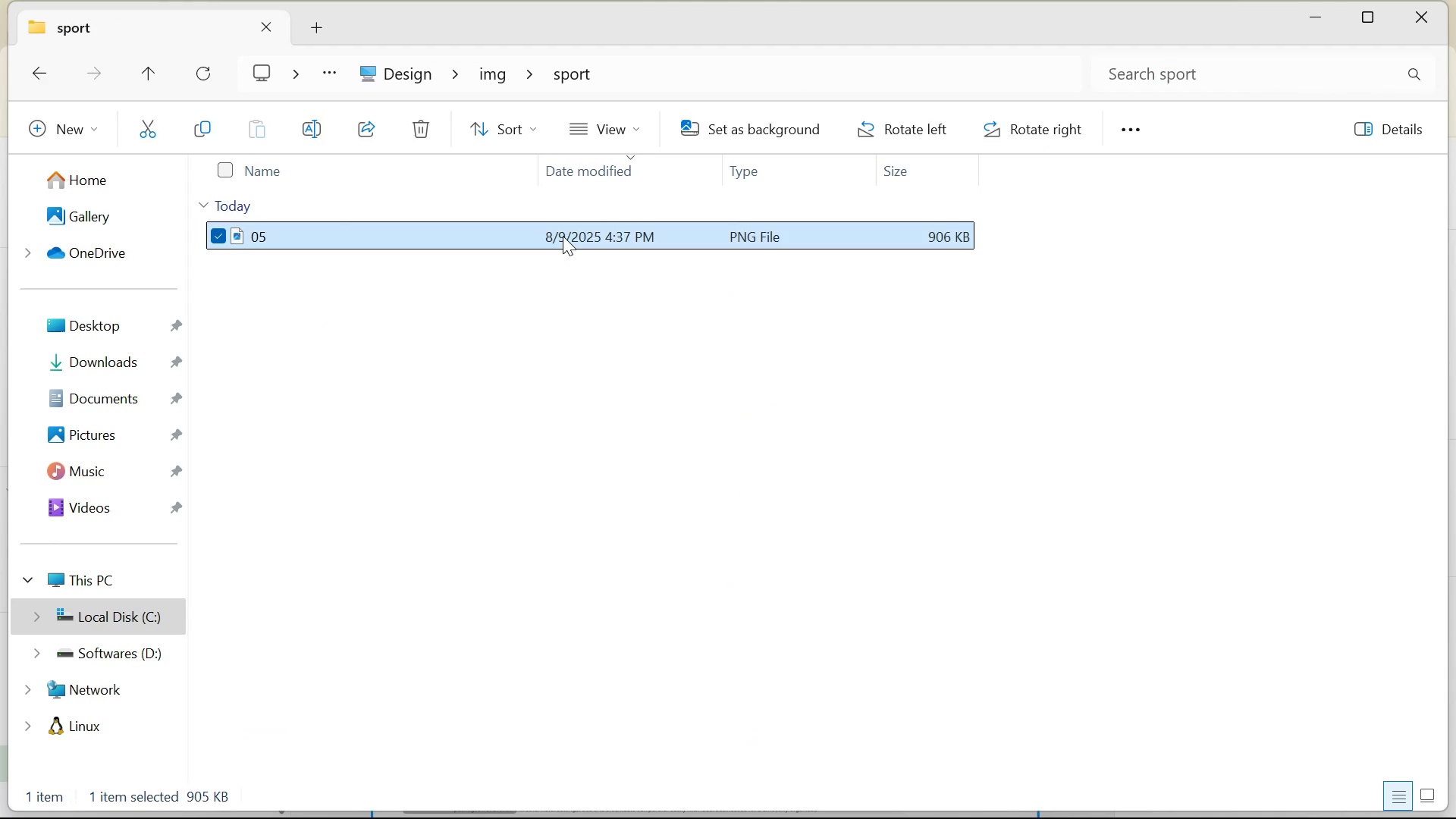 
double_click([563, 236])
 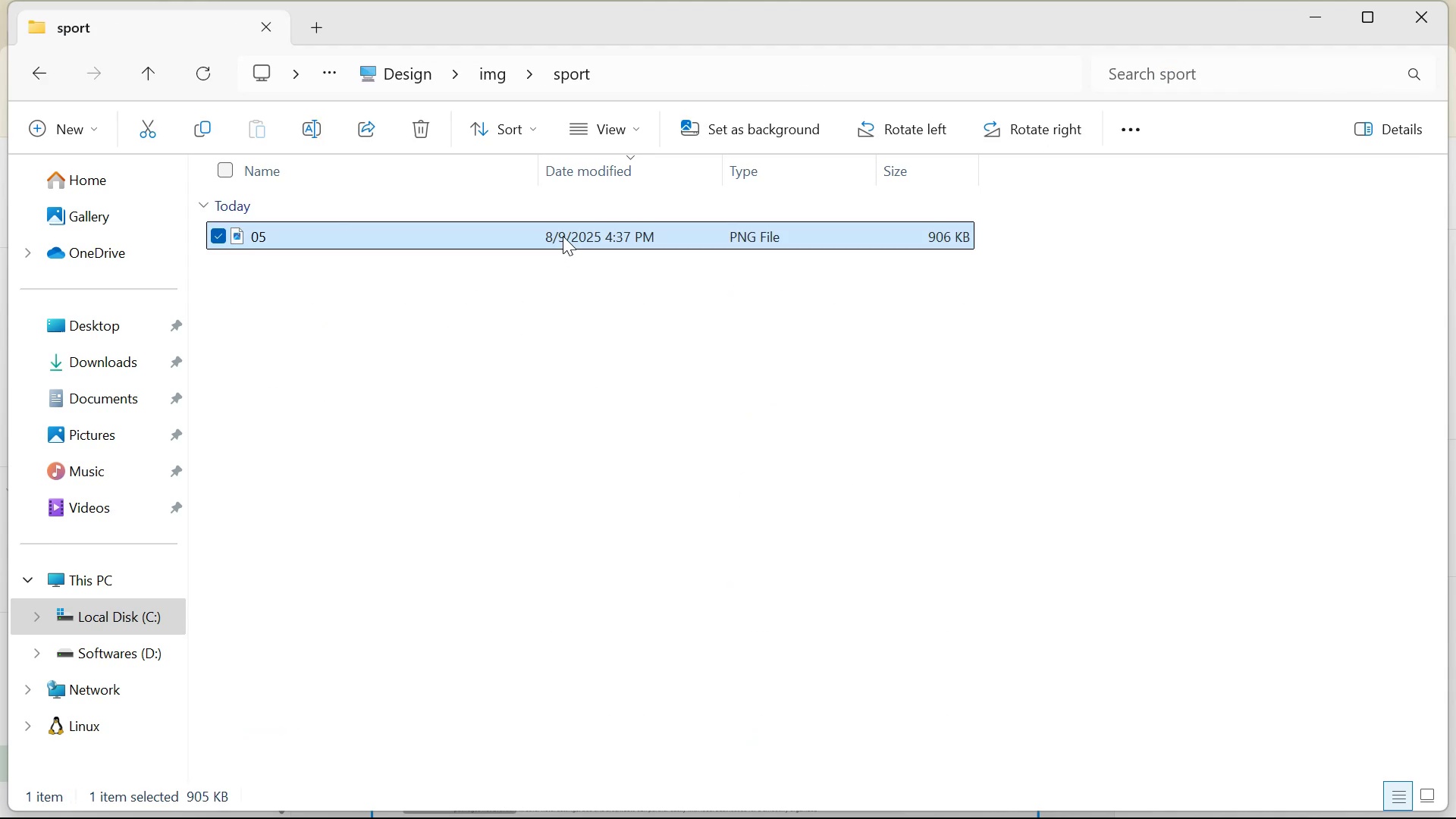 
triple_click([563, 236])
 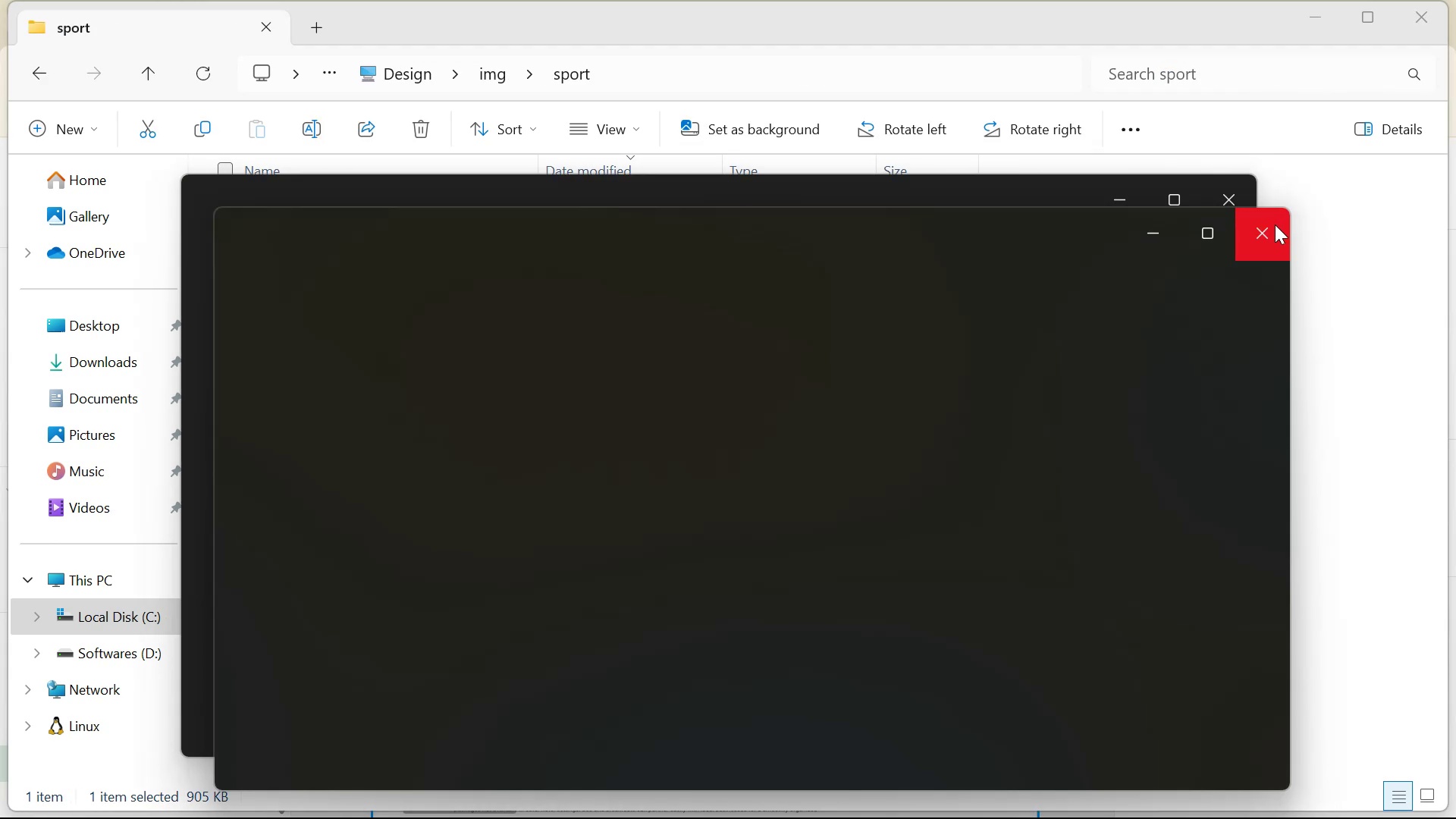 
left_click([1275, 224])
 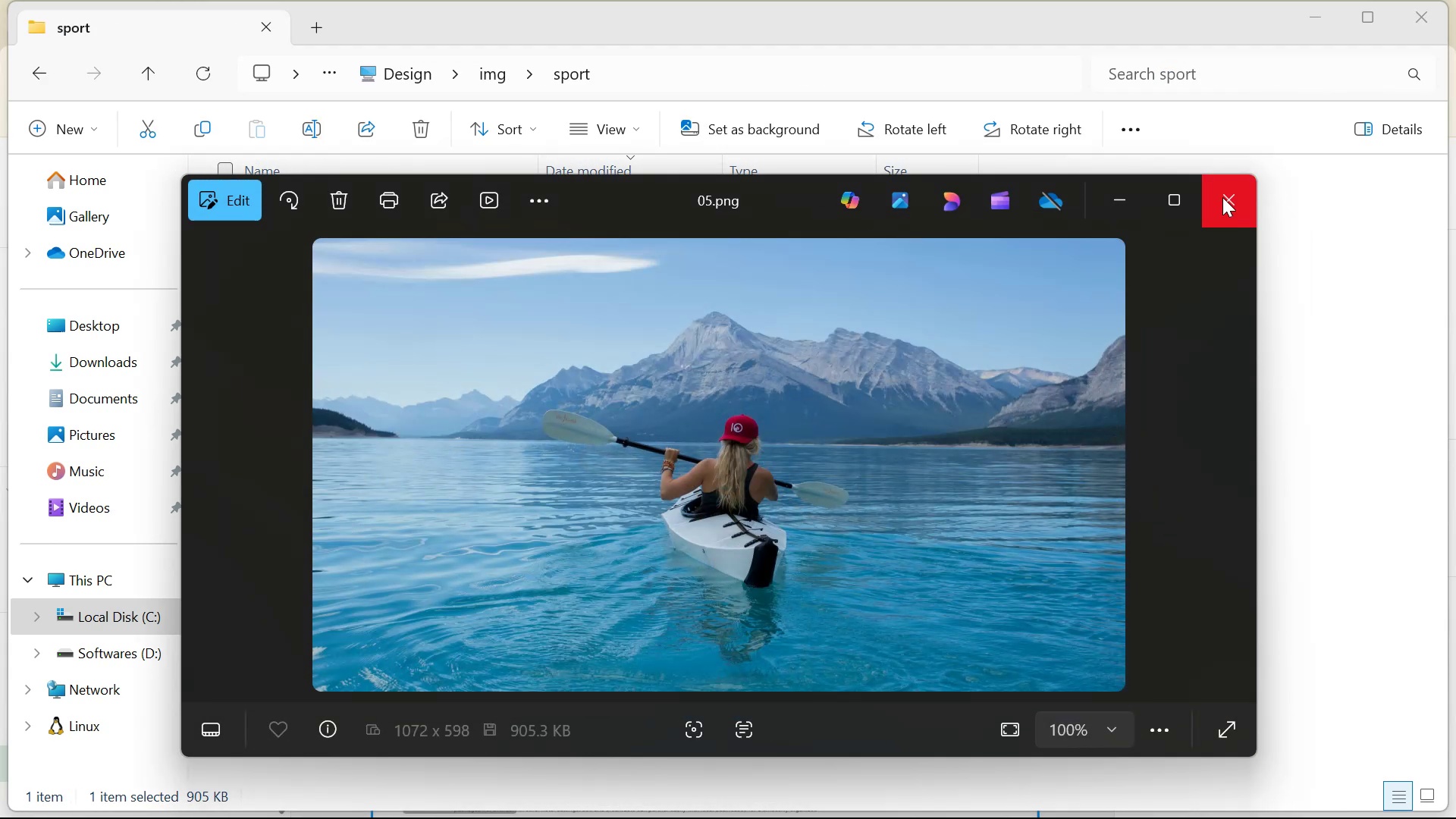 
left_click([1222, 197])
 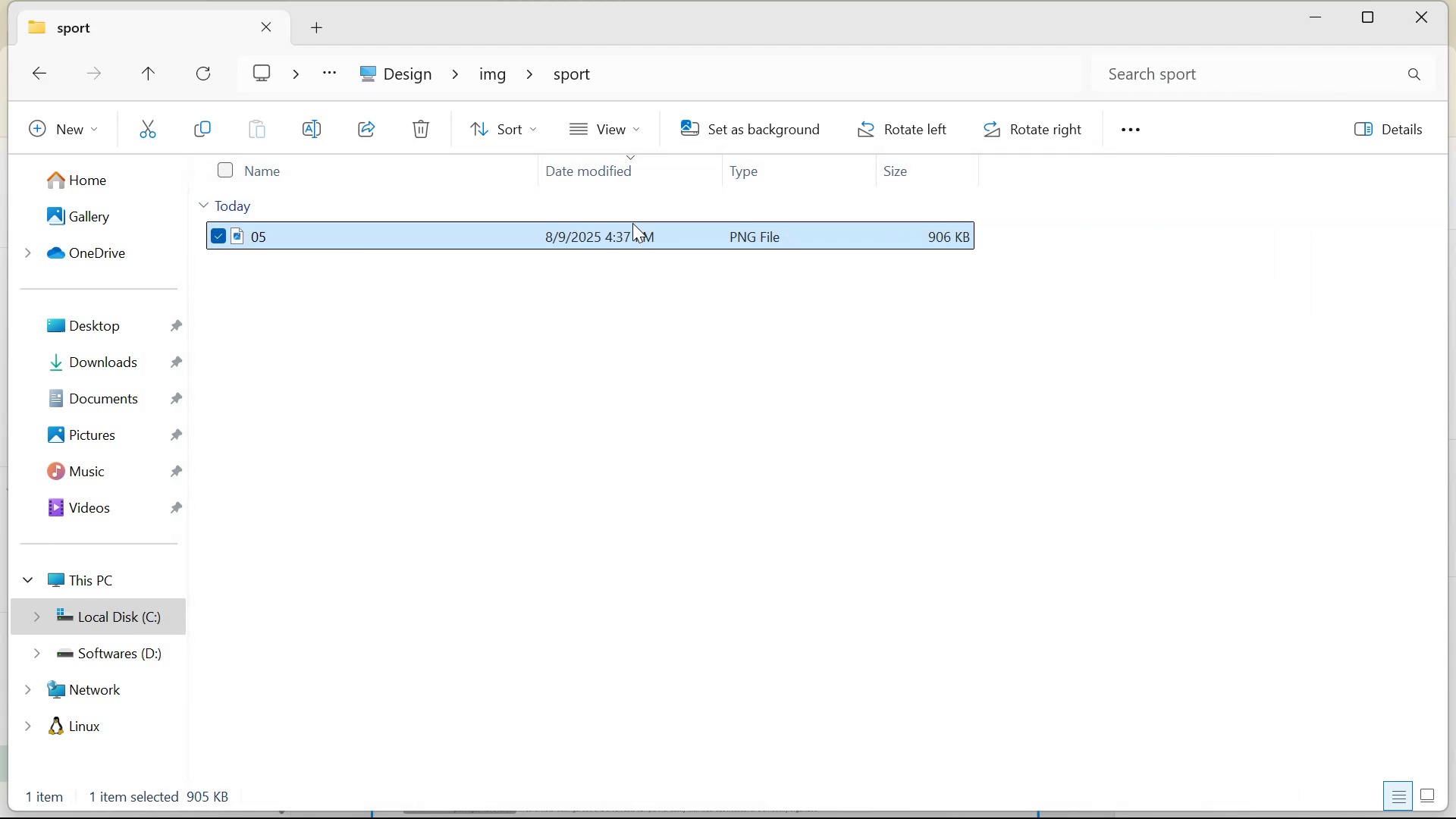 
right_click([632, 225])
 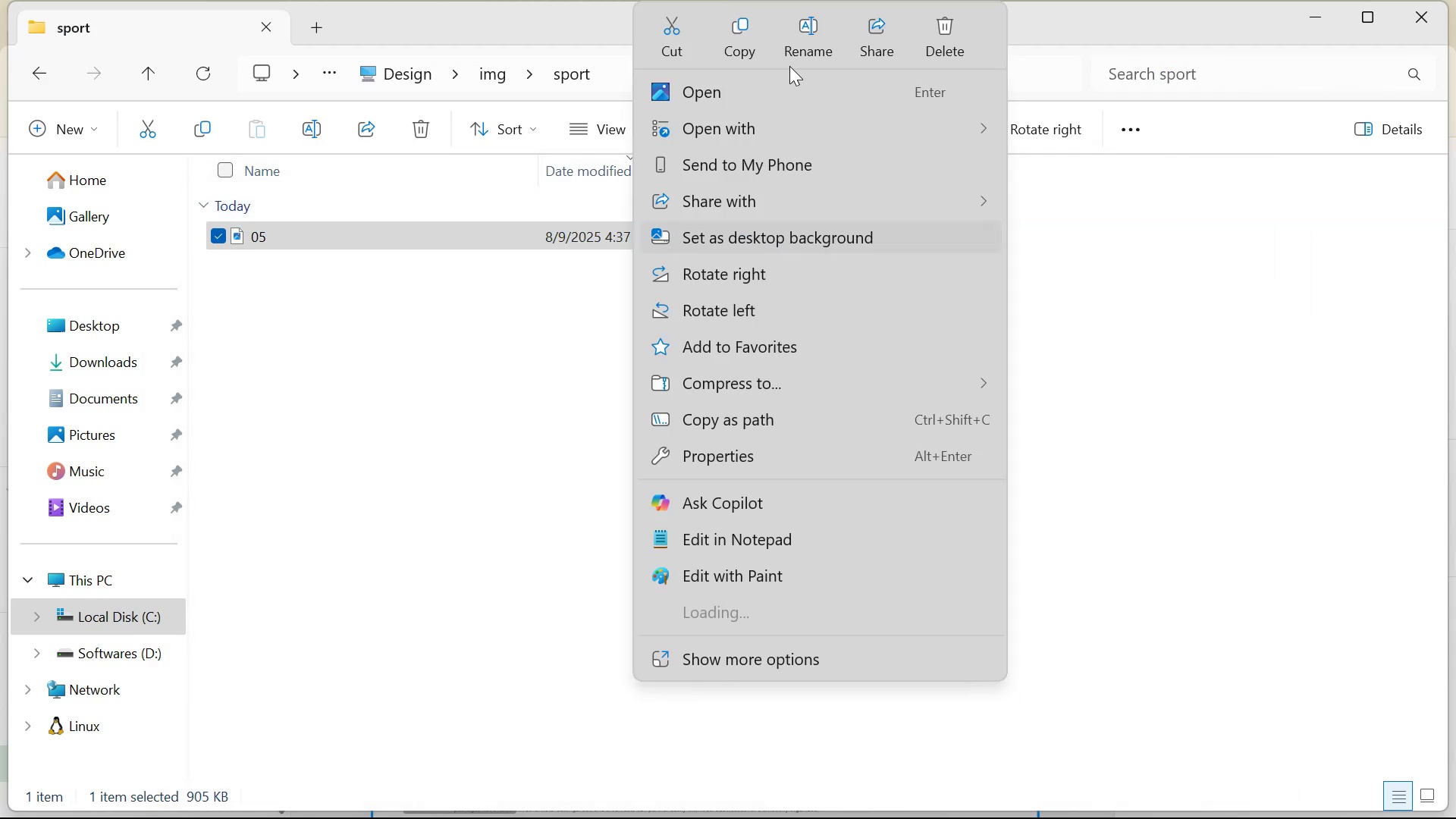 
left_click([799, 35])
 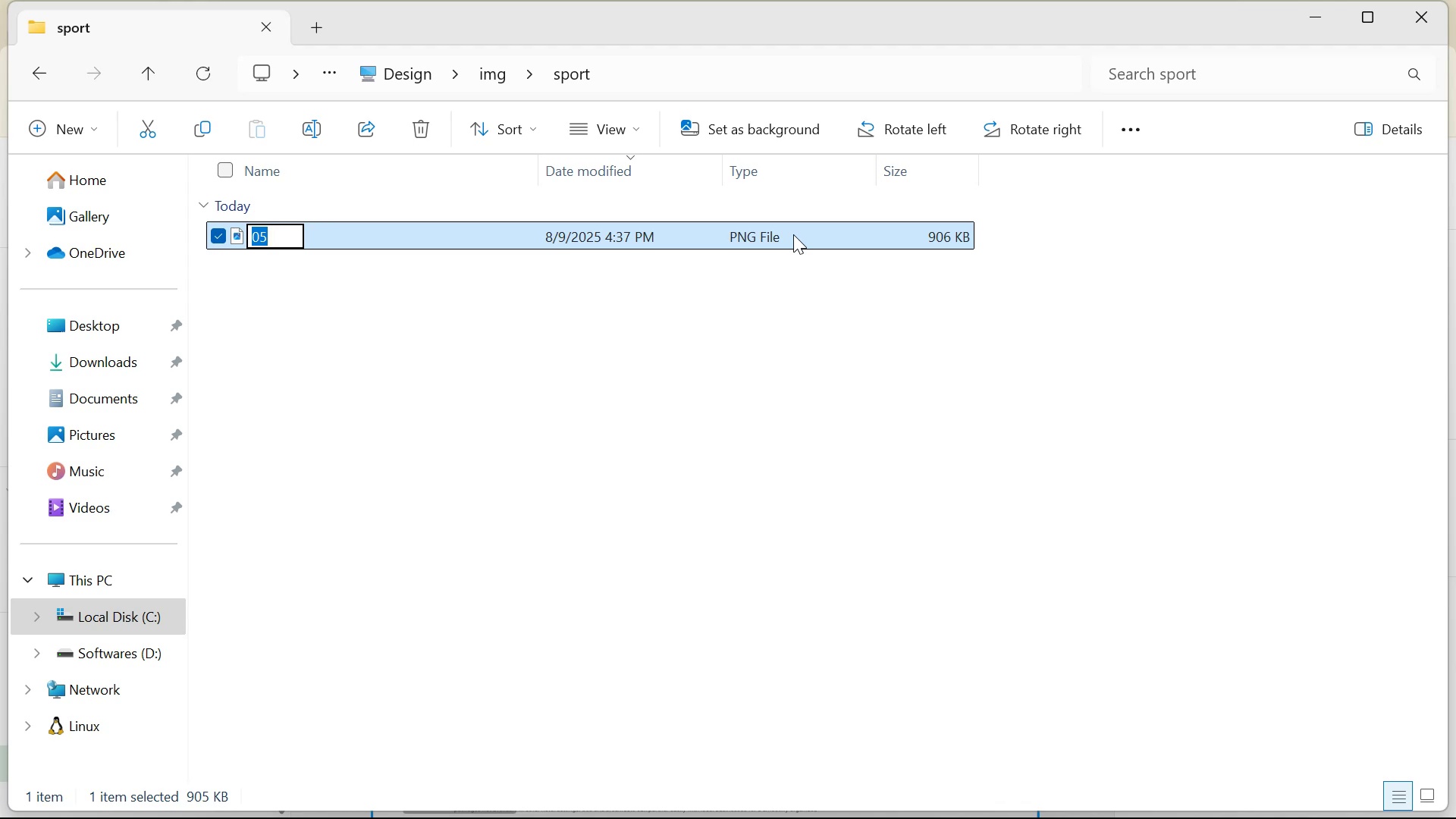 
type(postIng )
key(Backspace)
key(Backspace)
key(Backspace)
type(mg )
key(Backspace)
 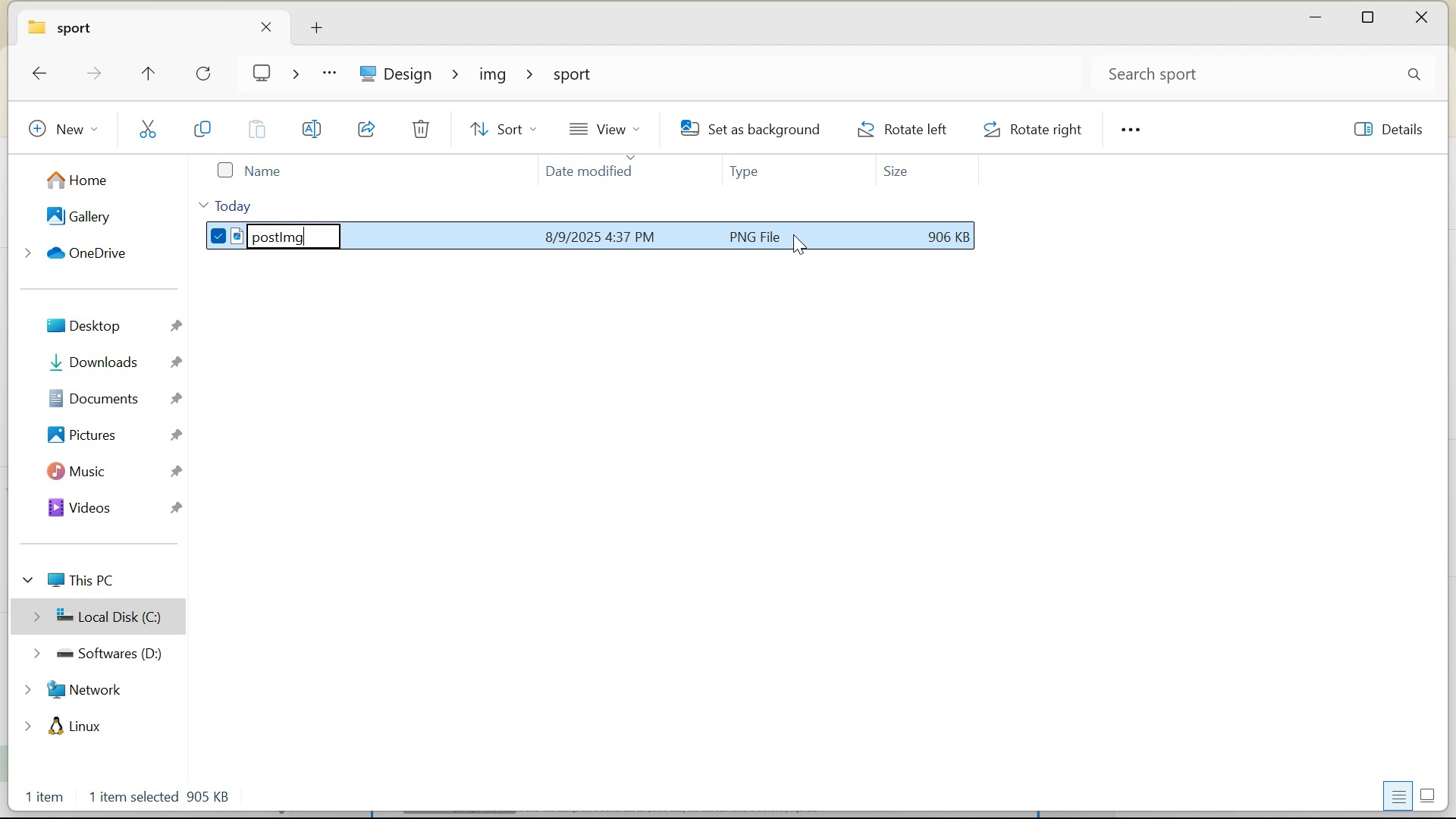 
key(Enter)
 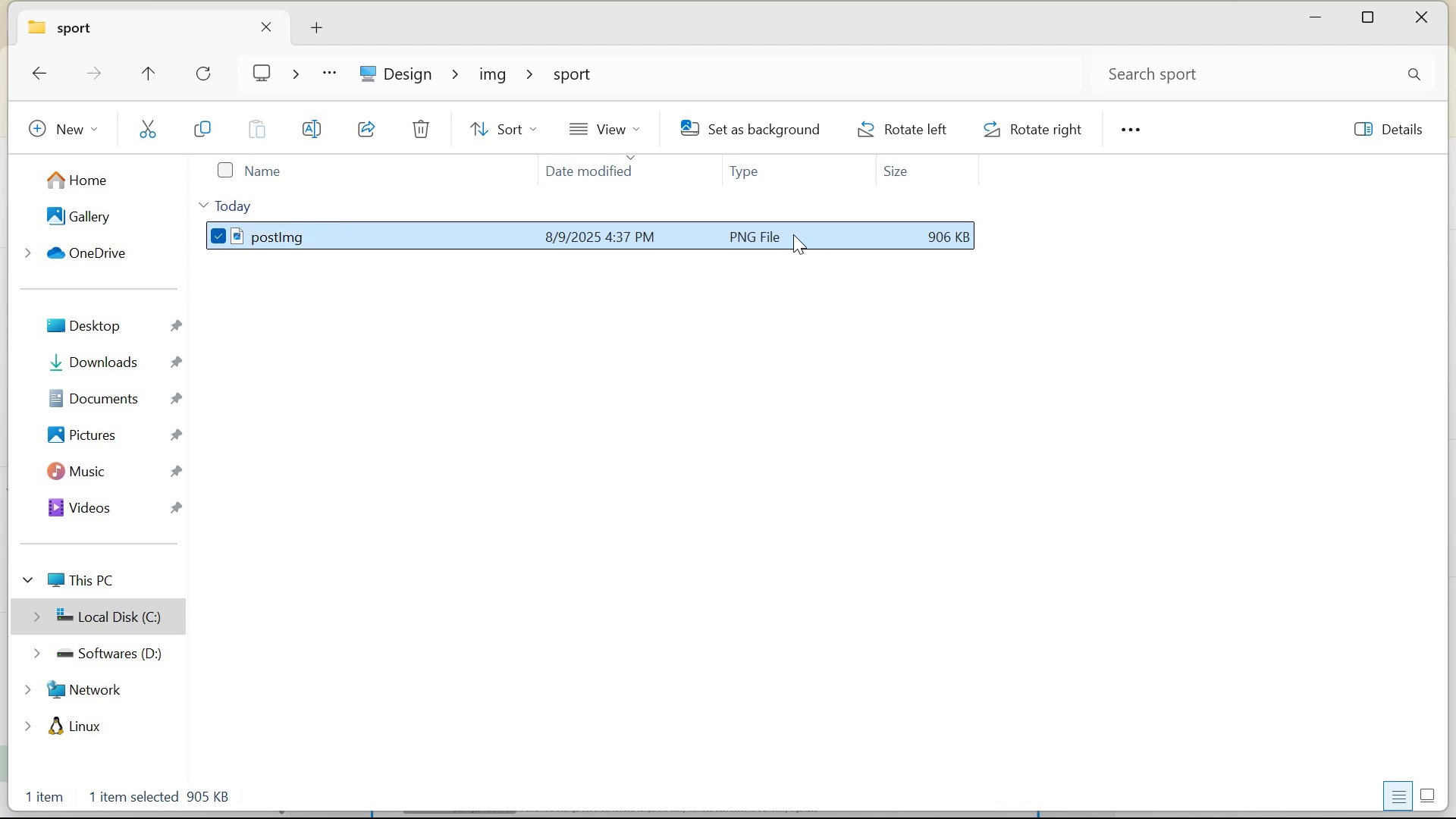 
key(Control+X)
 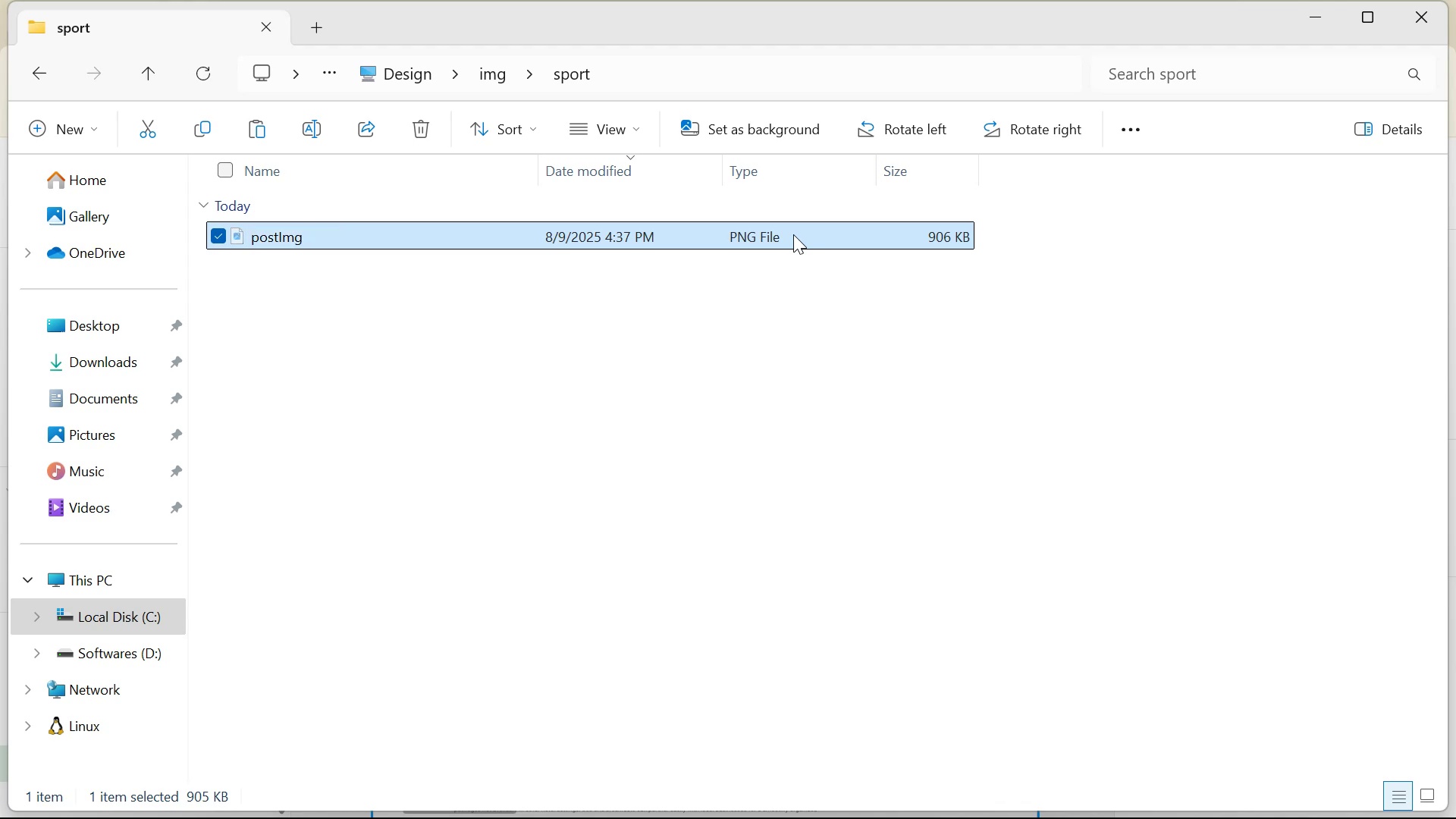 
key(Alt+Tab)
 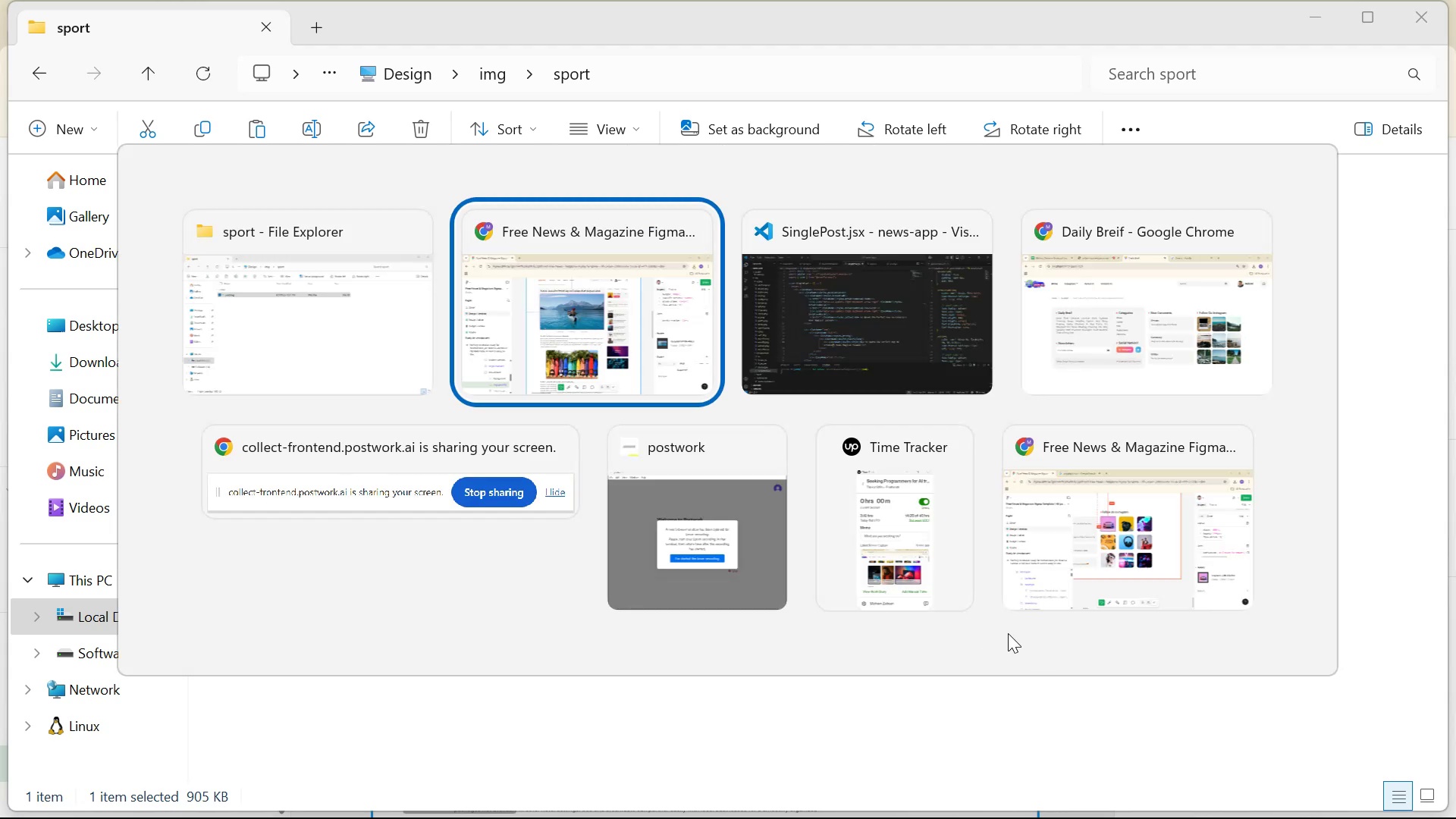 
key(Alt+Tab)
 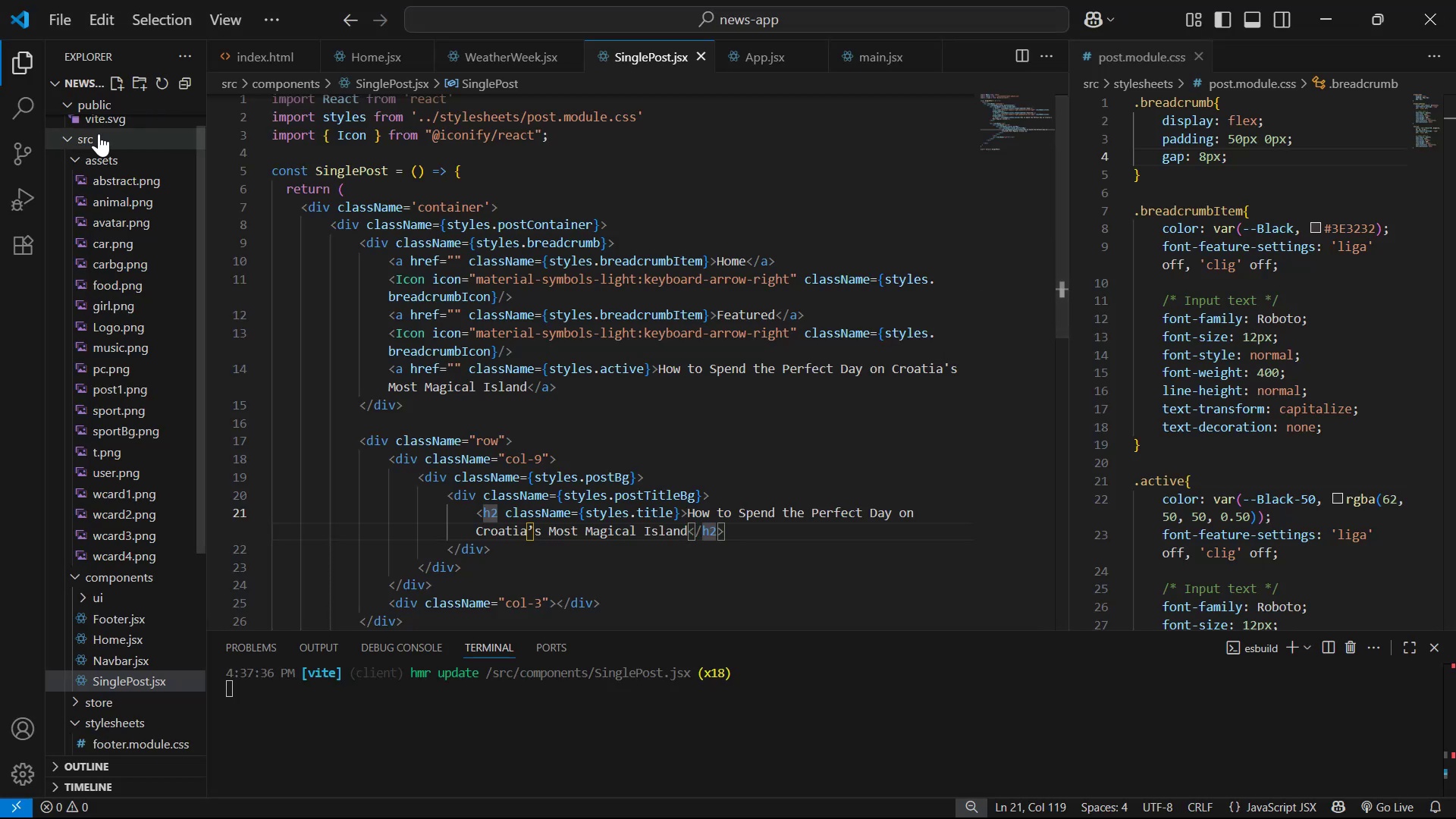 
left_click([110, 158])
 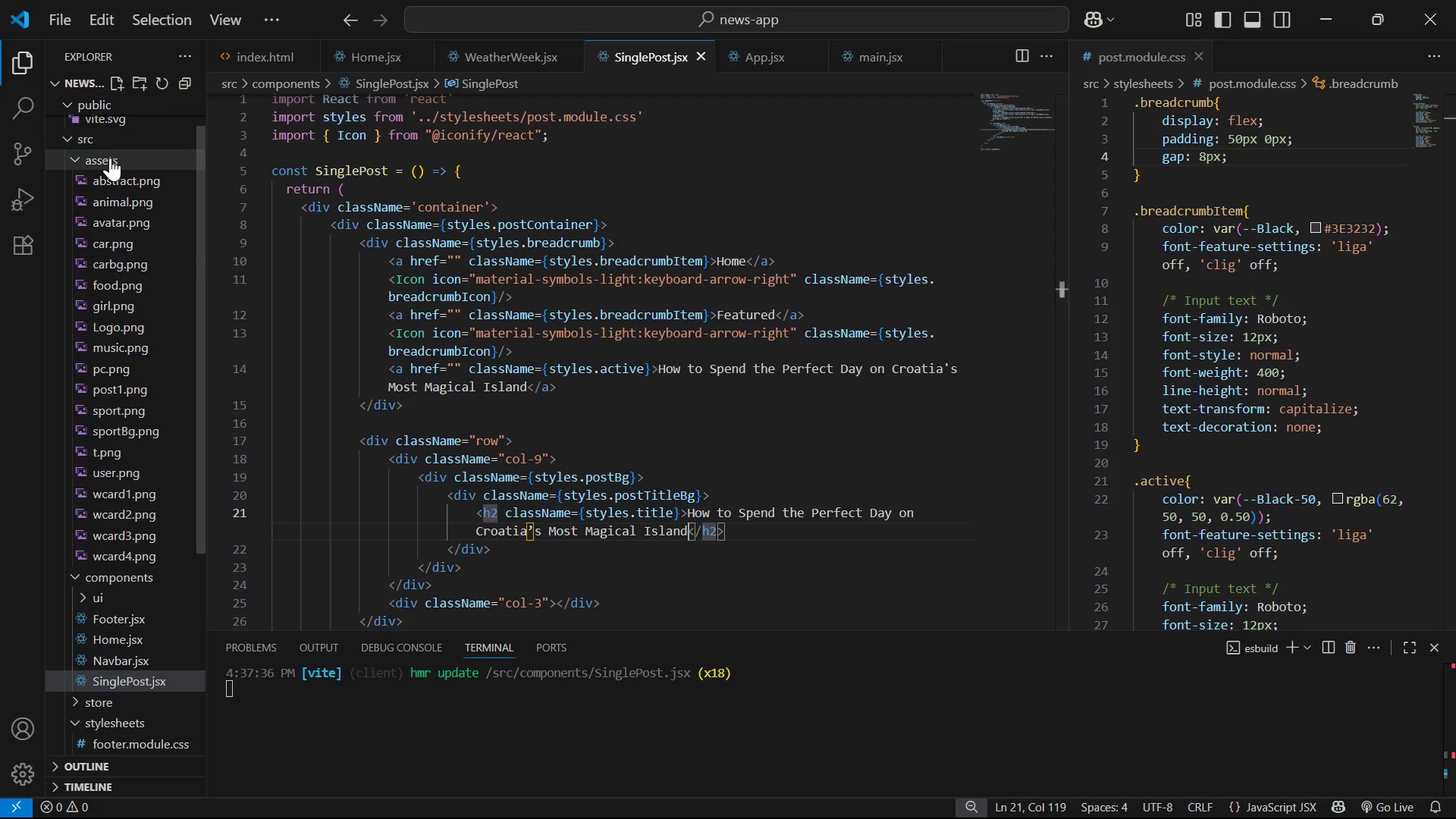 
key(Control+V)
 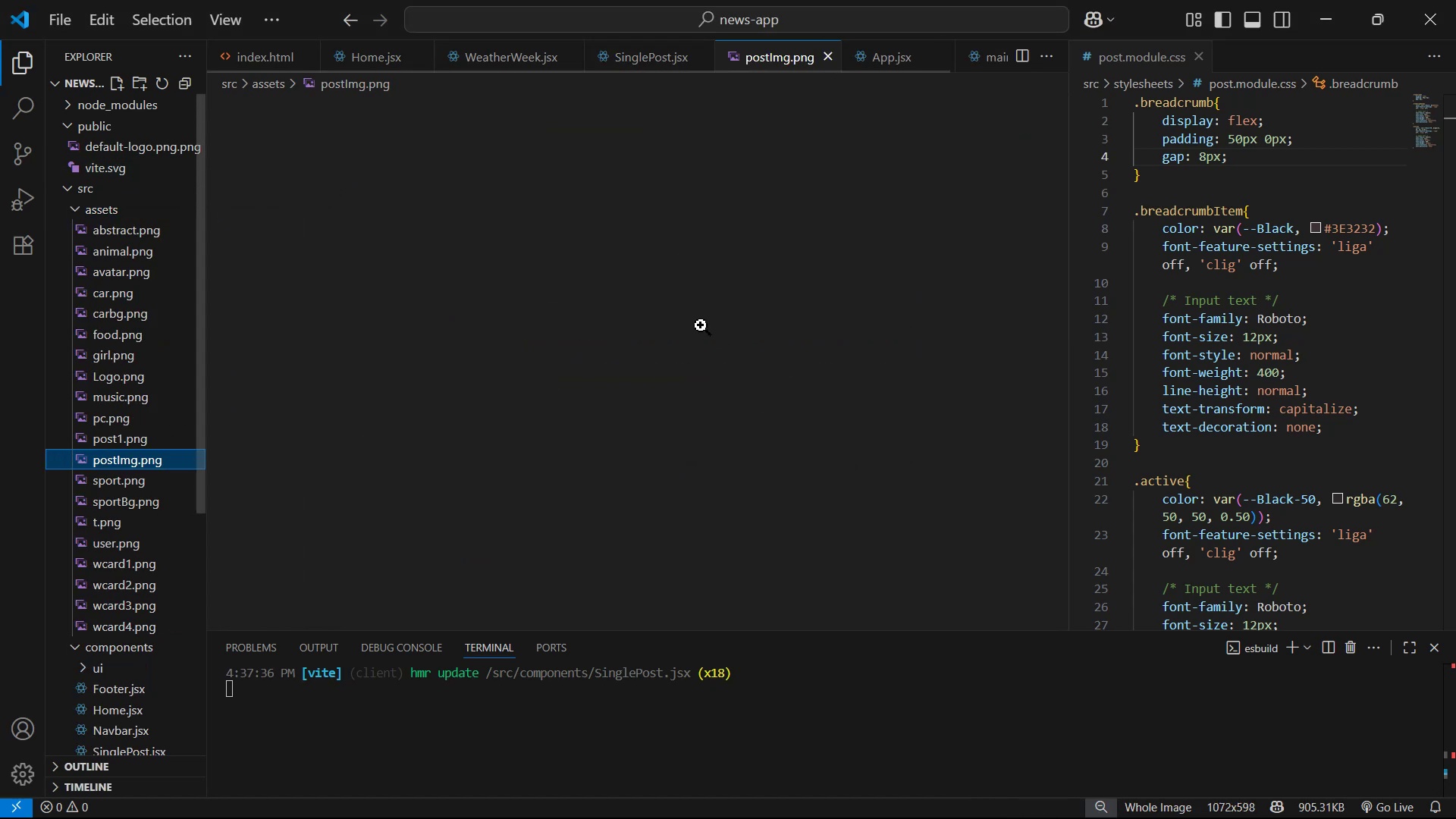 
left_click([830, 60])
 